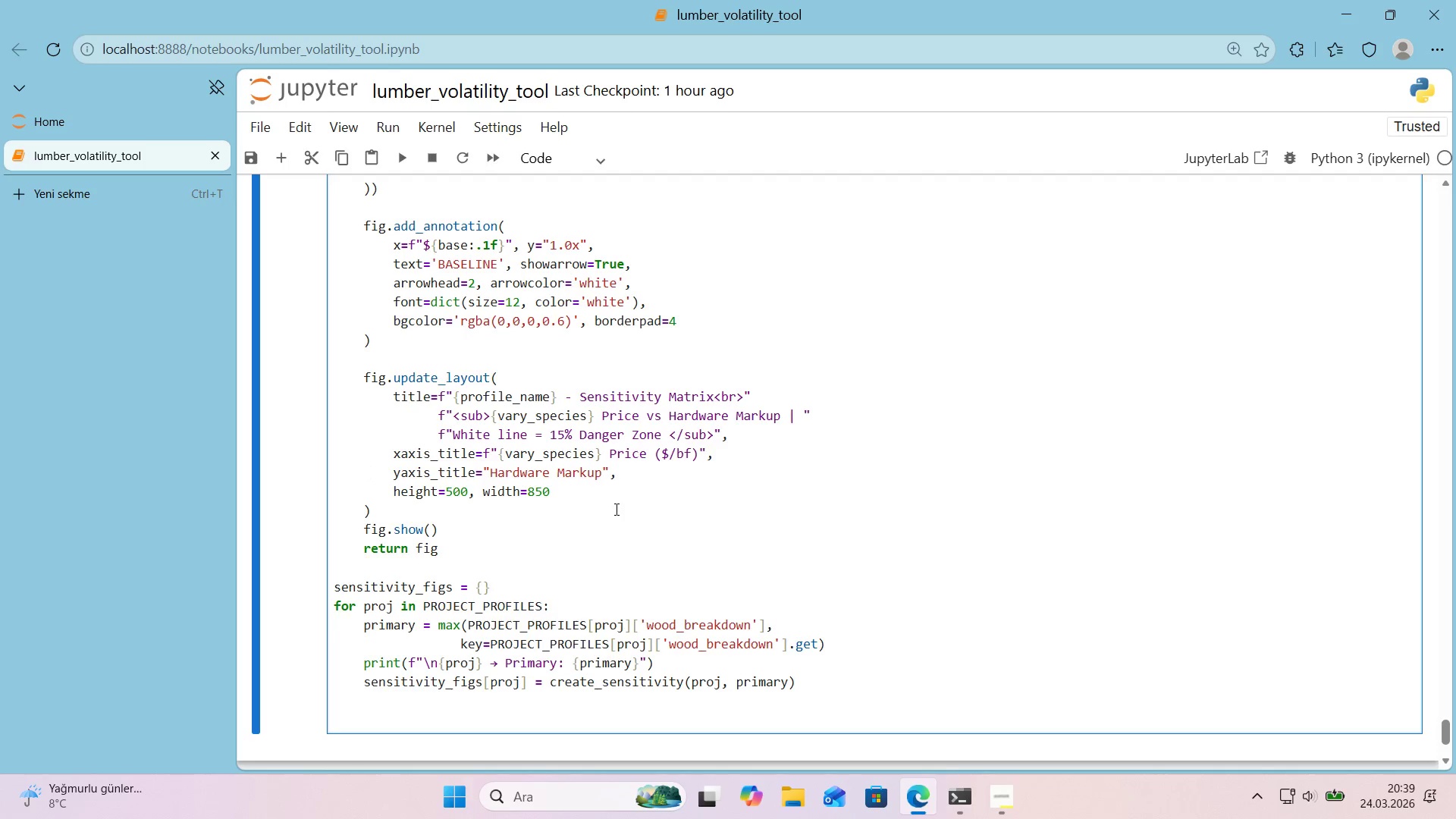 
wait(22.72)
 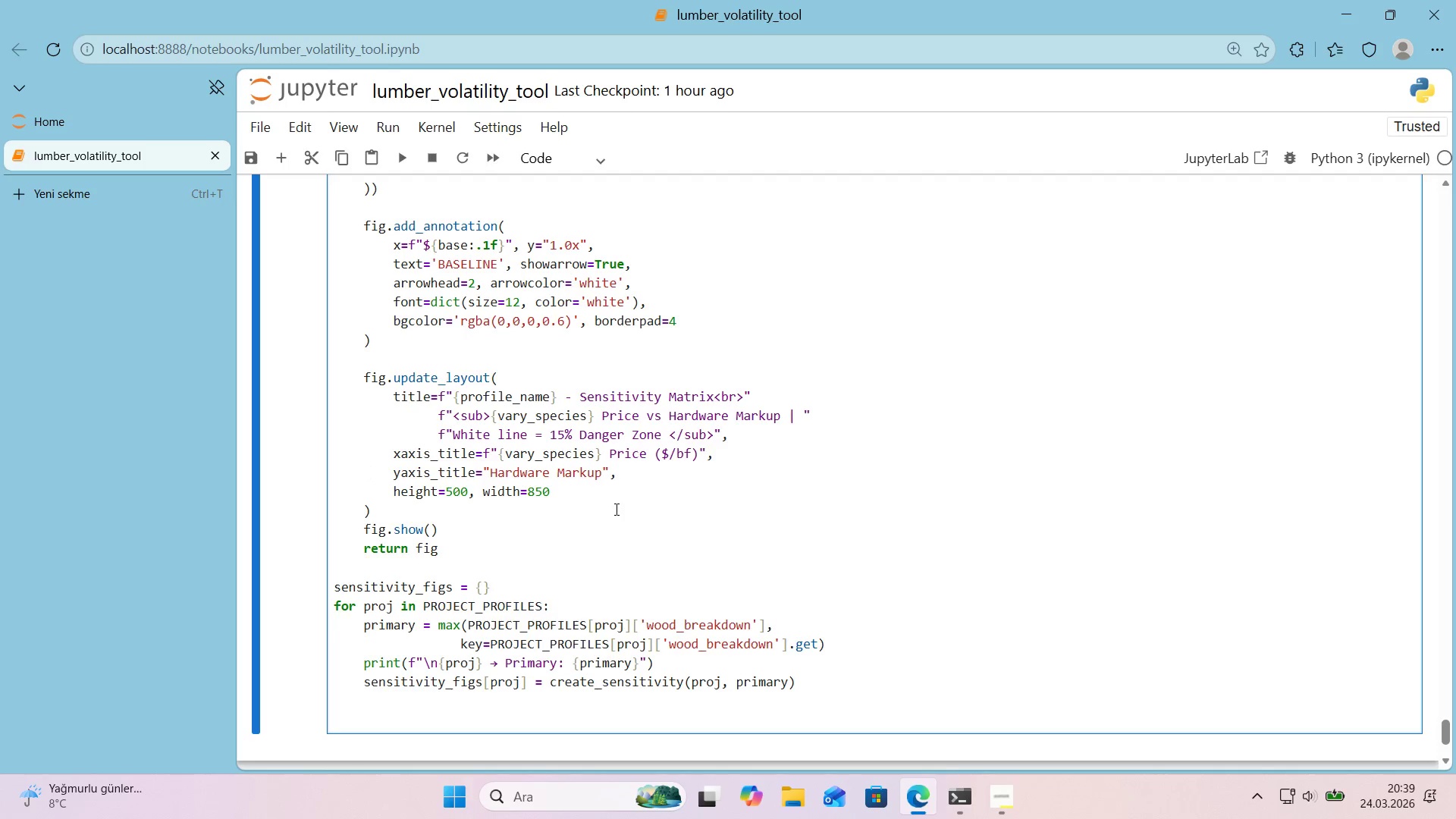 
left_click([392, 380])
 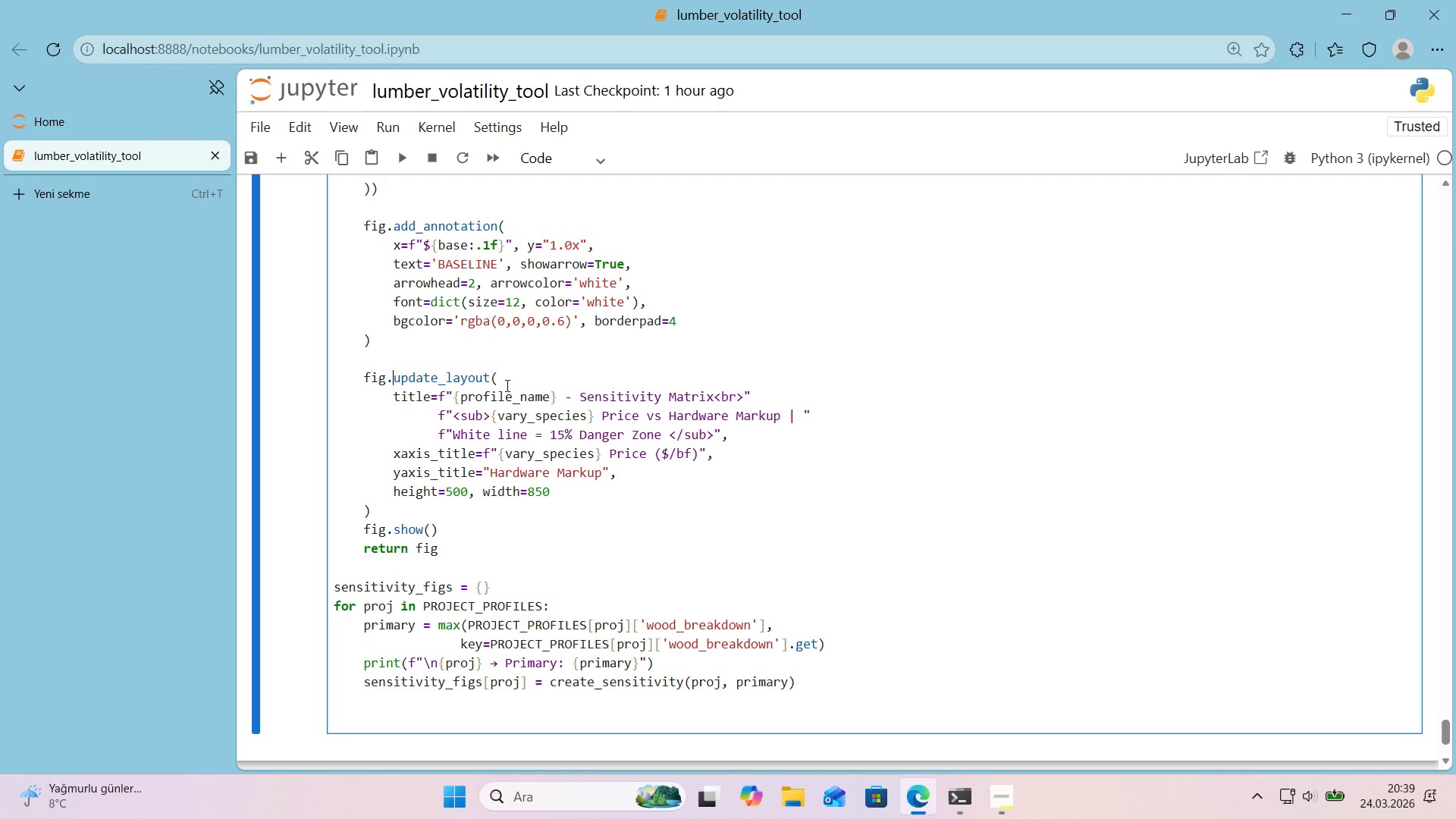 
wait(9.03)
 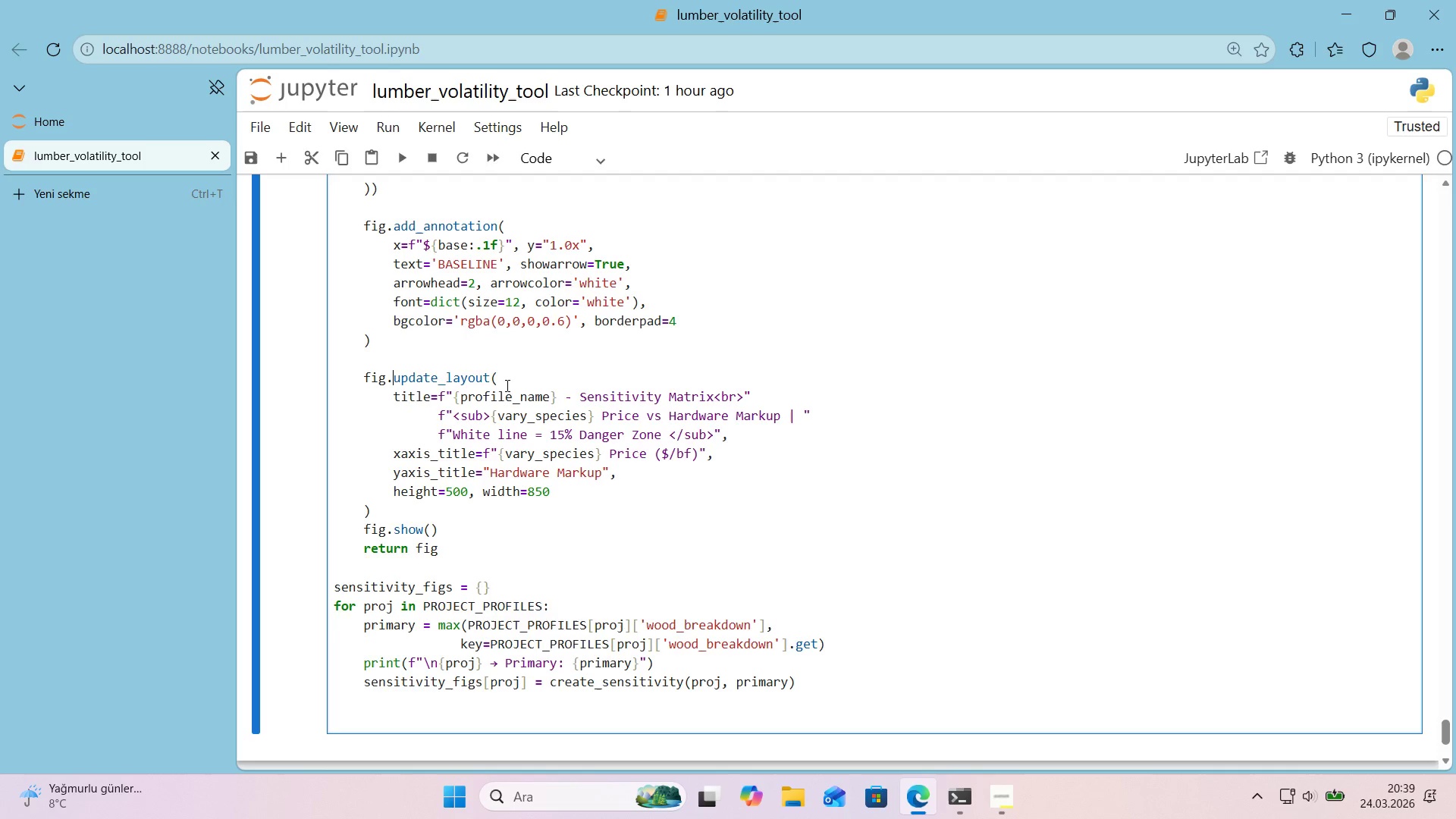 
left_click([506, 385])
 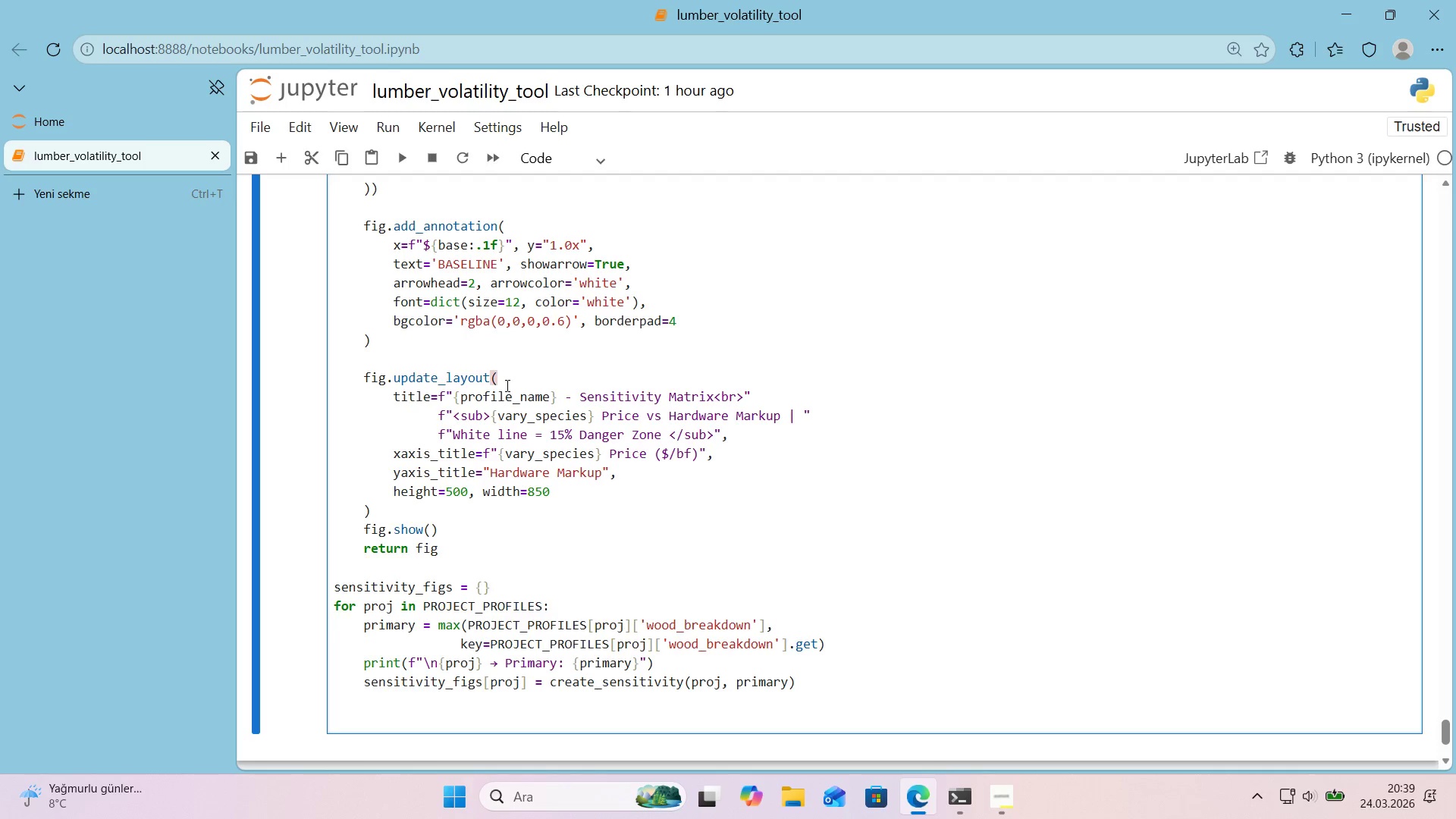 
key(Backspace)
 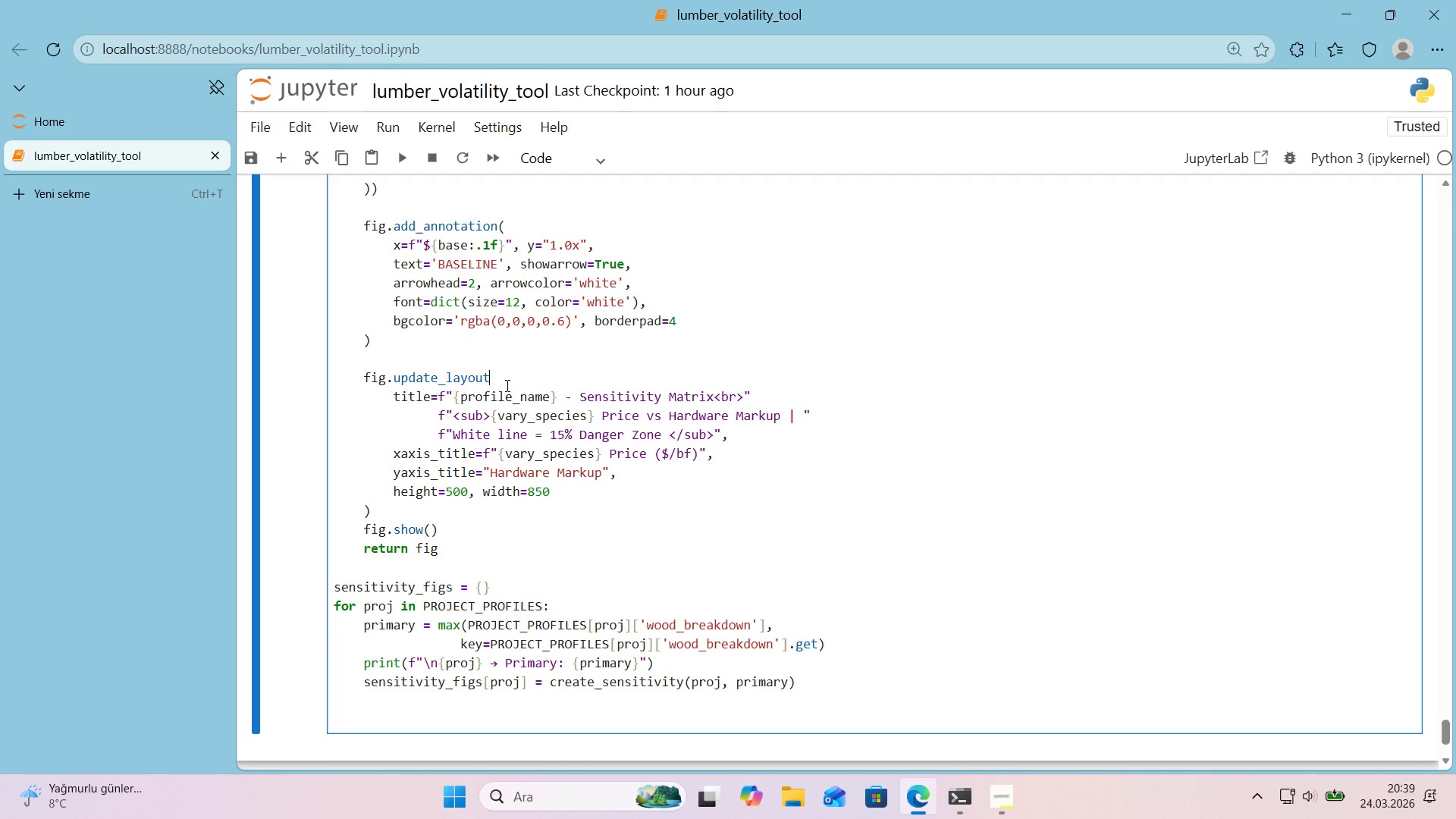 
key(Shift+ShiftRight)
 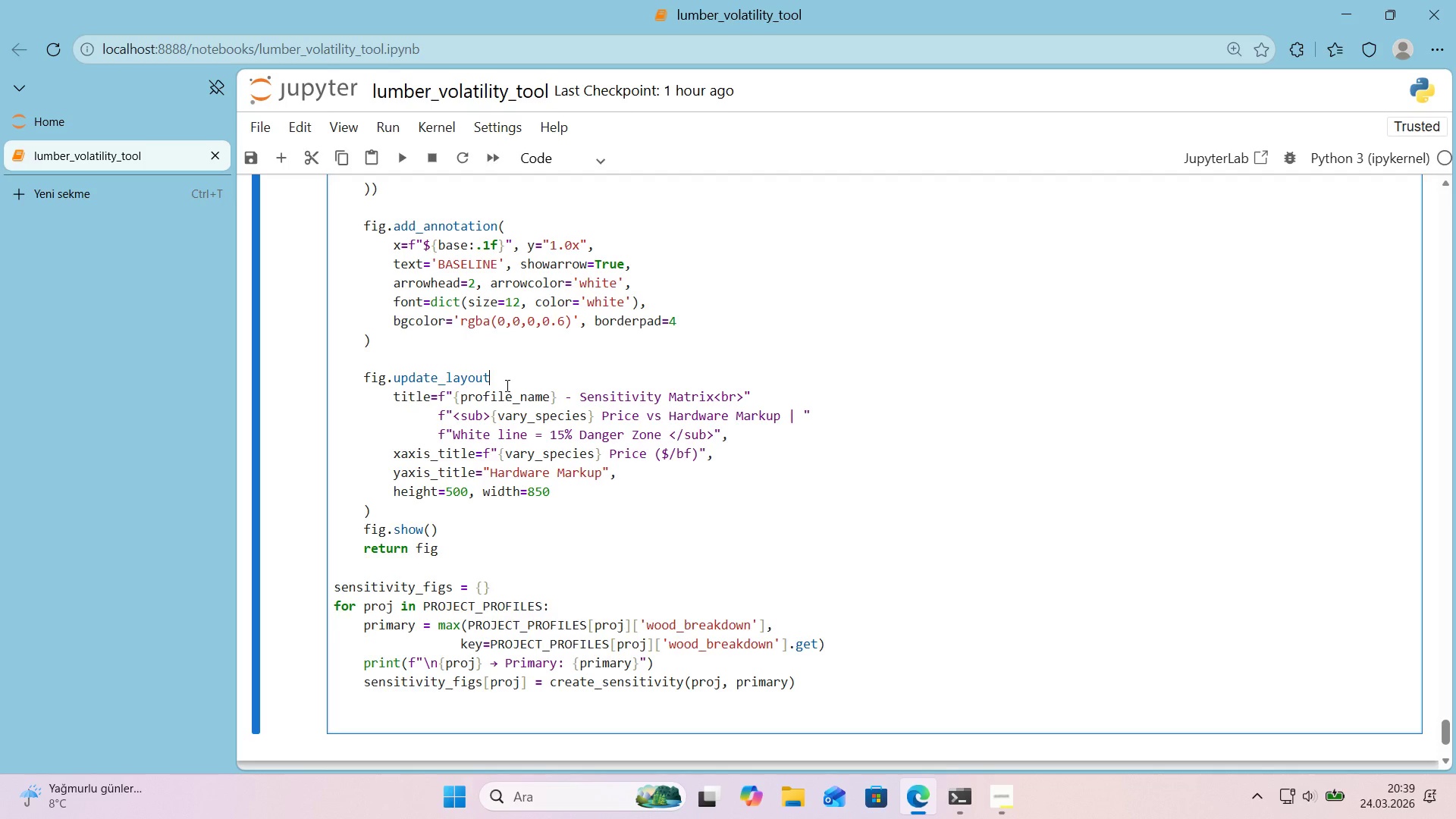 
key(Shift+8)
 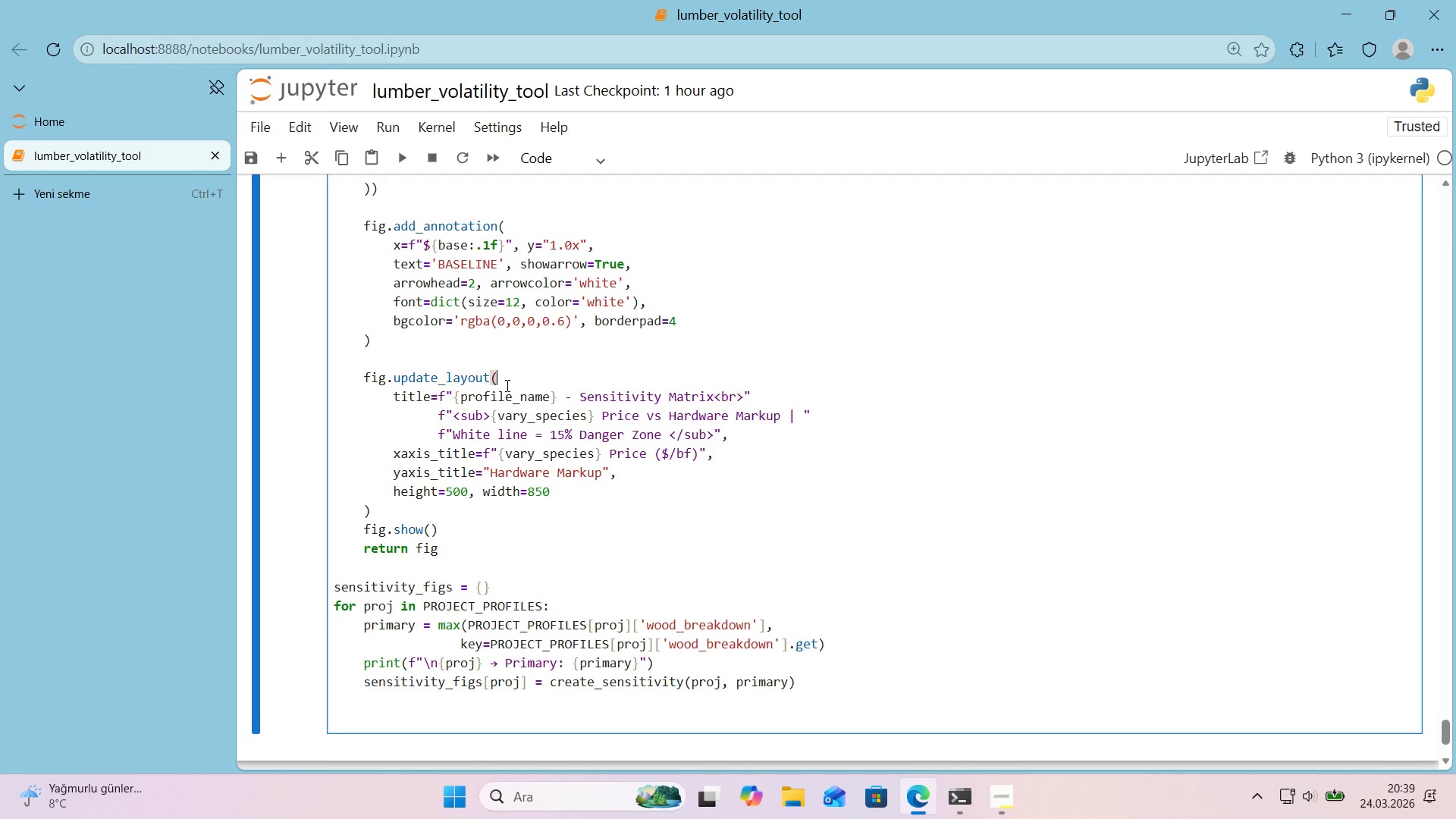 
wait(31.8)
 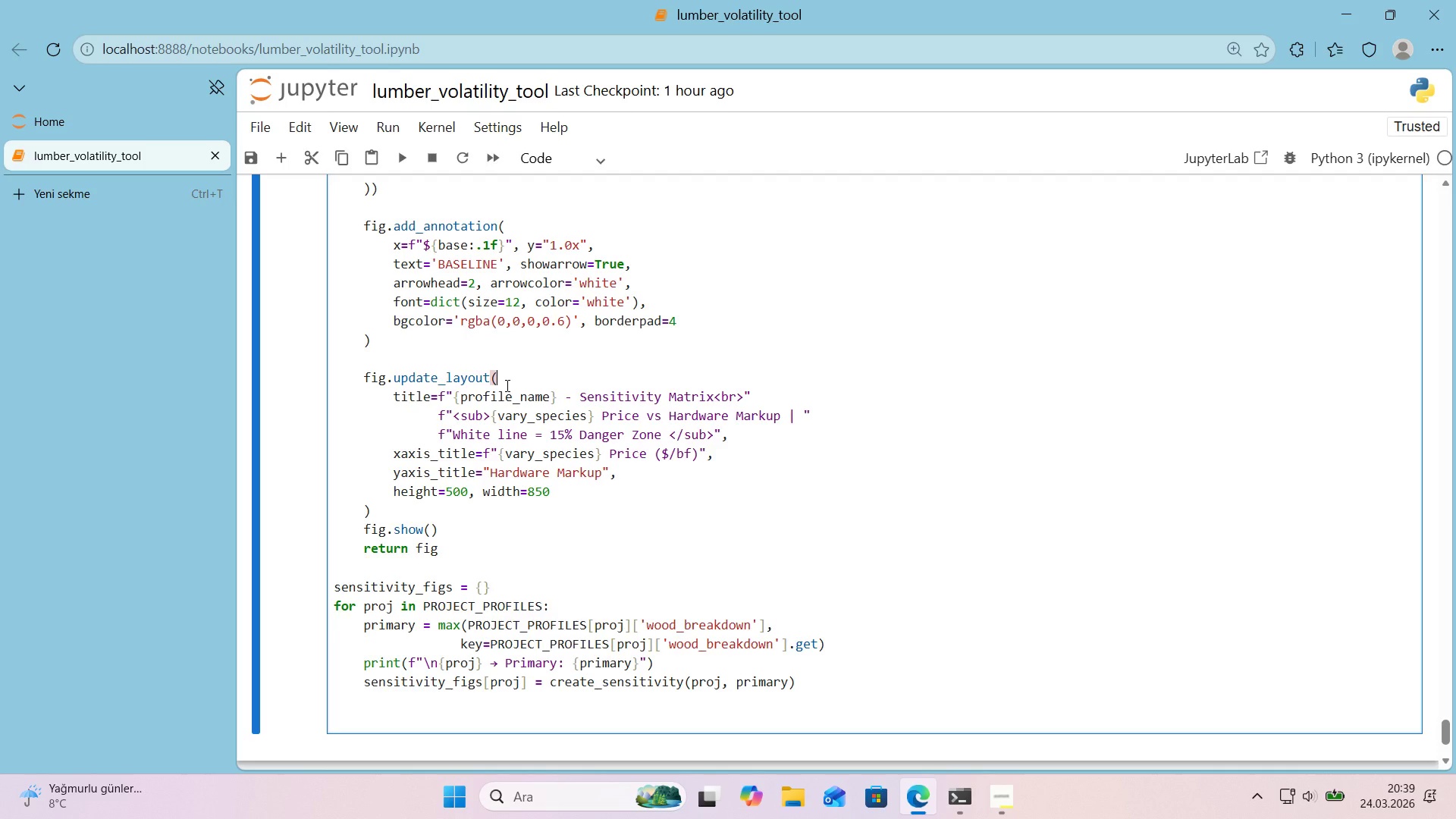 
double_click([516, 368])
 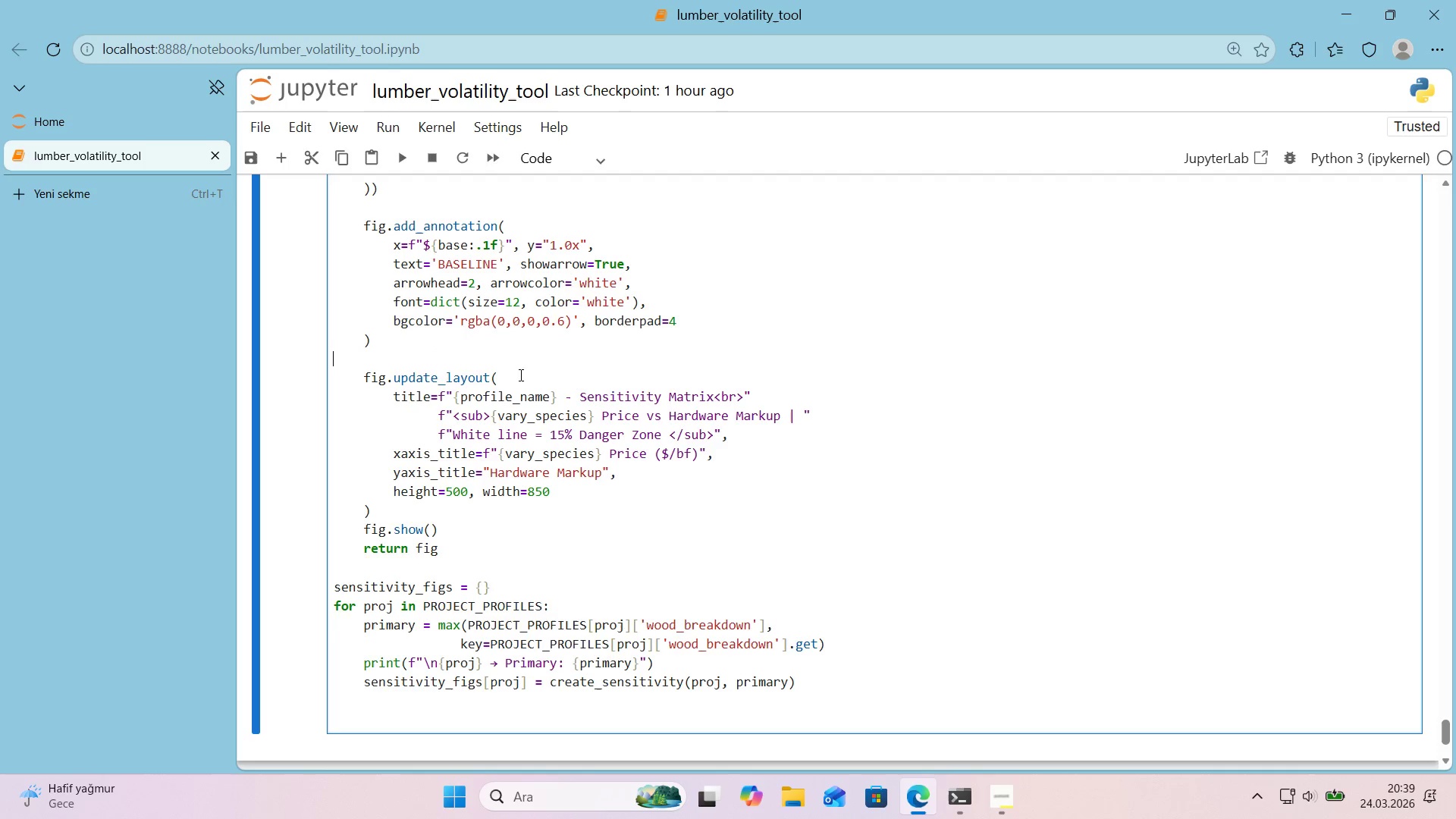 
triple_click([521, 381])
 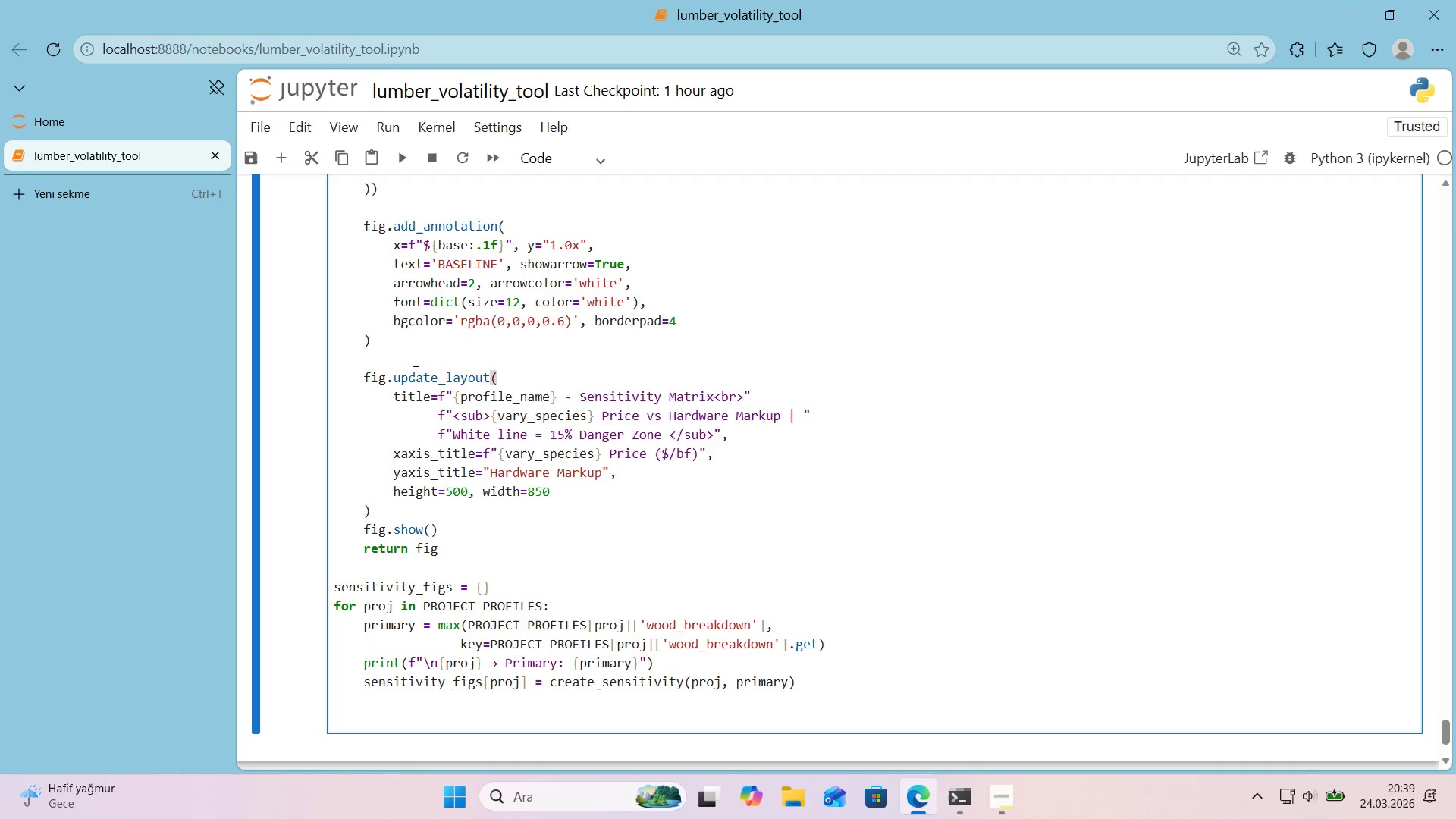 
triple_click([403, 372])
 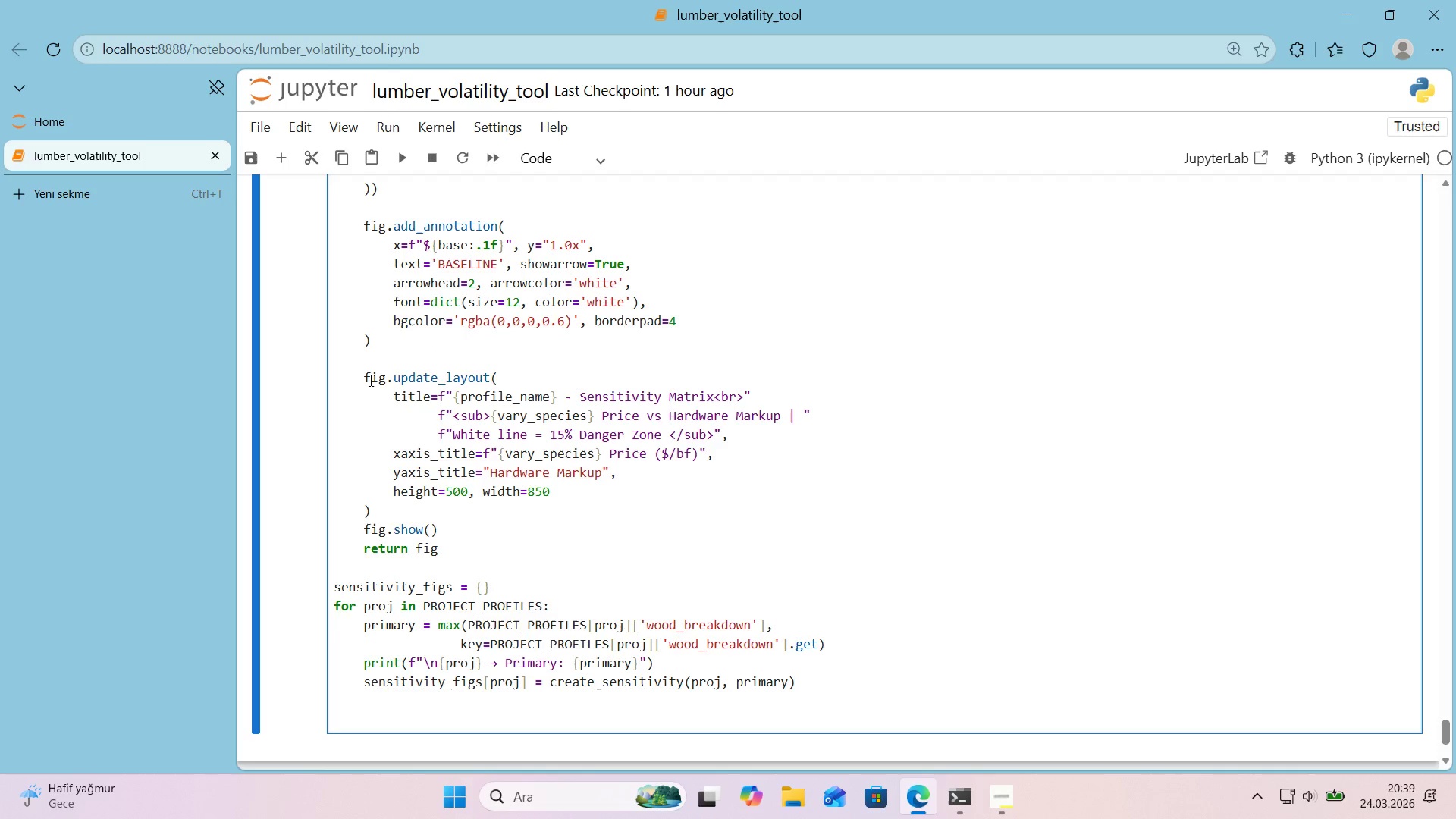 
triple_click([369, 380])
 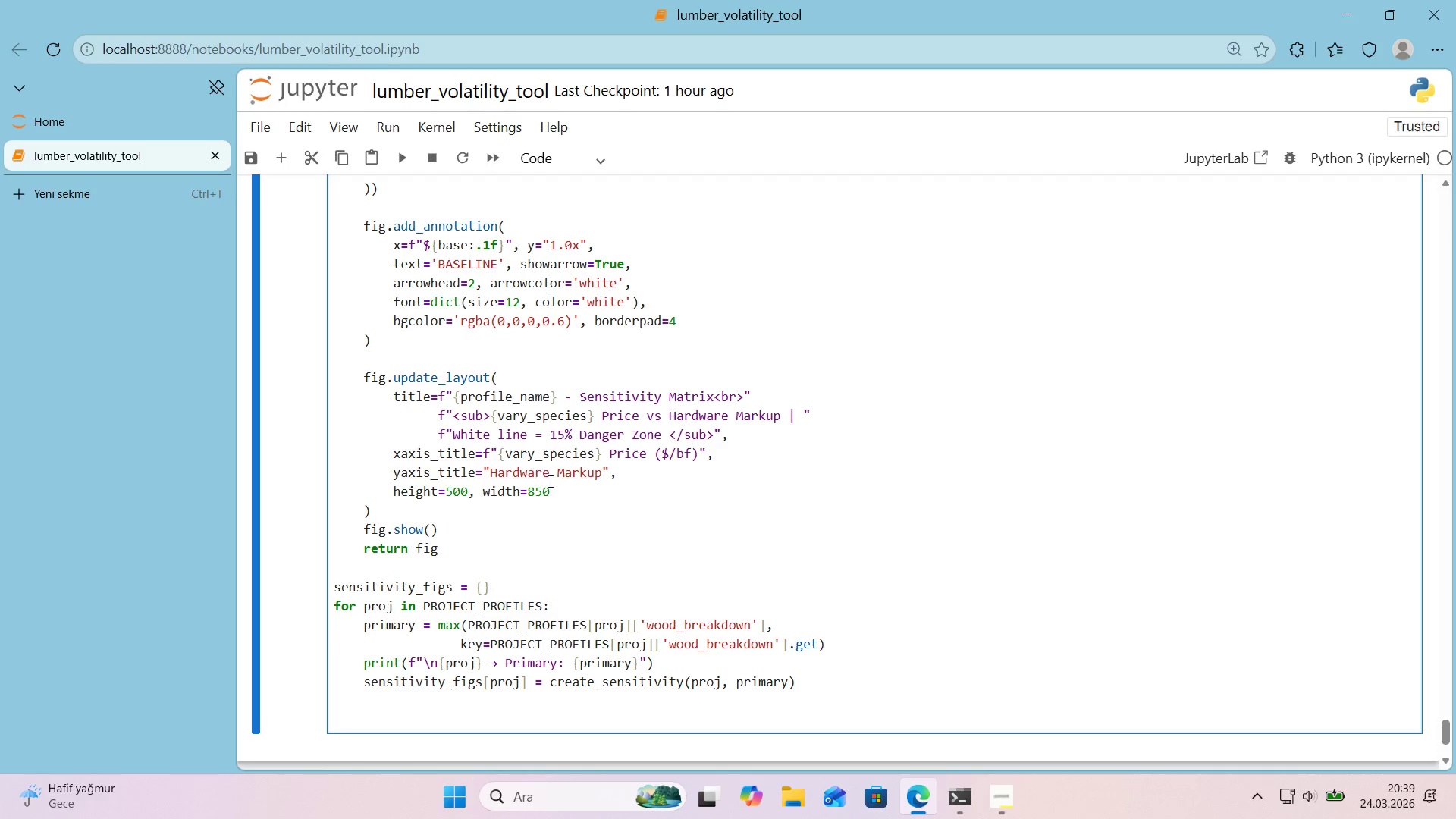 
left_click([563, 492])
 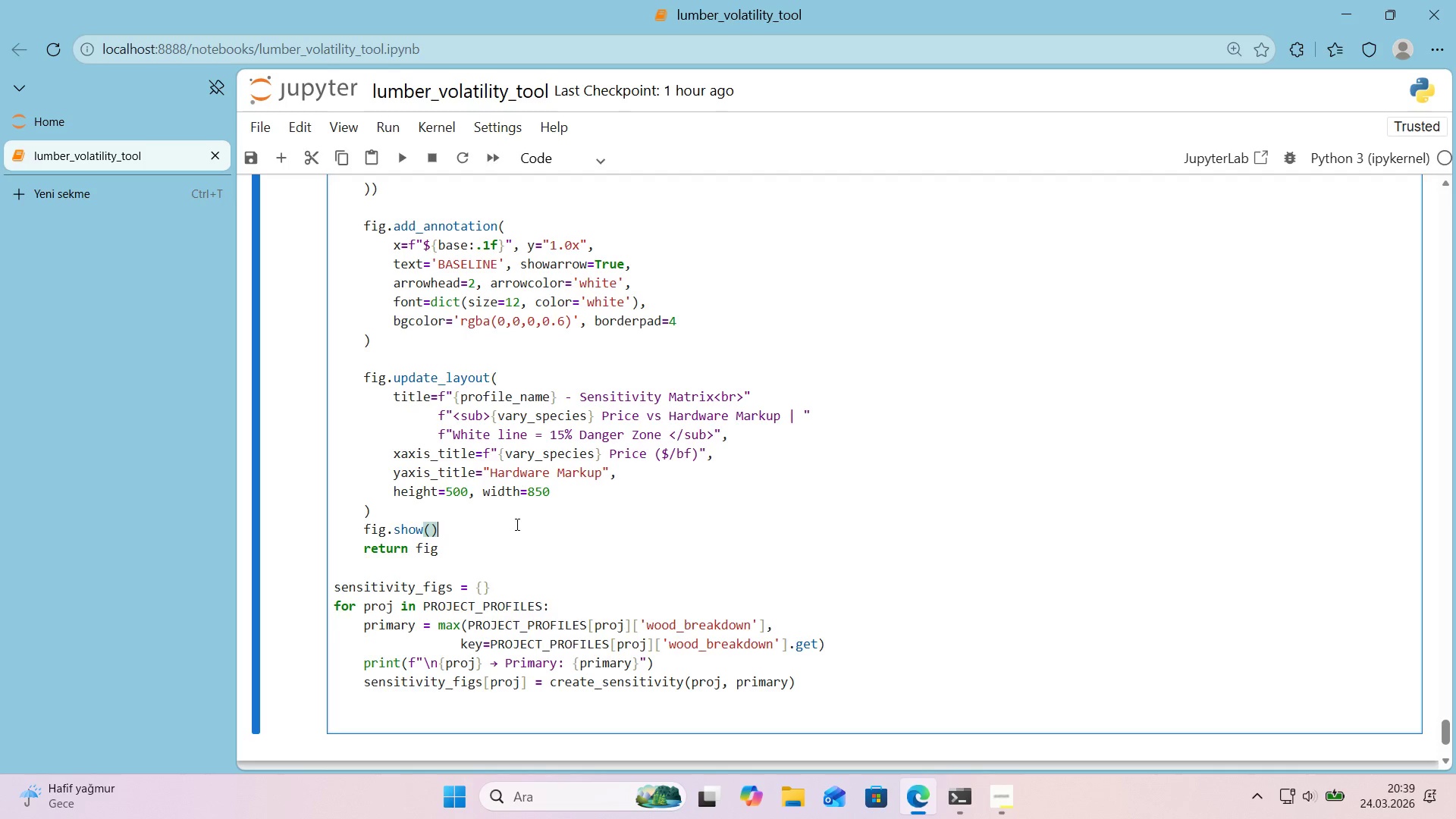 
double_click([510, 508])
 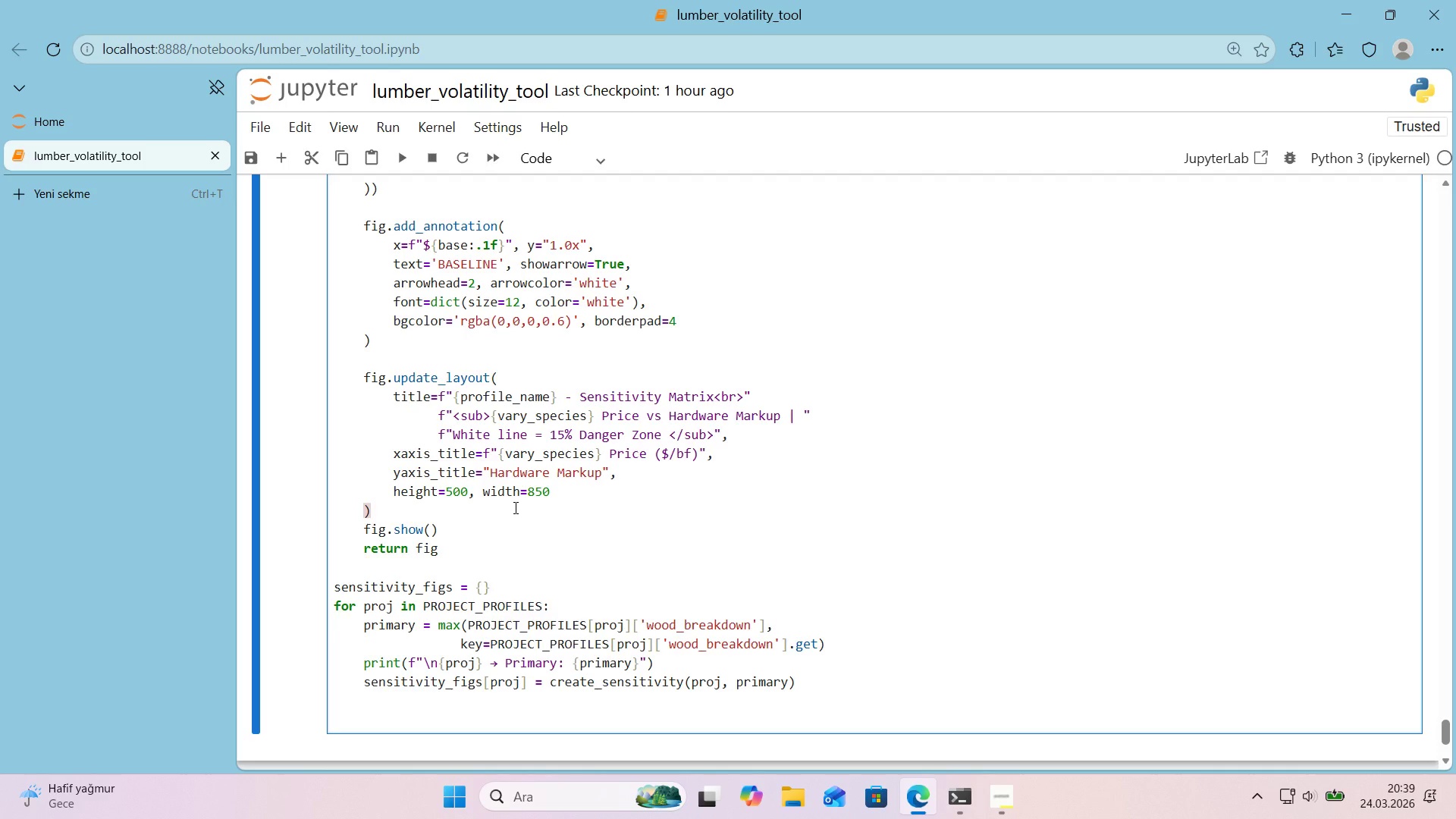 
key(Control+Enter)
 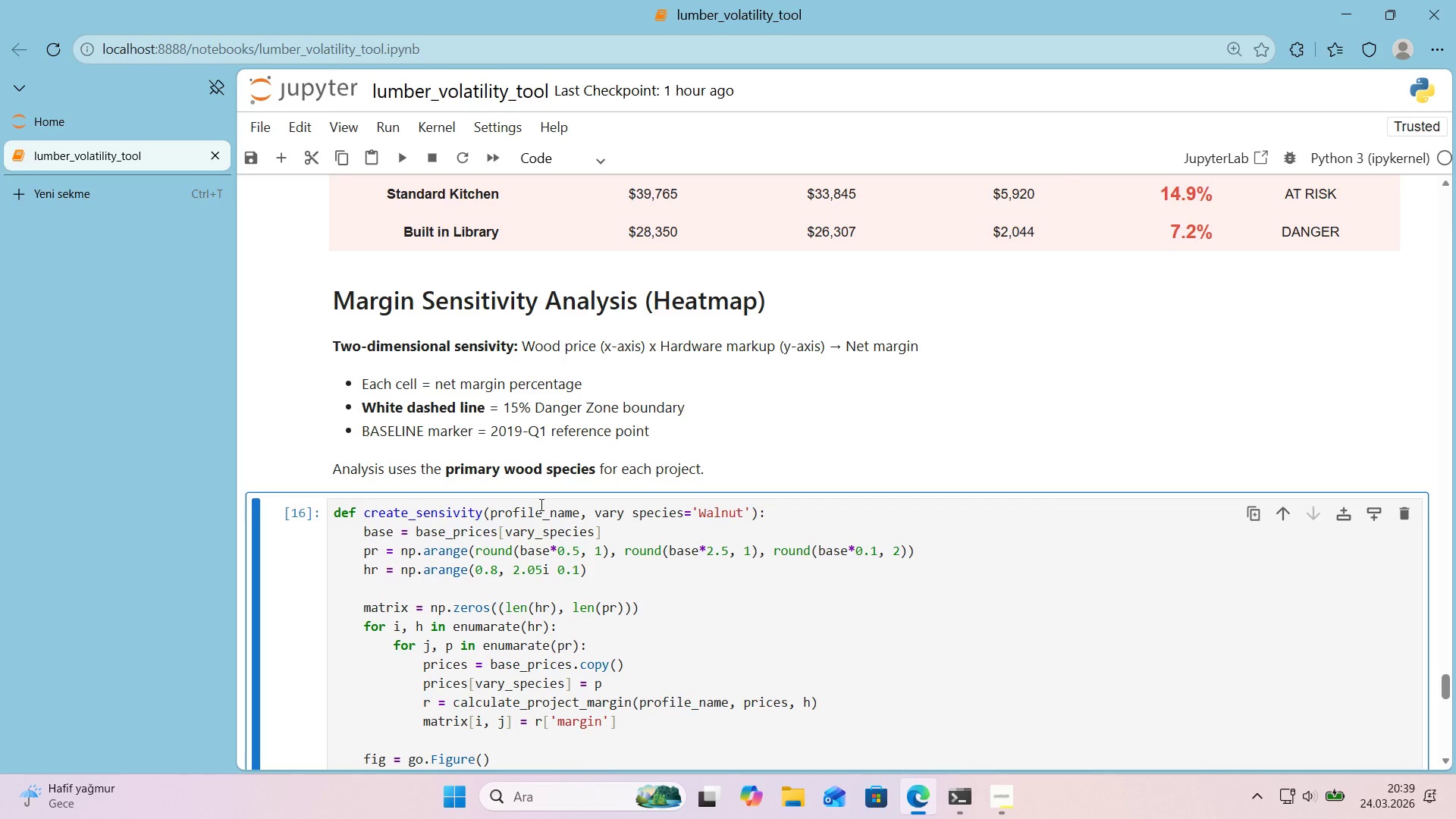 
scroll: coordinate [540, 504], scroll_direction: down, amount: 12.0
 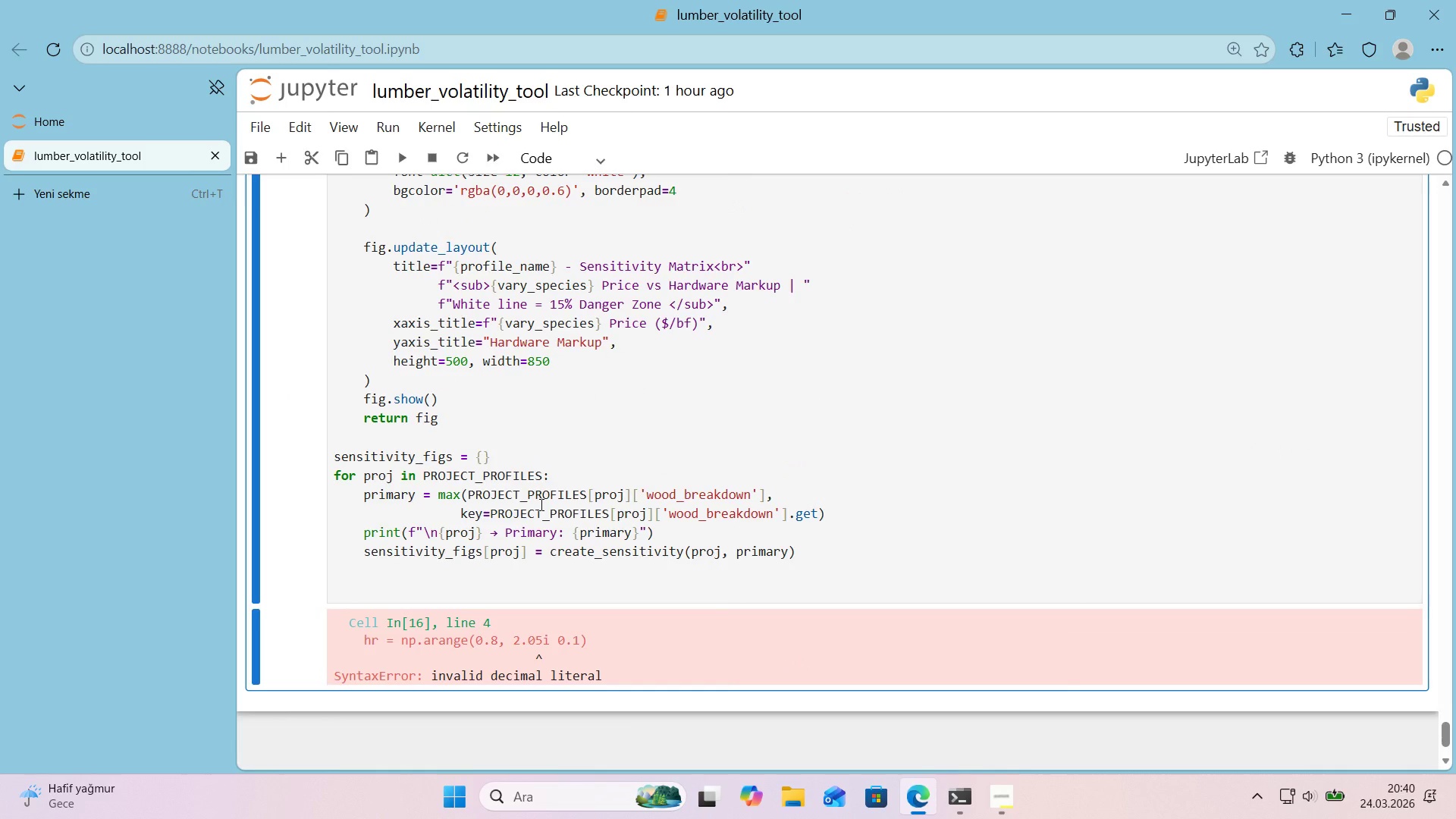 
scroll: coordinate [540, 504], scroll_direction: up, amount: 7.0
 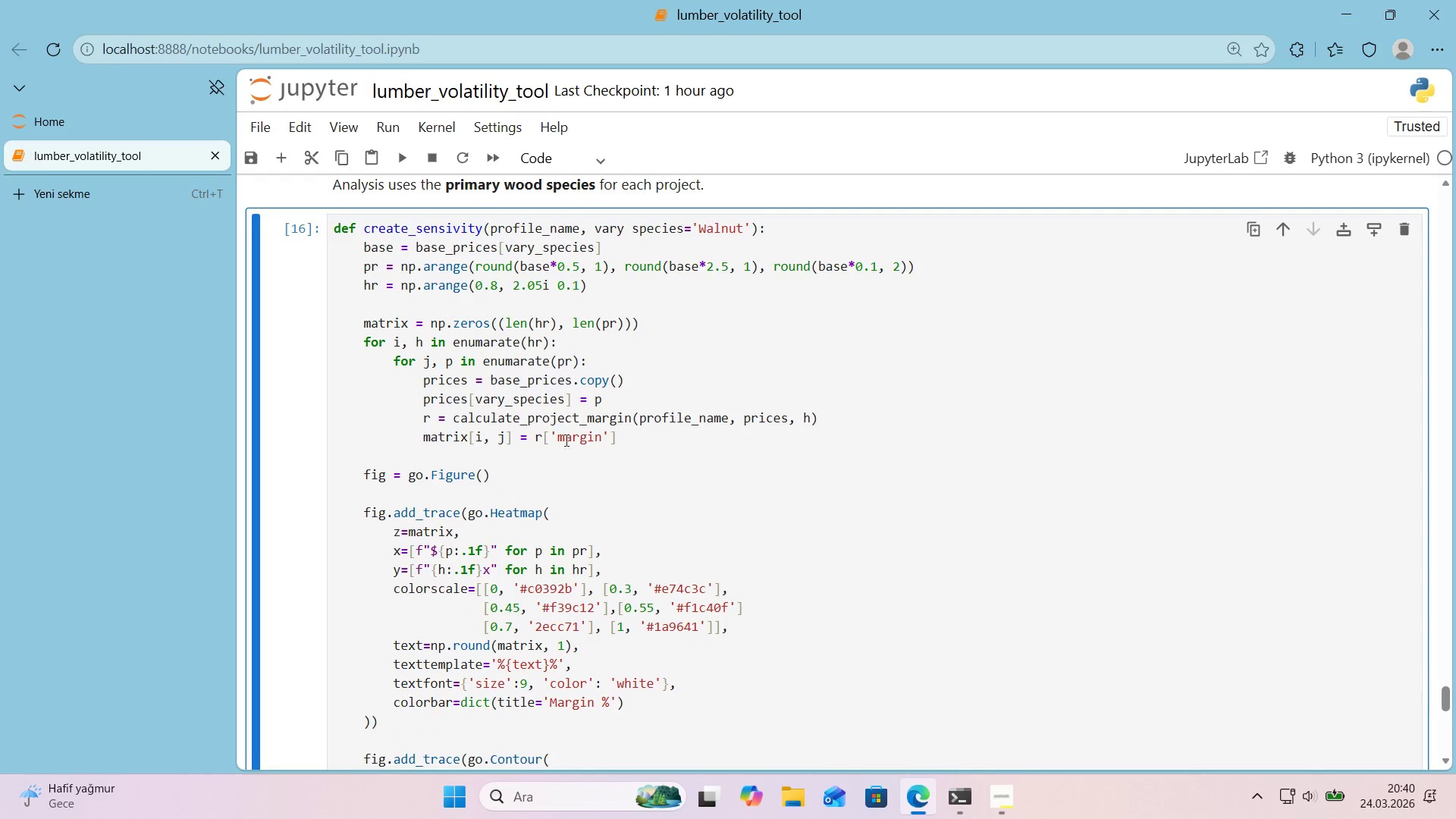 
left_click([545, 289])
 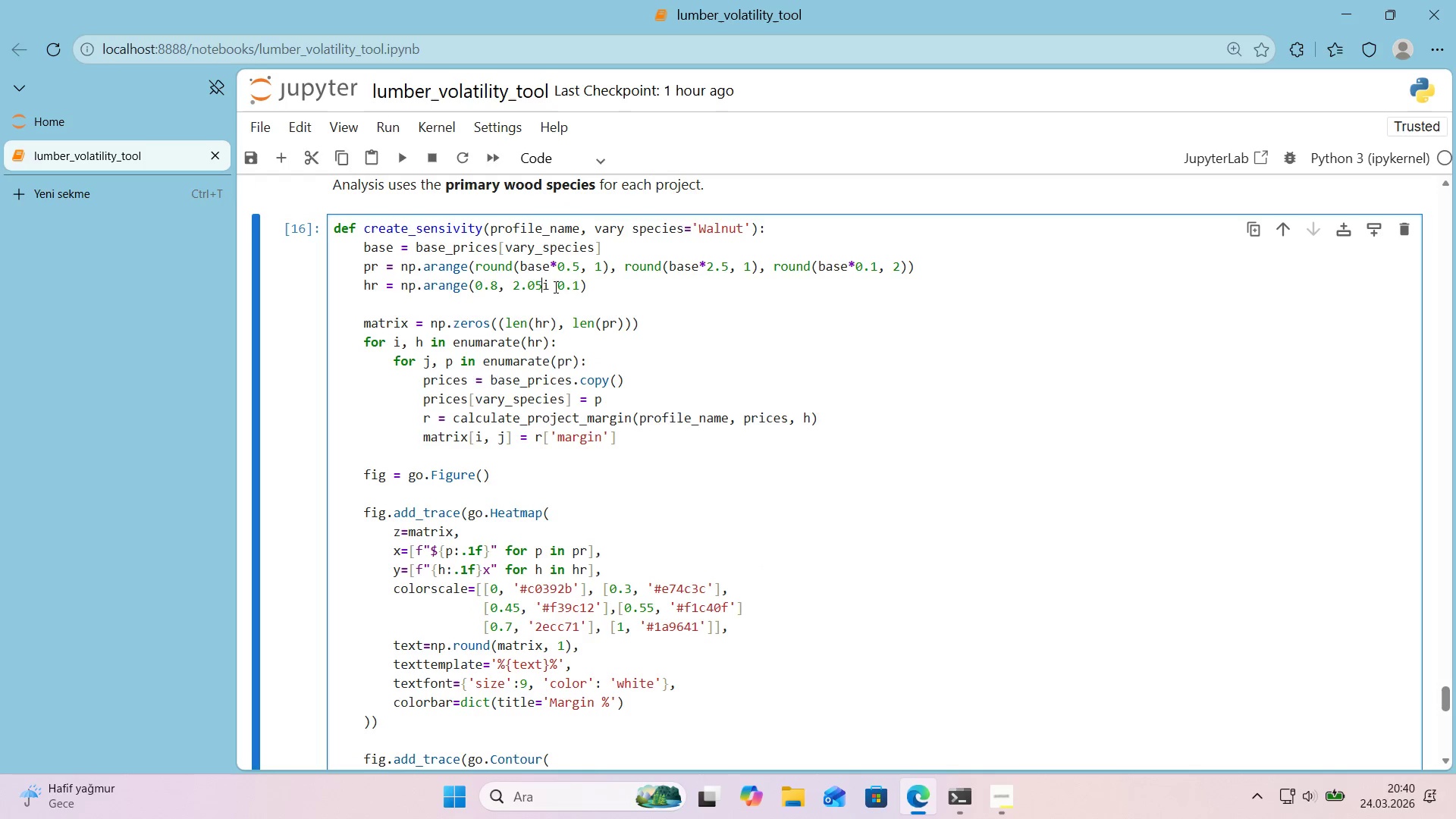 
left_click([554, 287])
 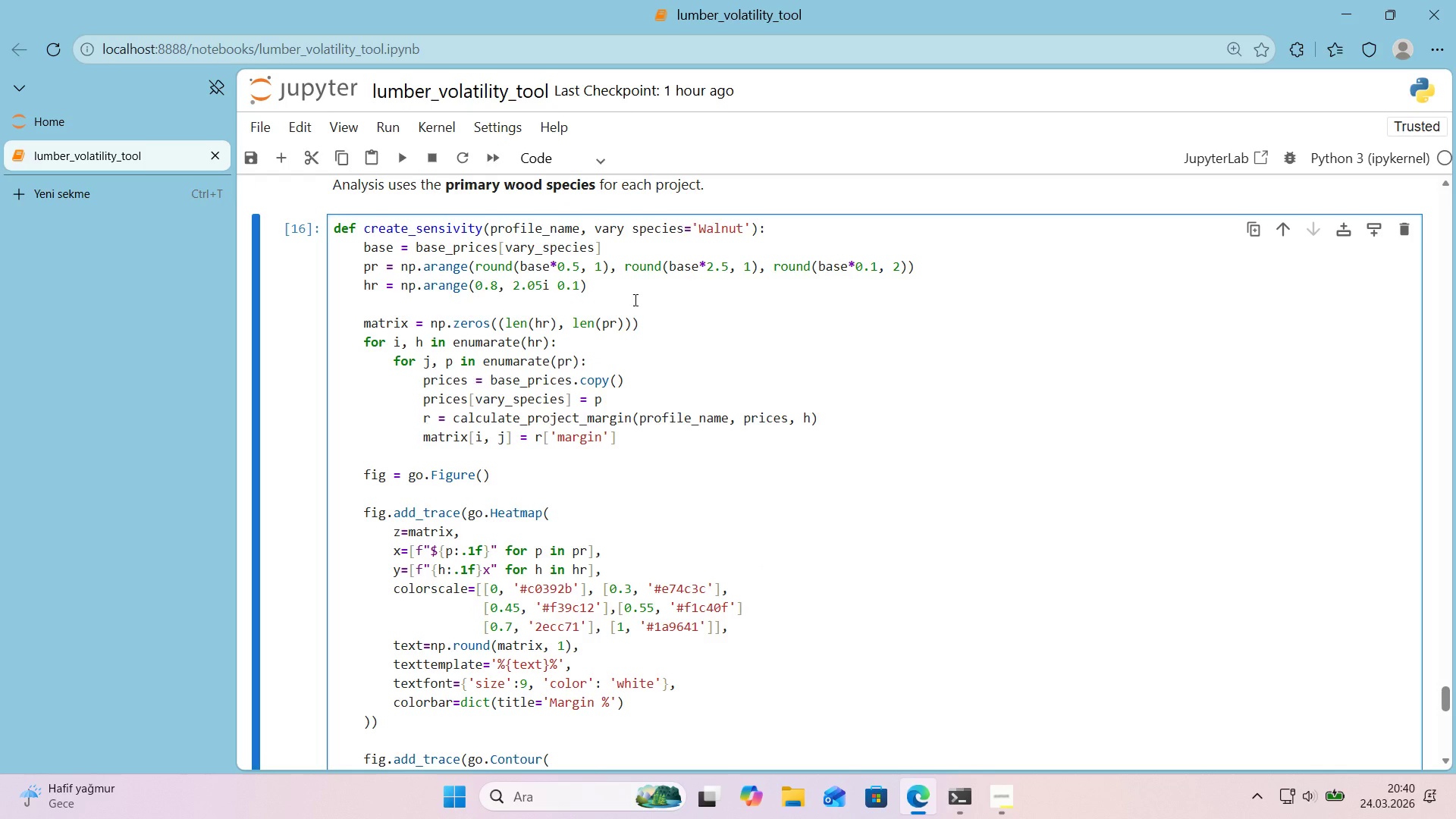 
key(Backspace)
 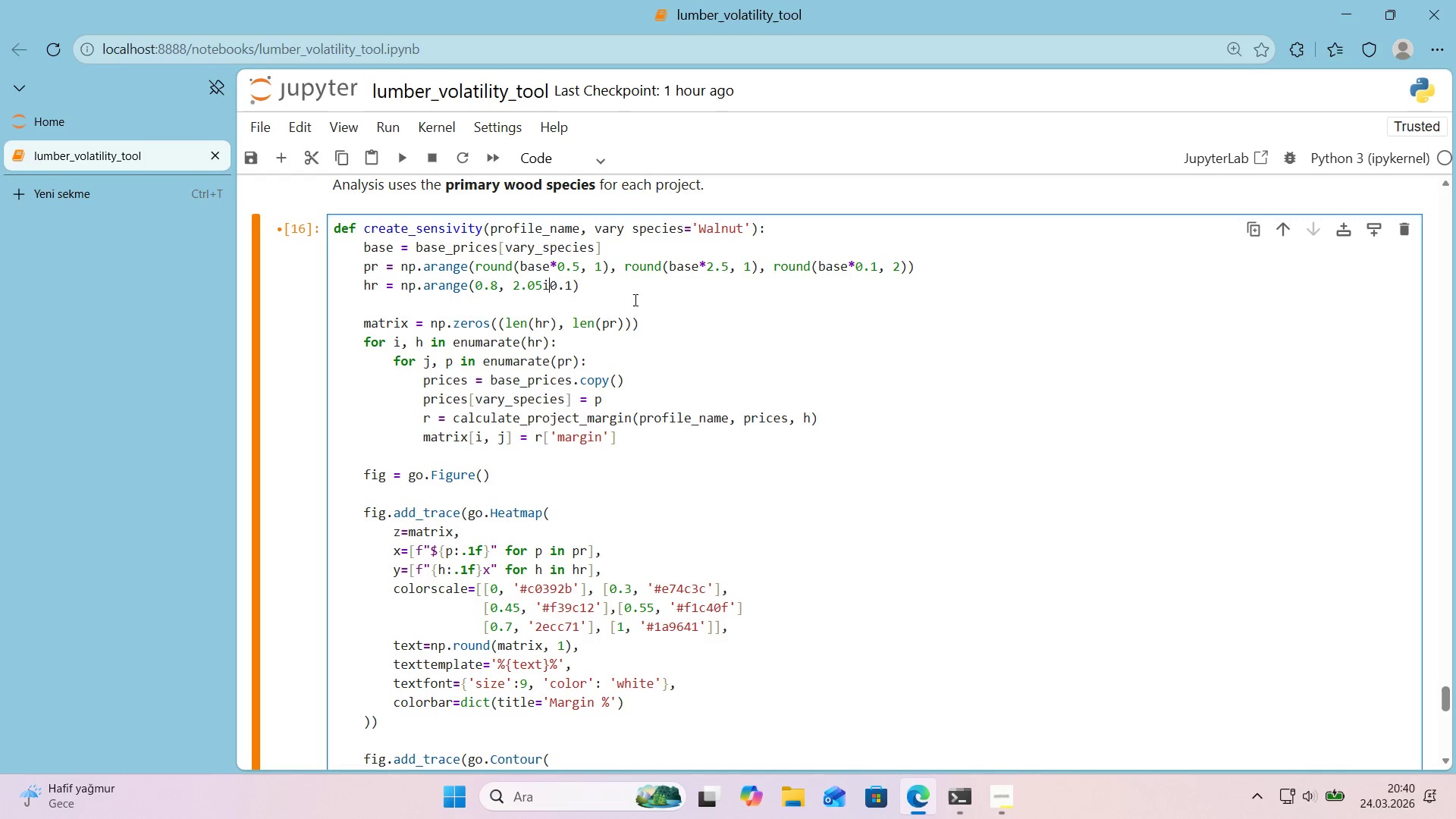 
key(Backspace)
 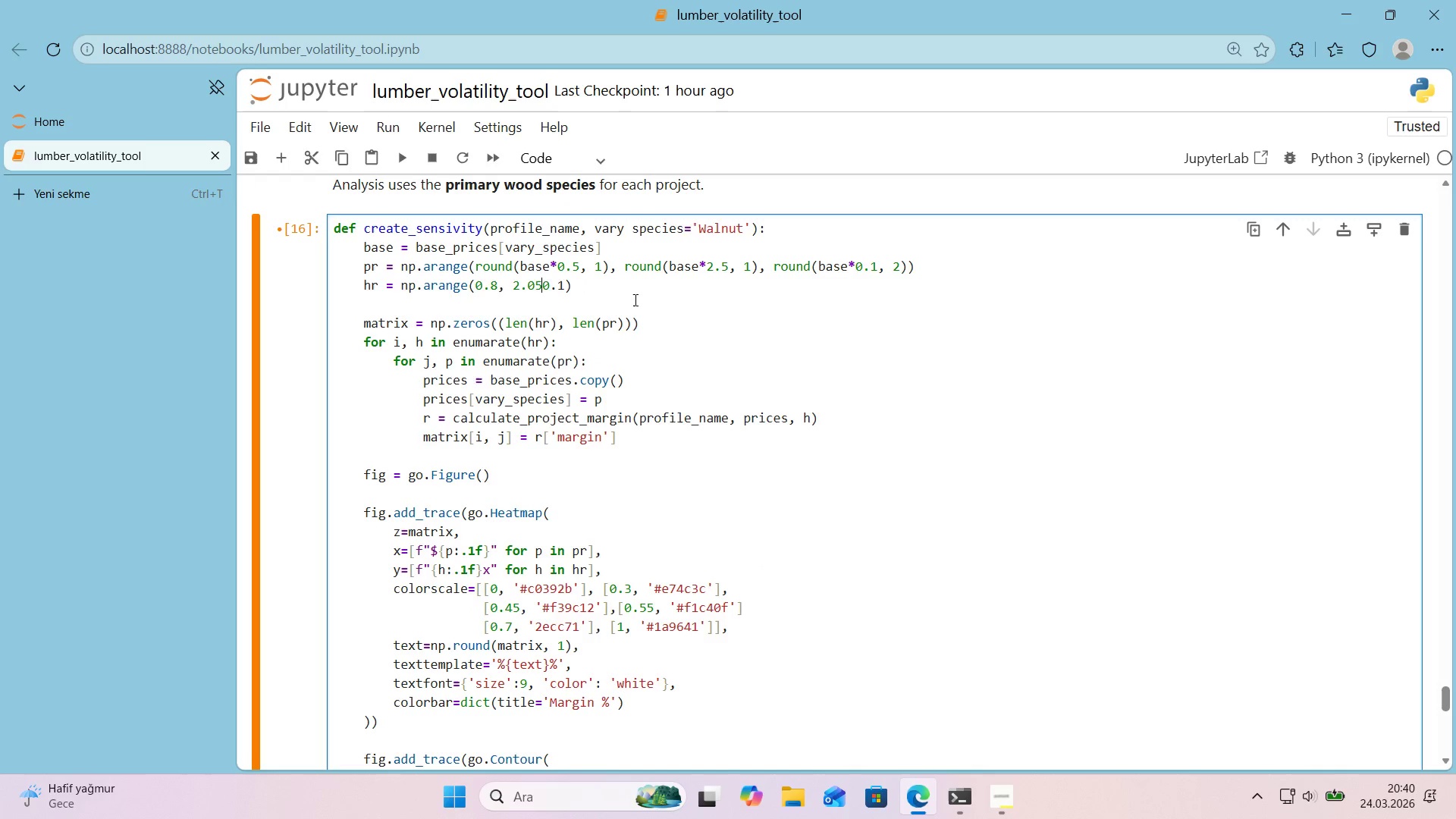 
key(Comma)
 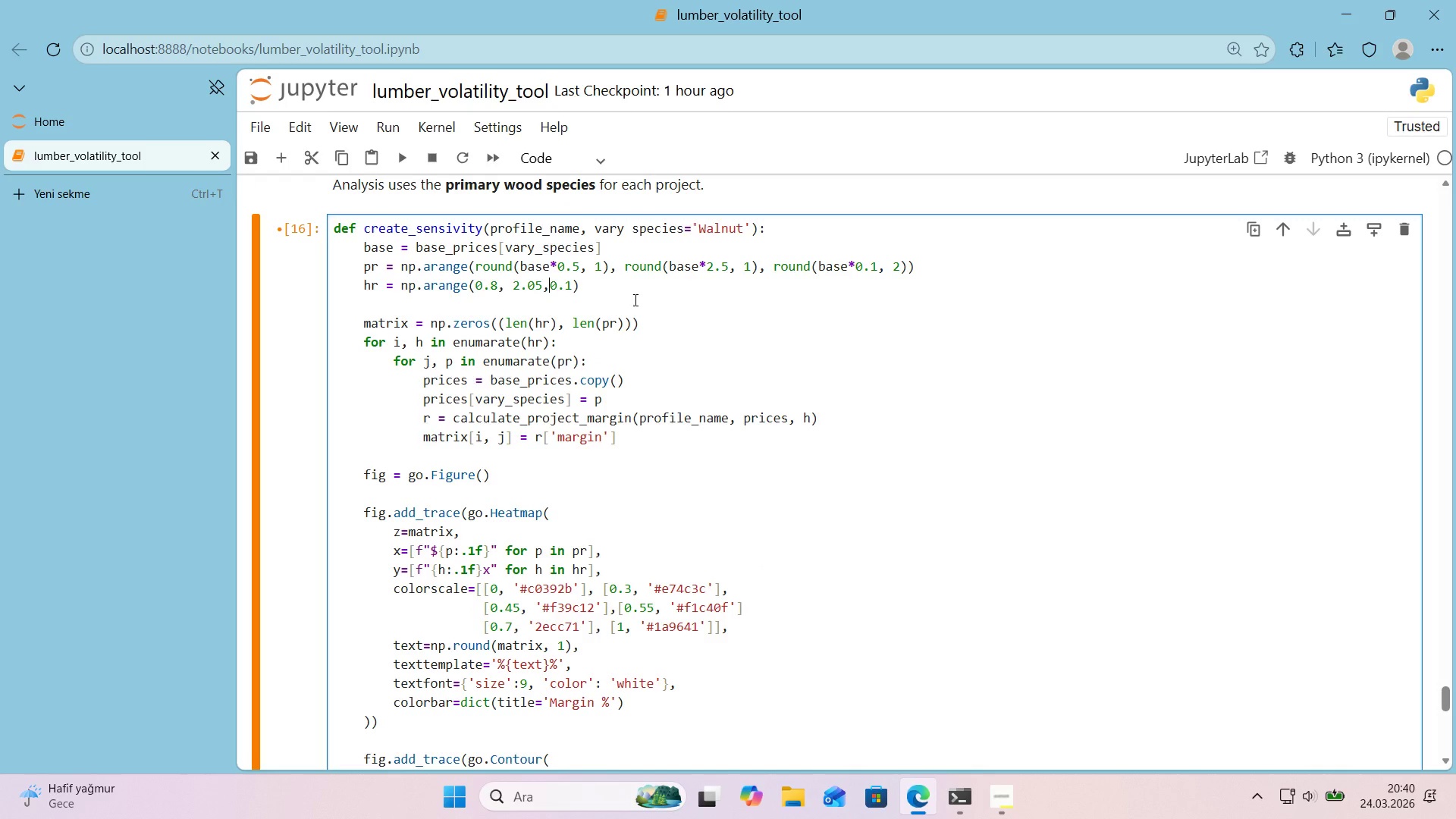 
key(Space)
 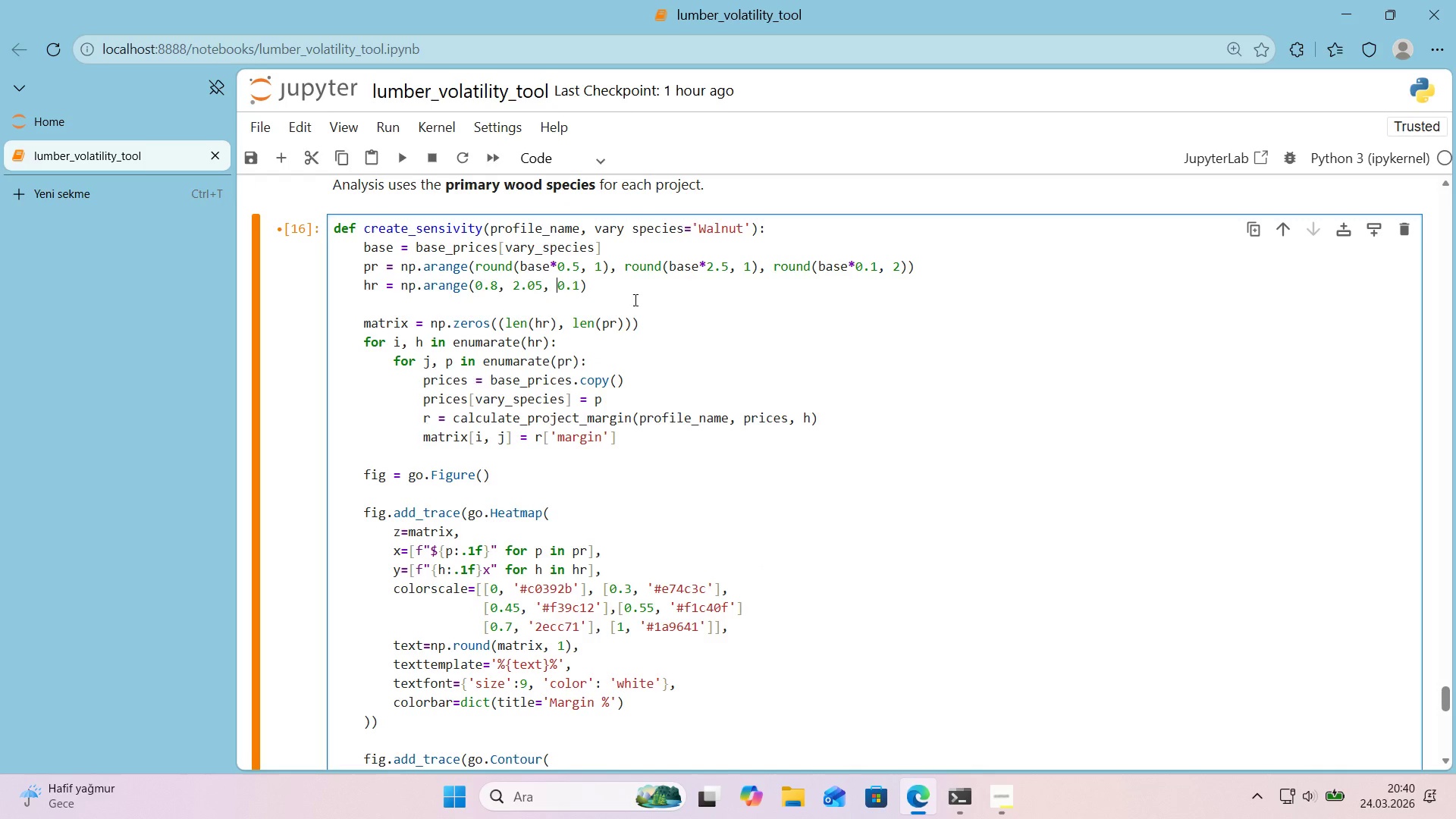 
wait(9.02)
 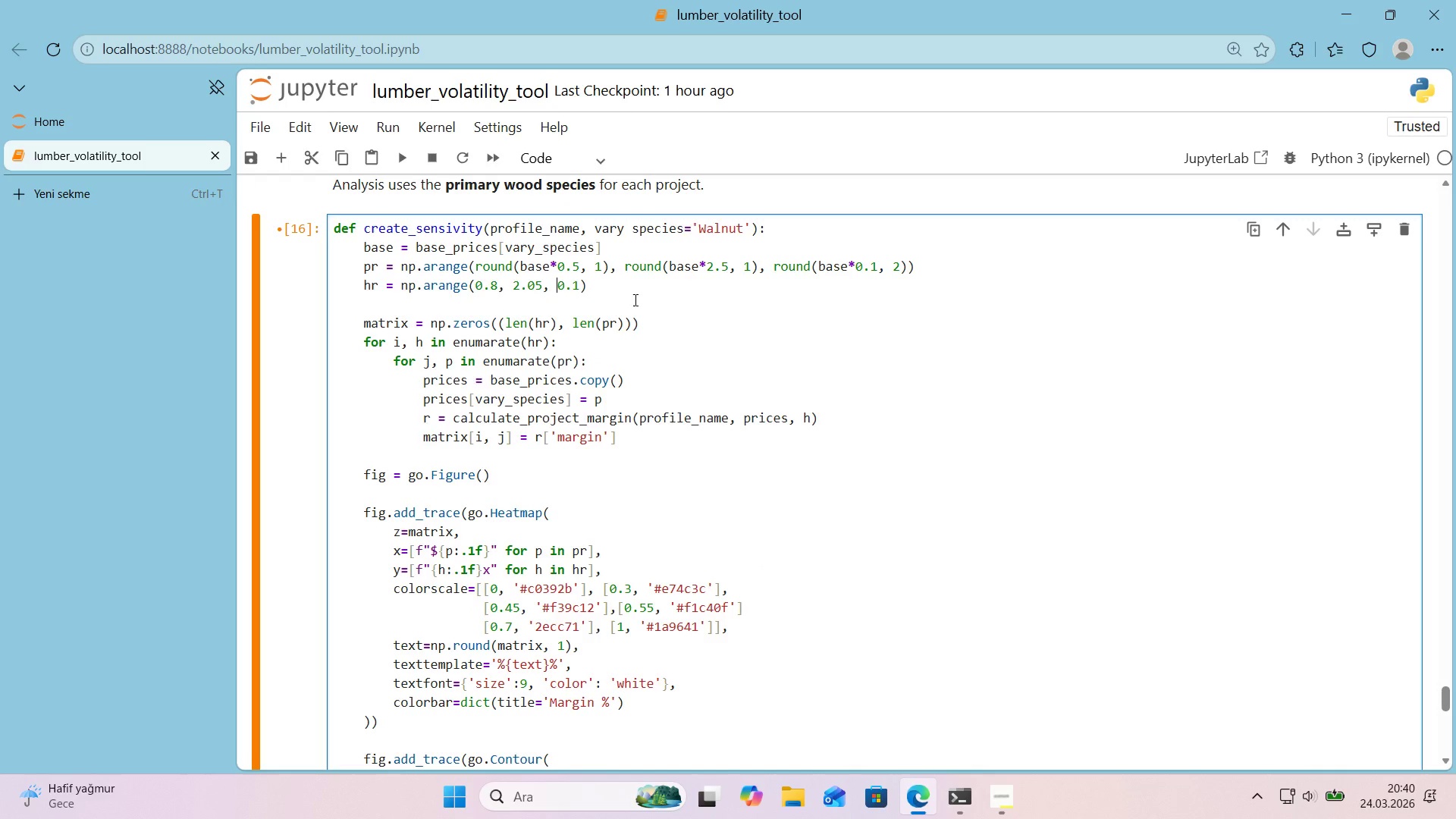 
scroll: coordinate [654, 336], scroll_direction: down, amount: 11.0
 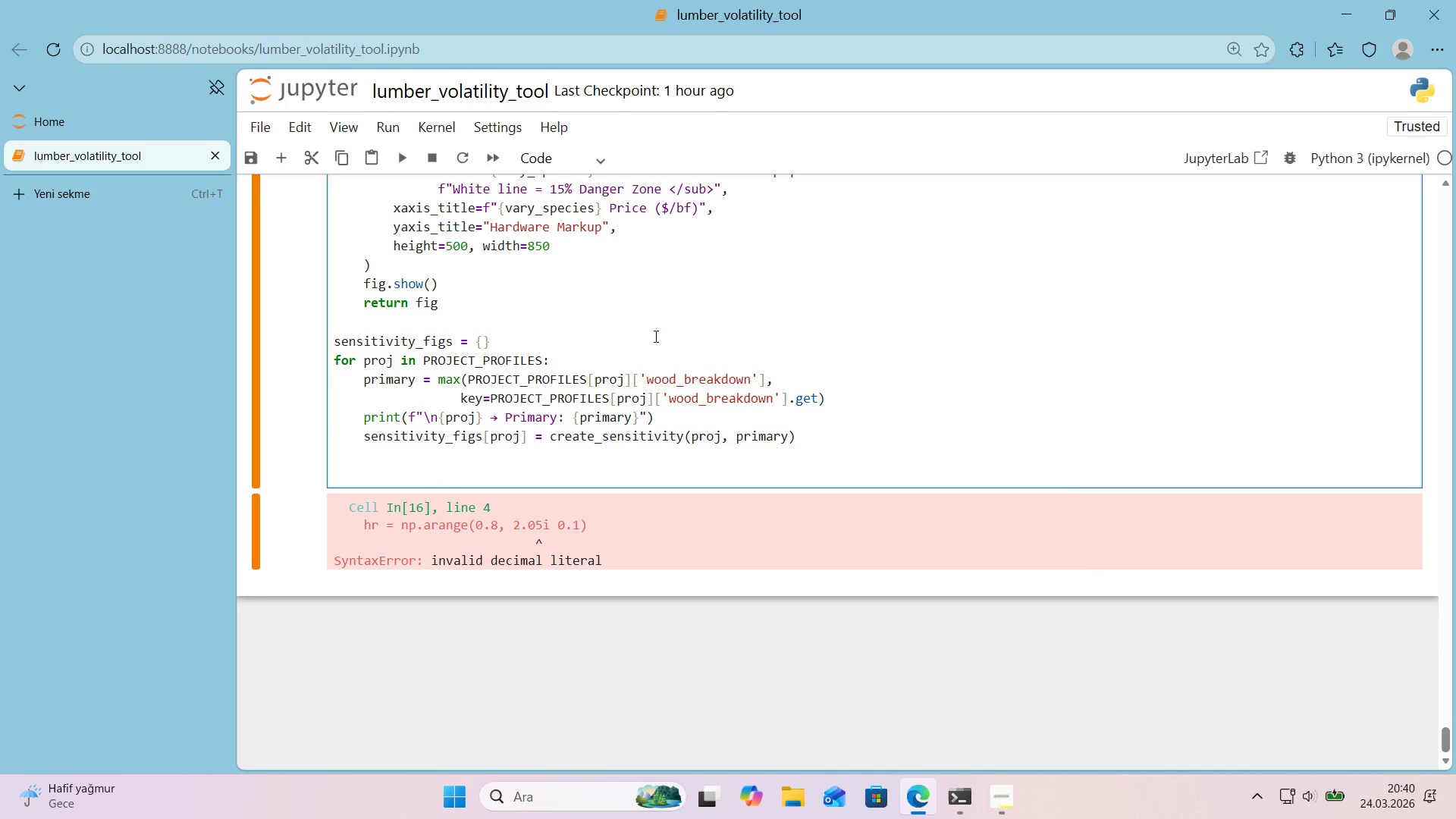 
left_click([654, 336])
 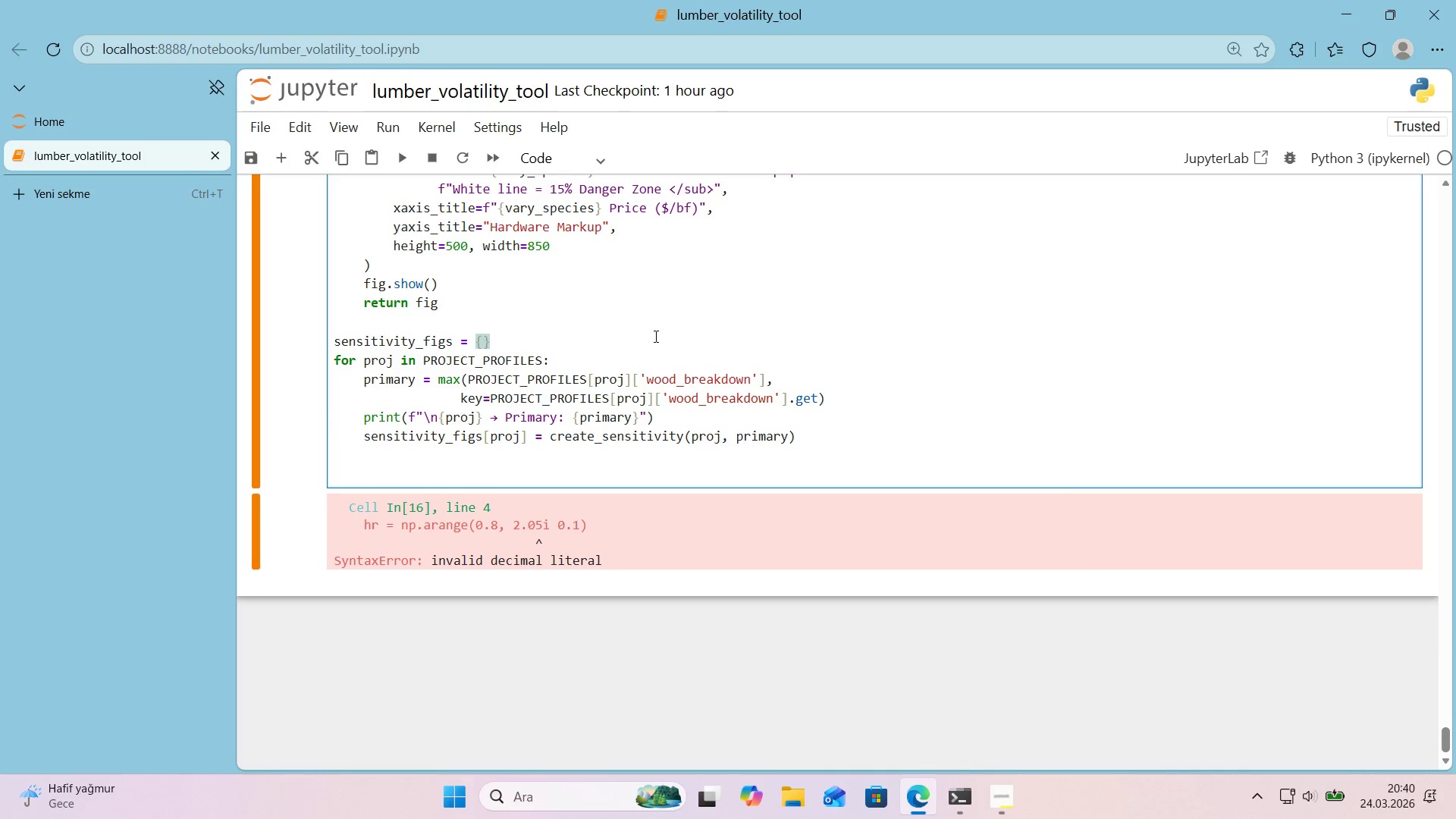 
hold_key(key=ControlLeft, duration=0.38)
 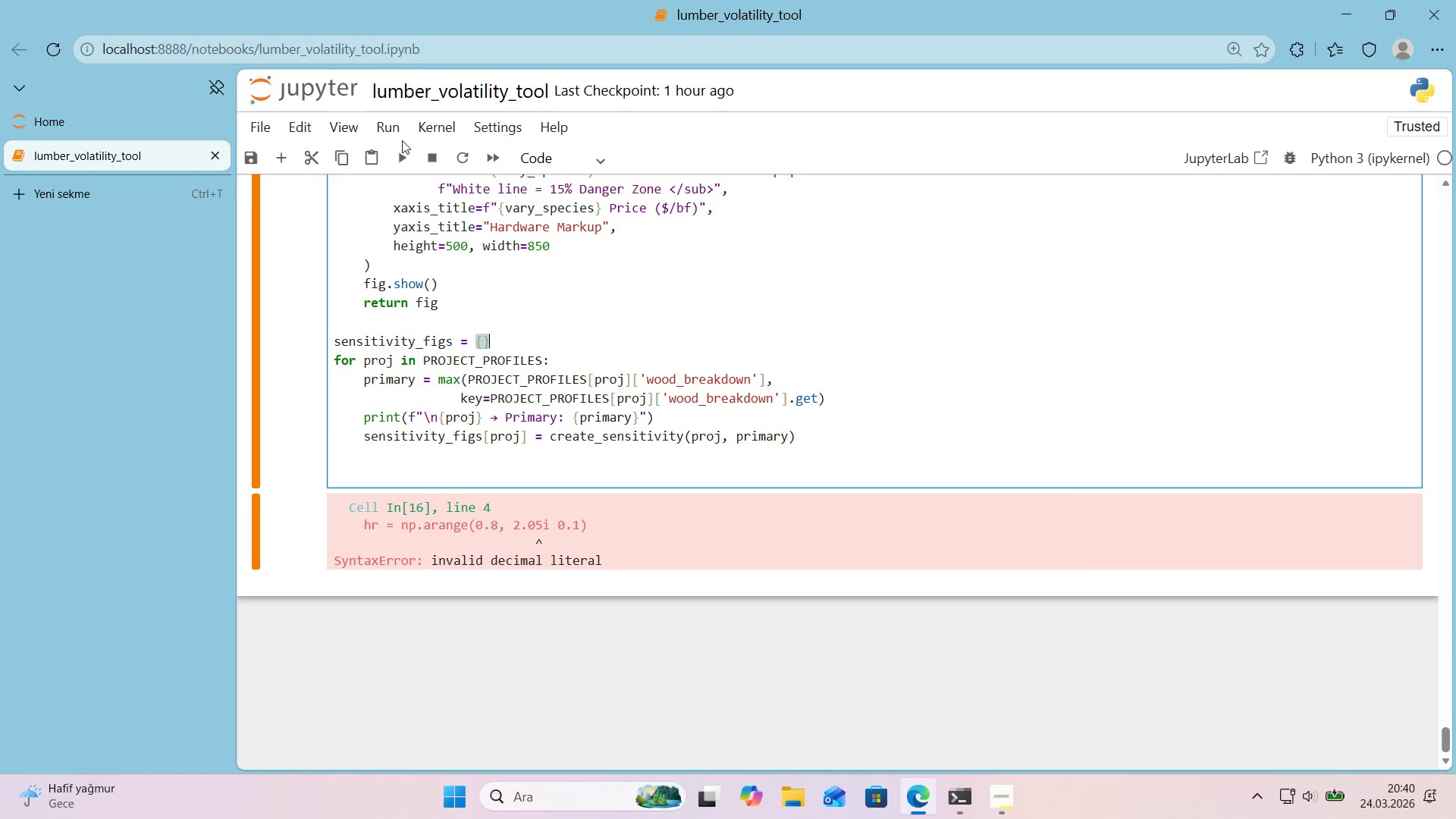 
left_click([397, 126])
 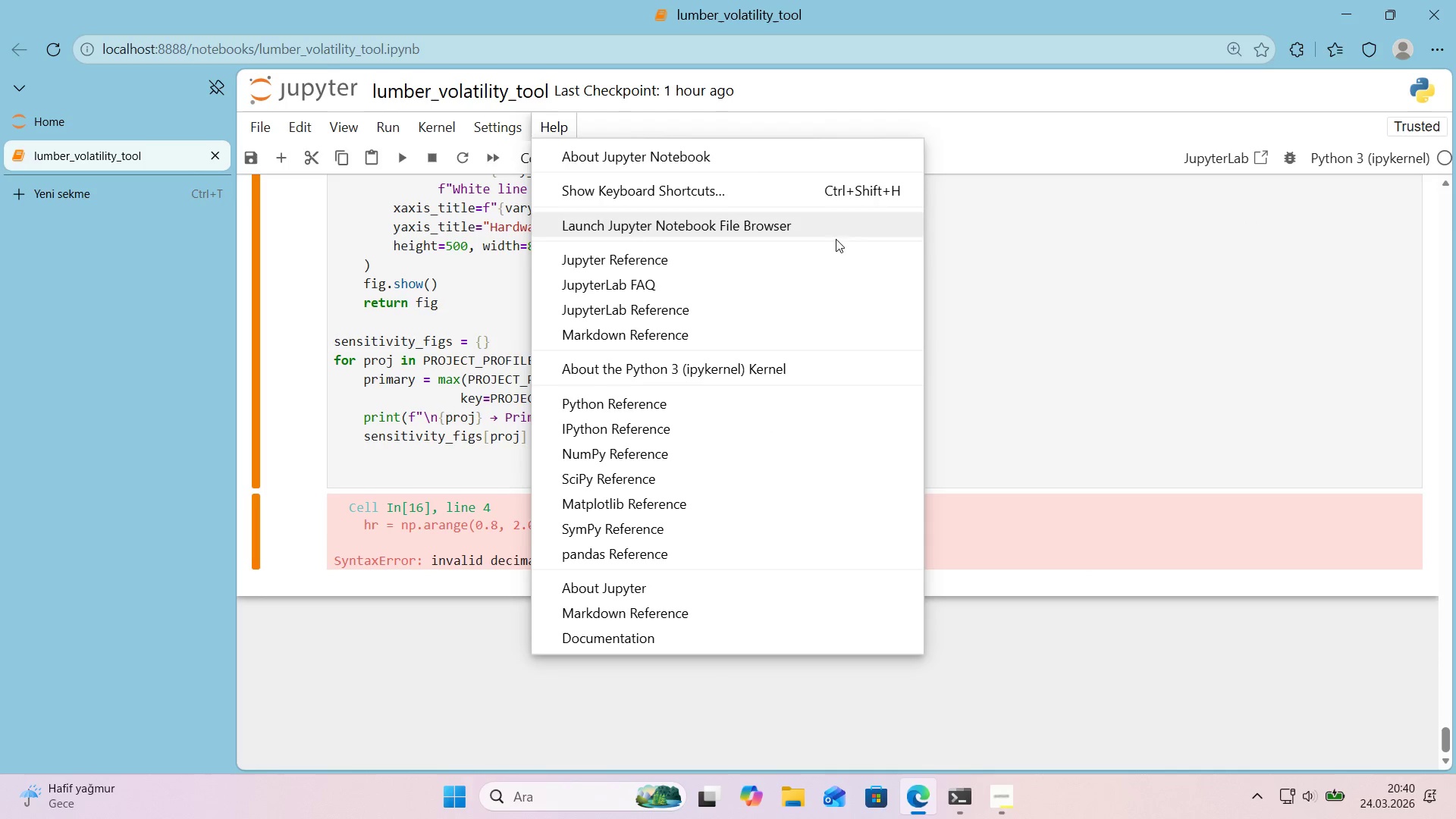 
left_click([1108, 386])
 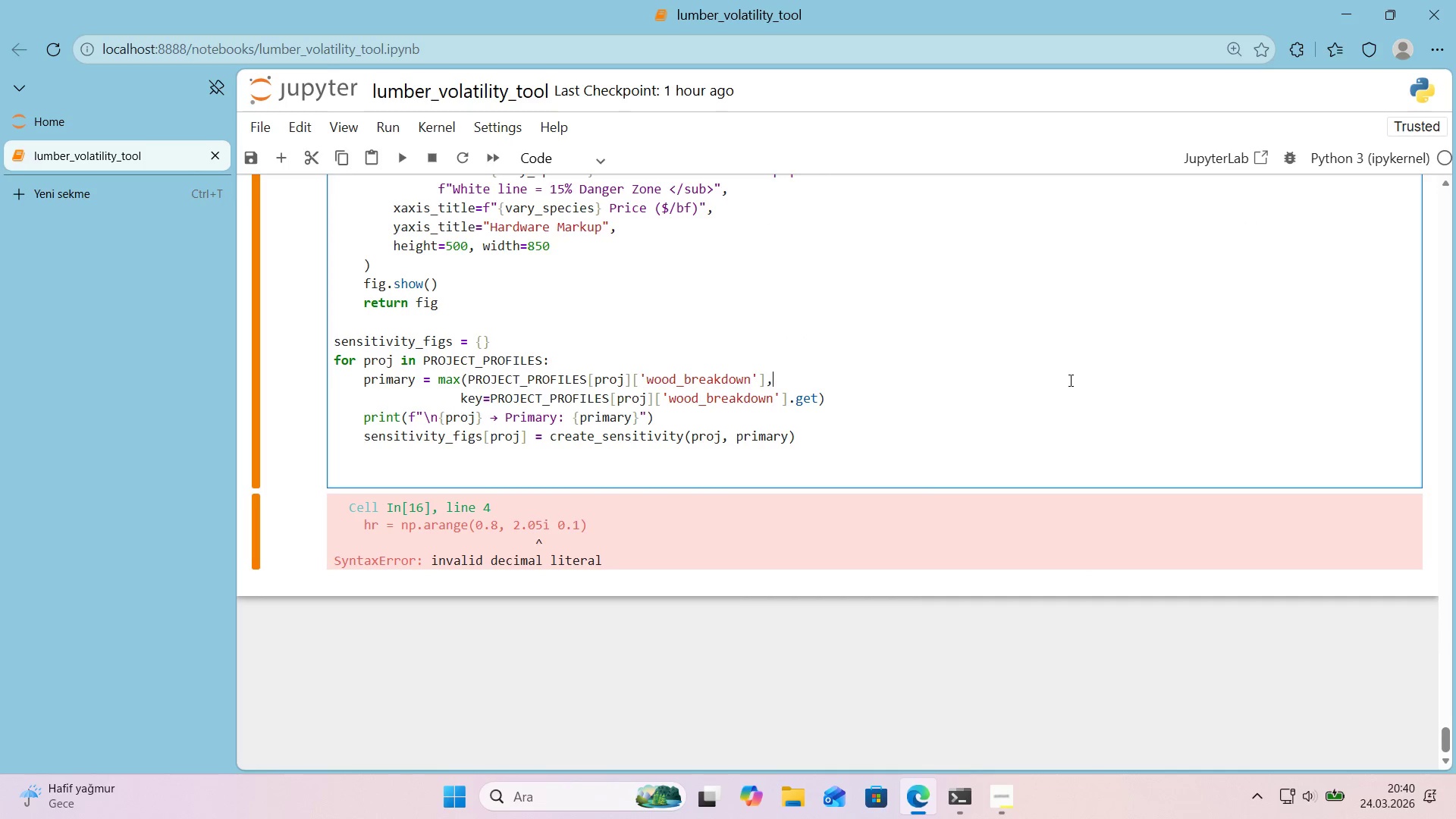 
key(Shift+Enter)
 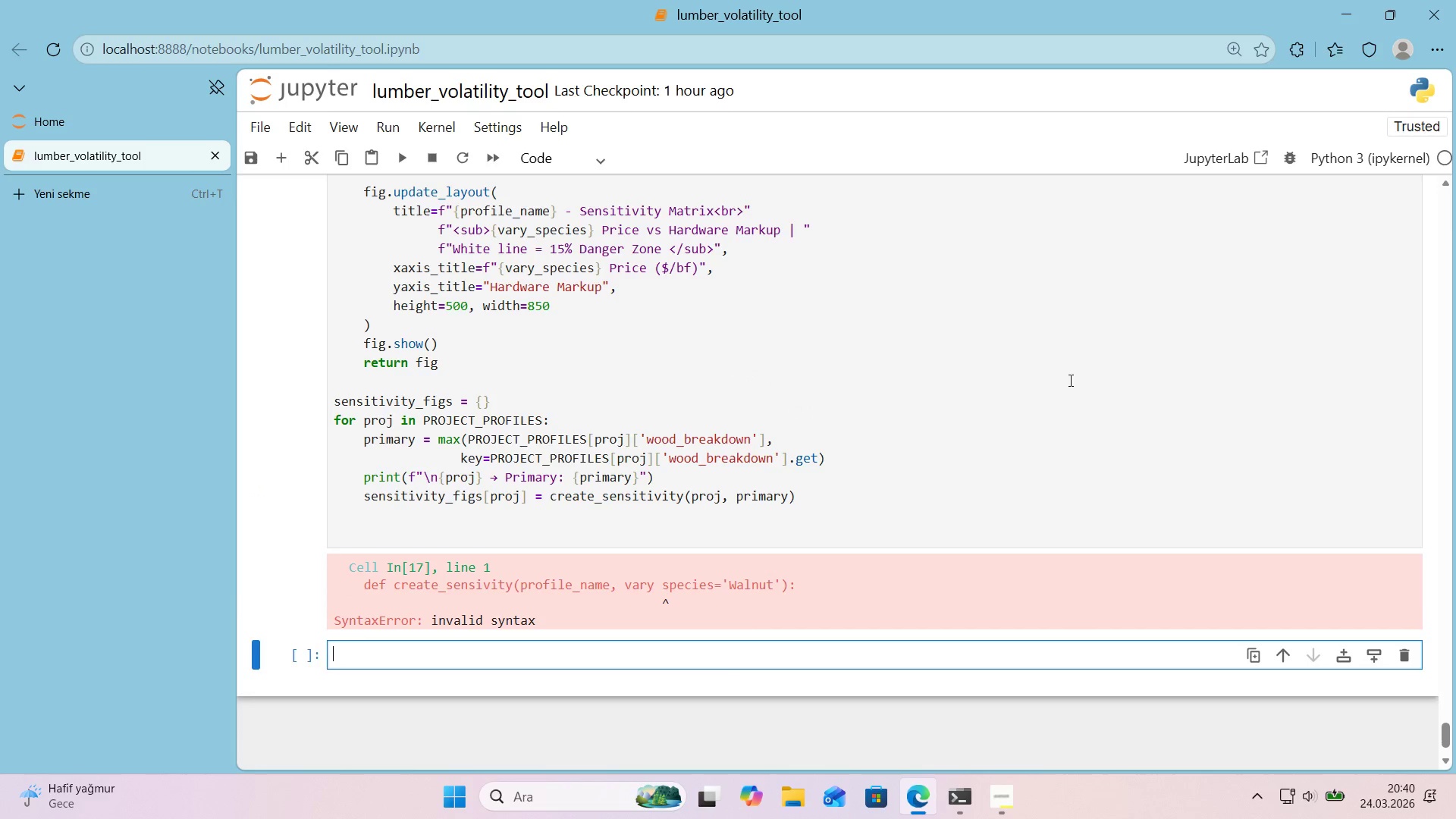 
scroll: coordinate [899, 381], scroll_direction: up, amount: 10.0
 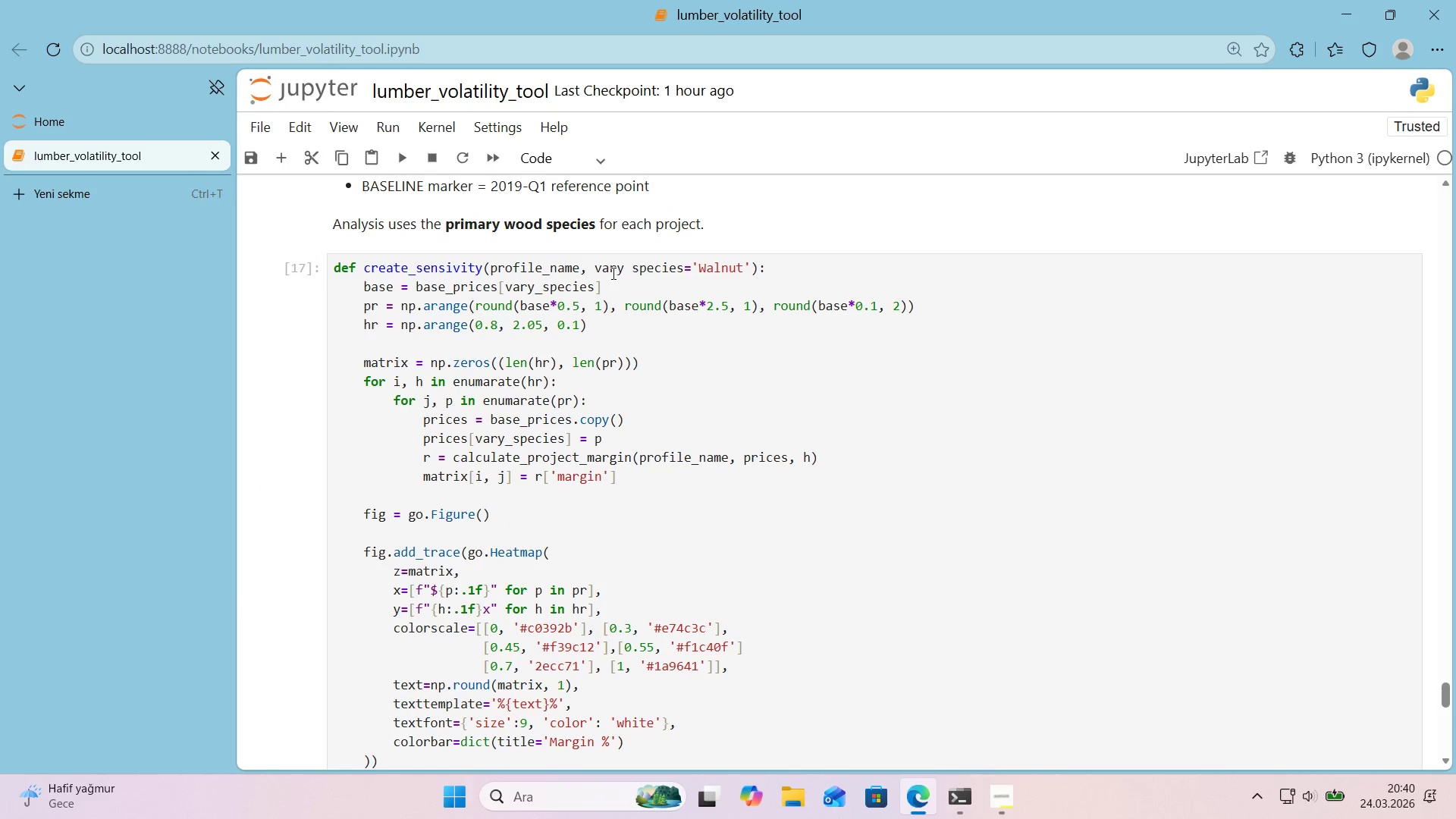 
left_click([634, 267])
 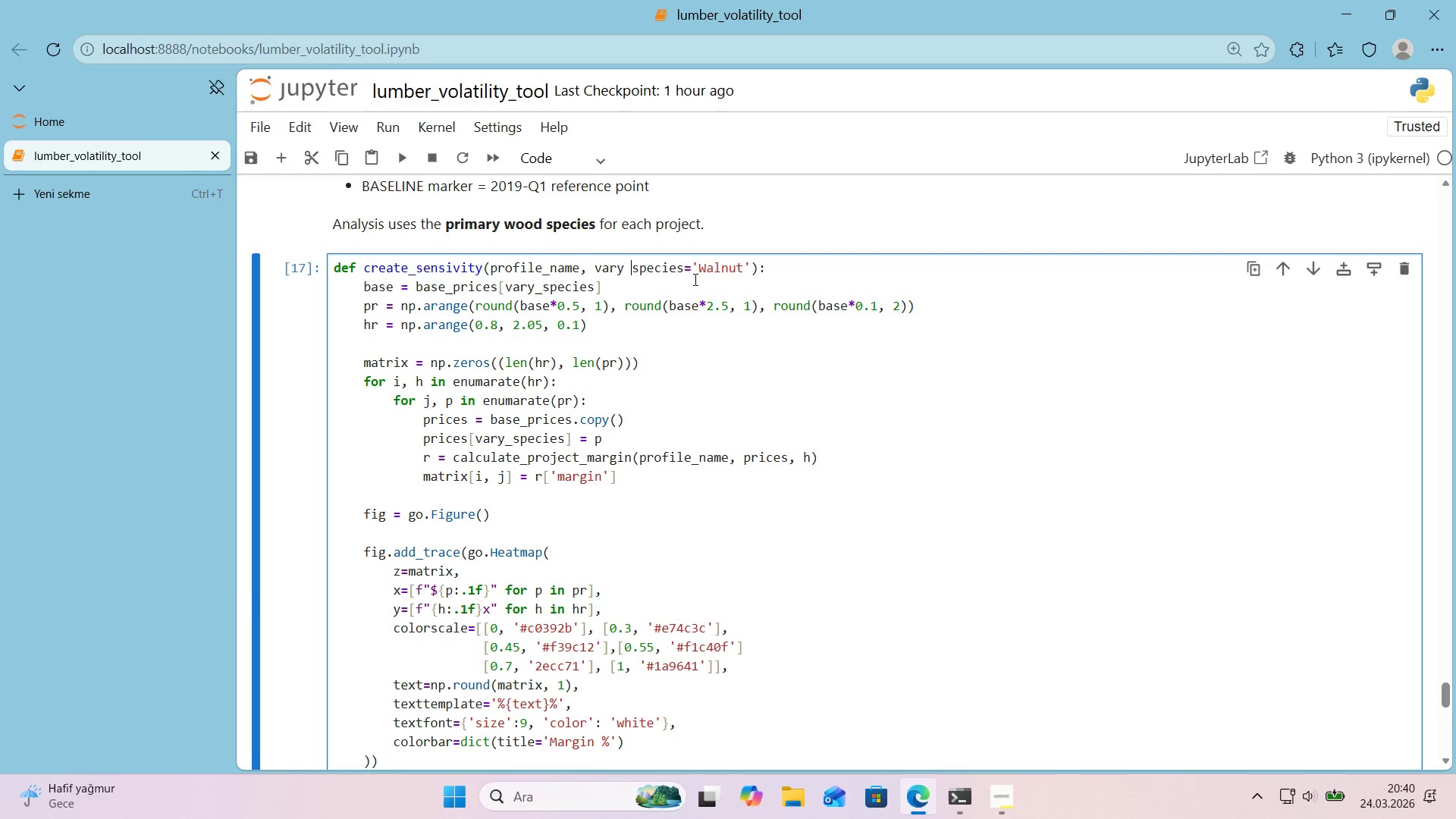 
key(Backspace)
 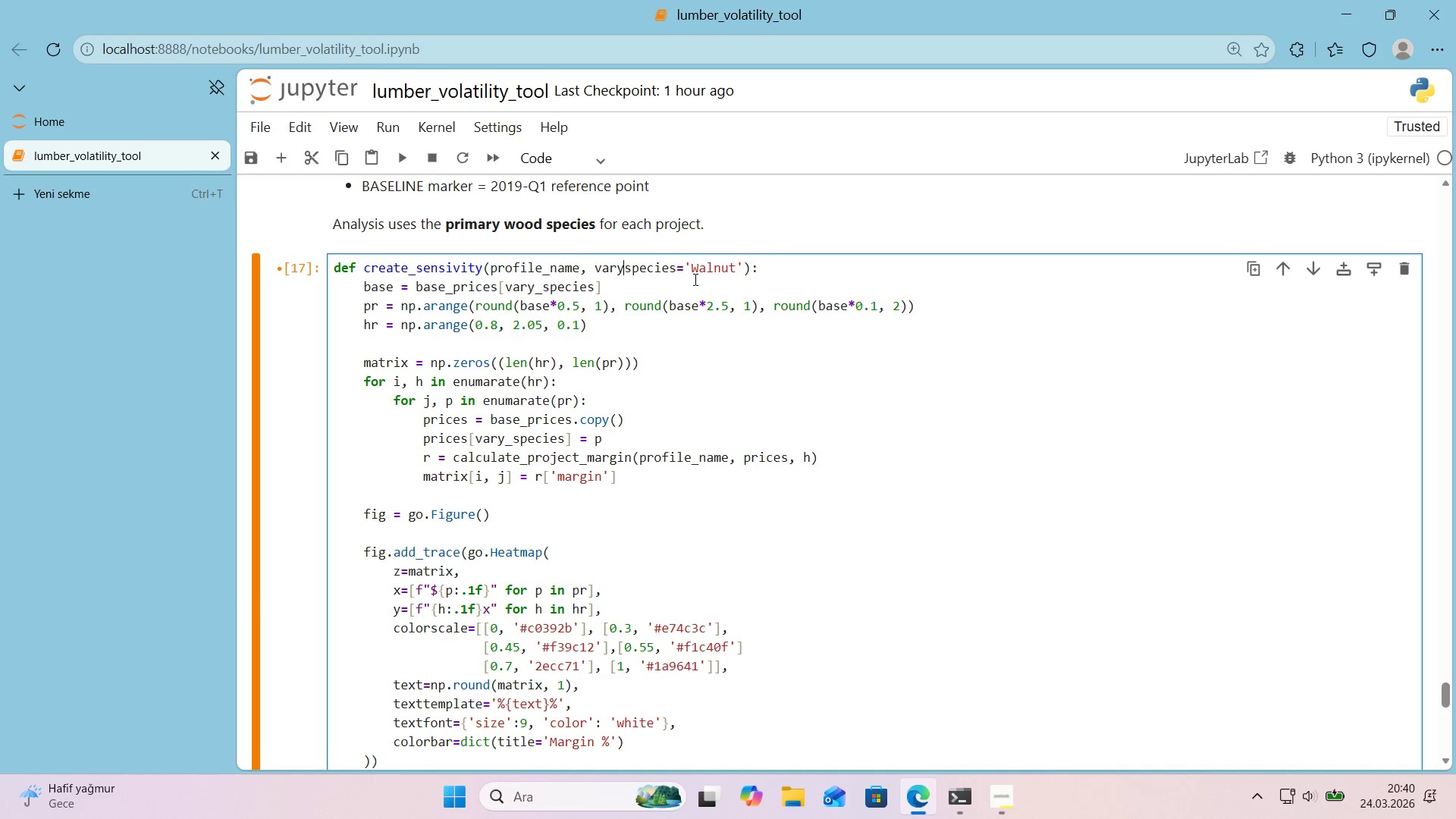 
key(Shift+ShiftRight)
 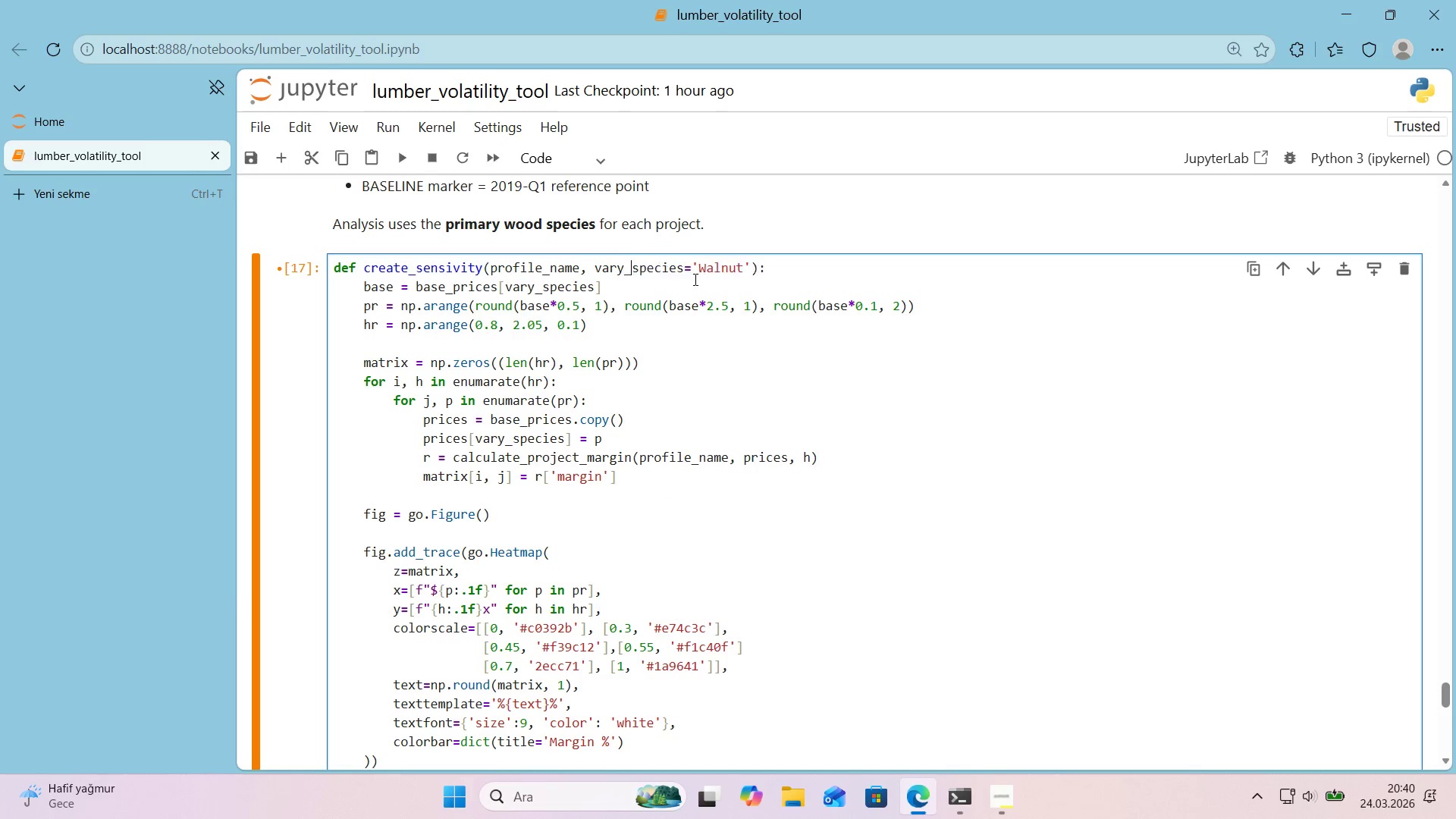 
key(Shift+Minus)
 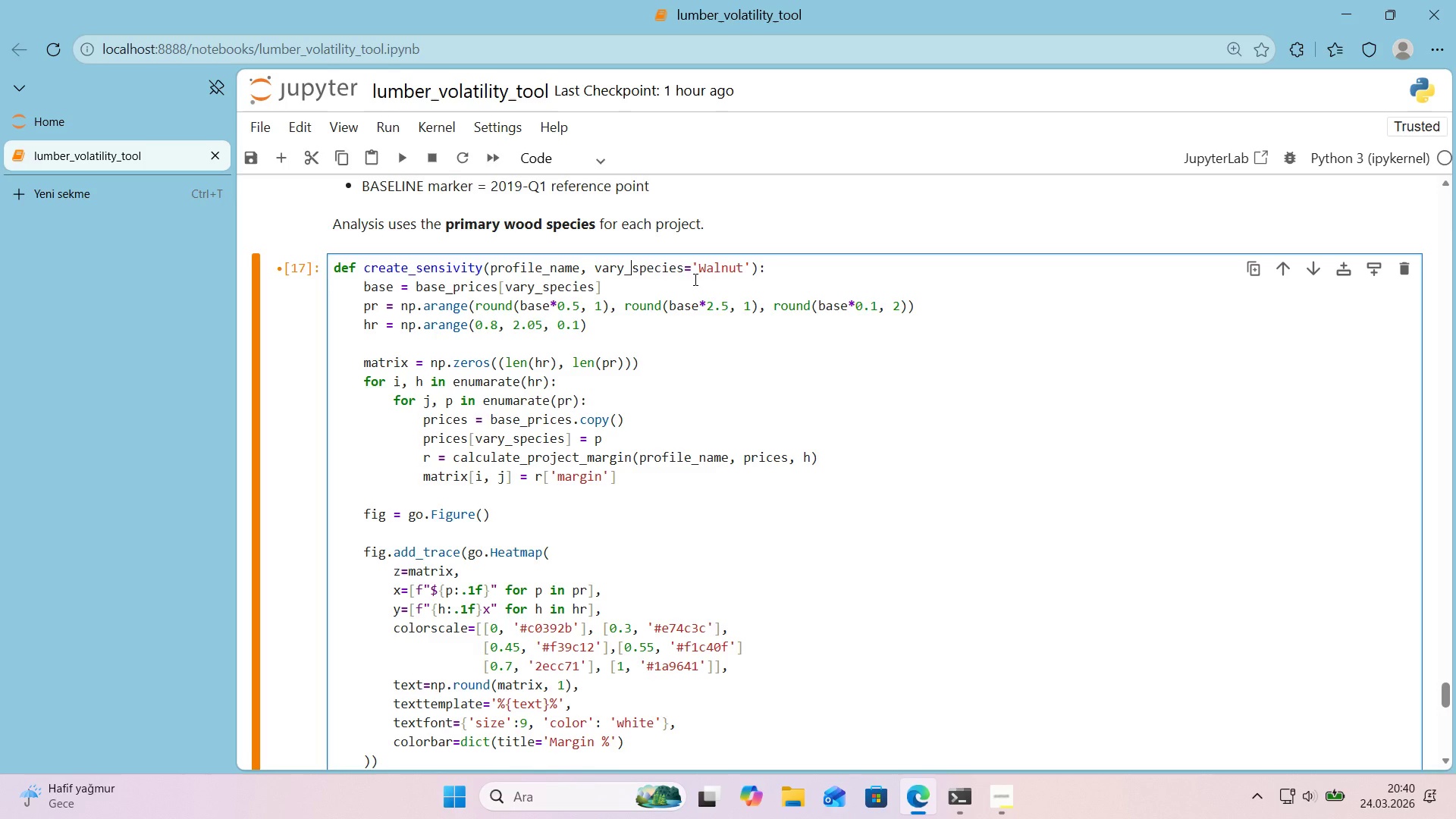 
wait(6.81)
 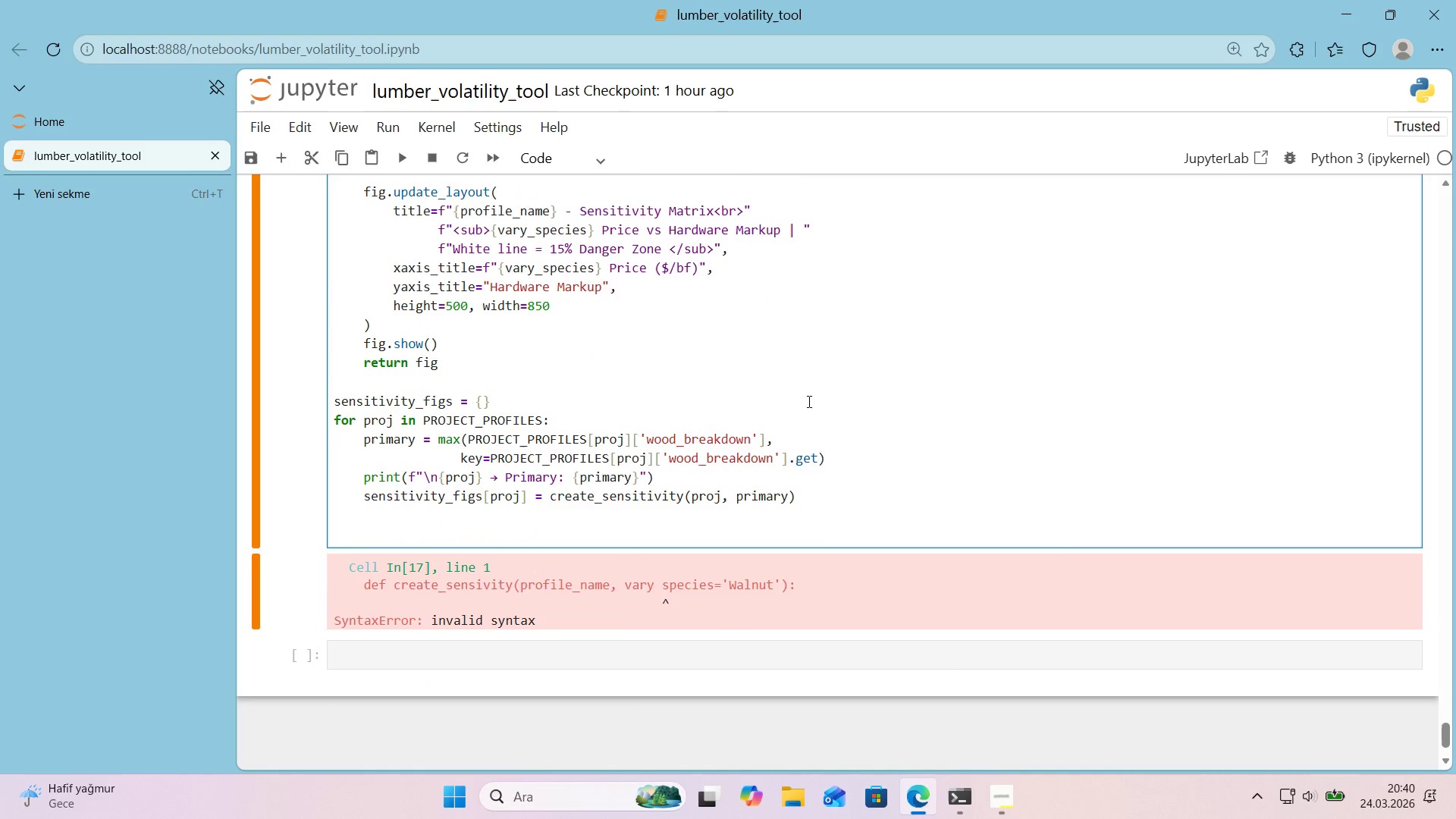 
left_click([814, 400])
 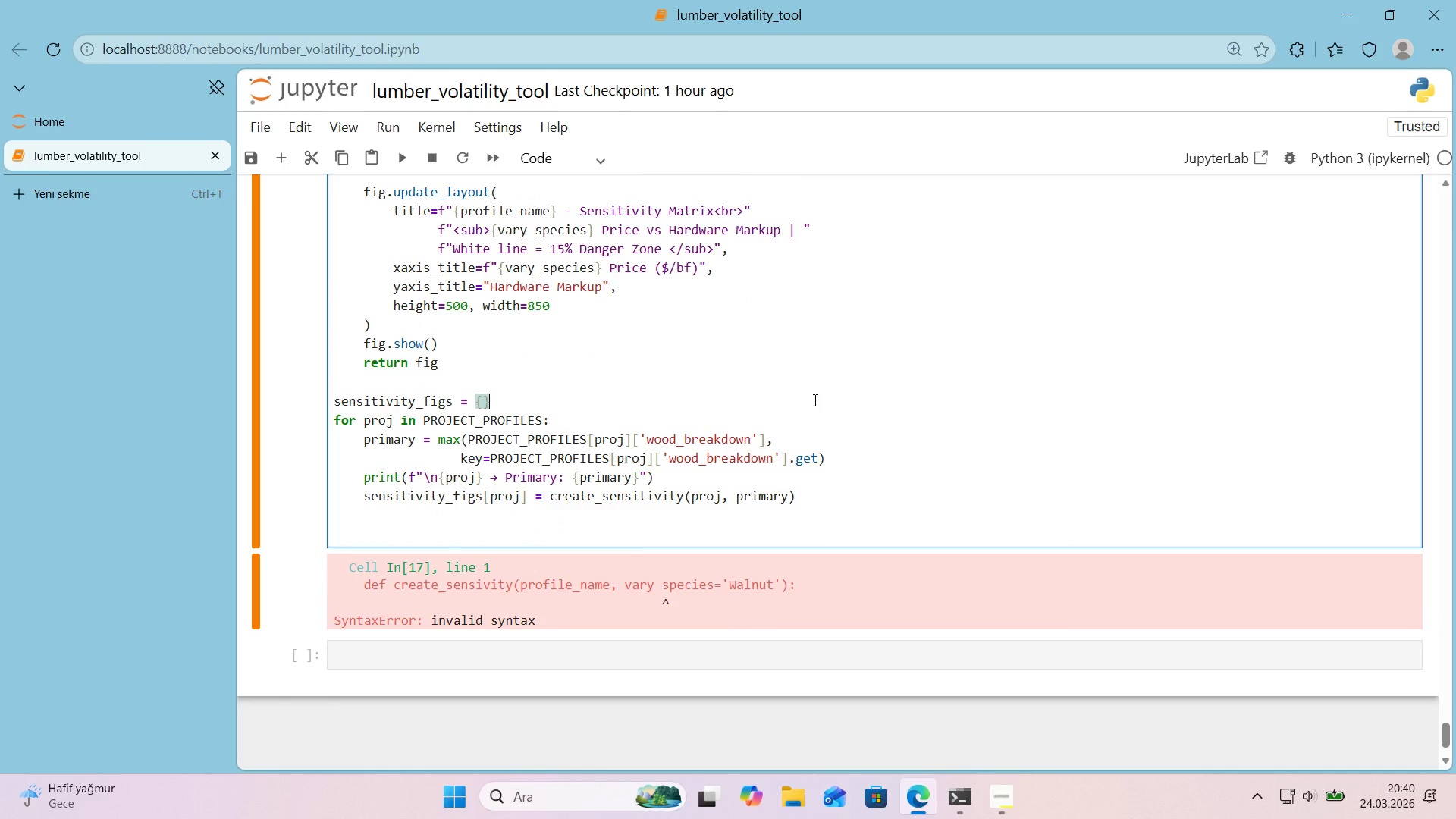 
scroll: coordinate [709, 322], scroll_direction: down, amount: 10.0
 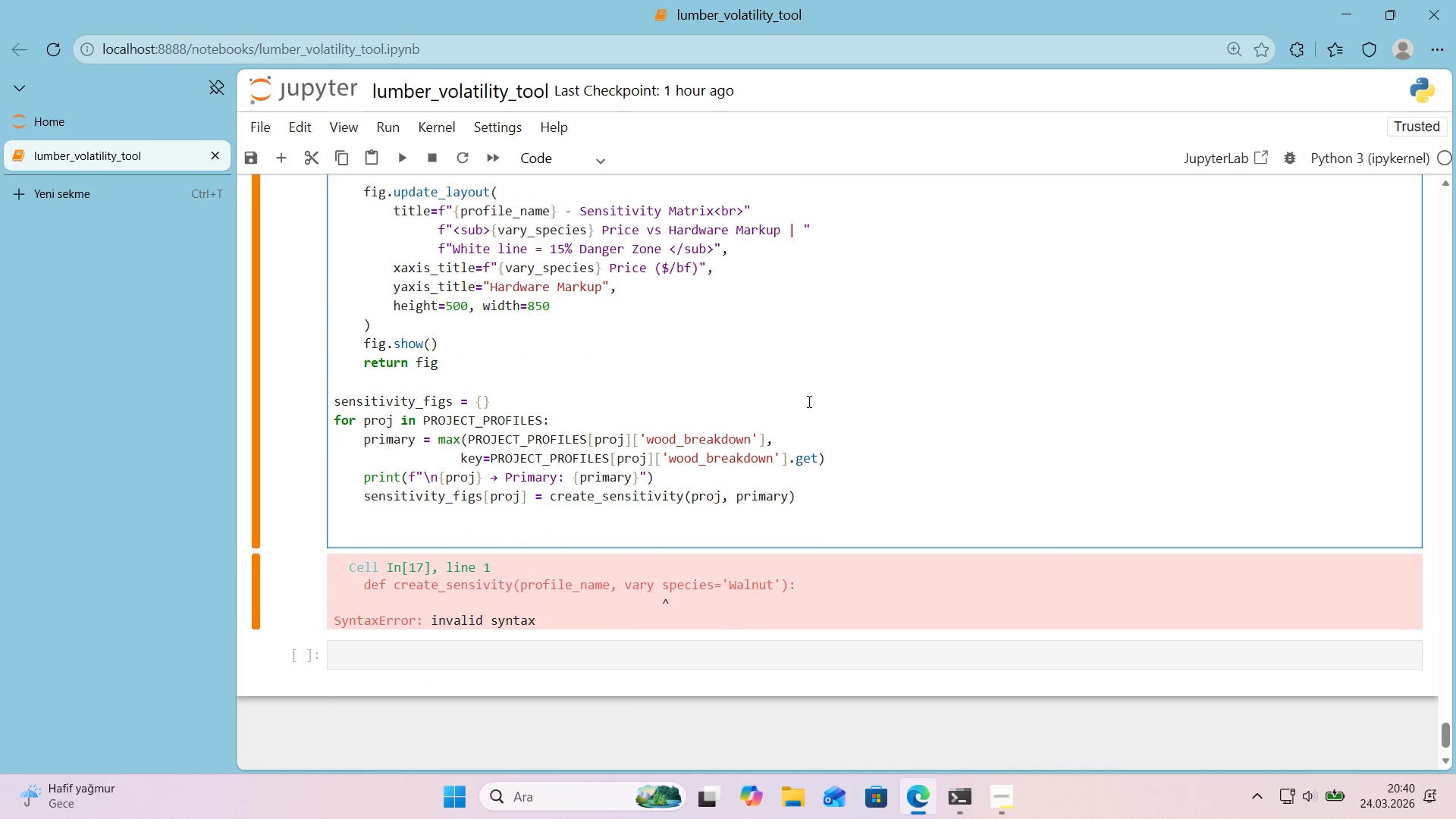 
key(Shift+Enter)
 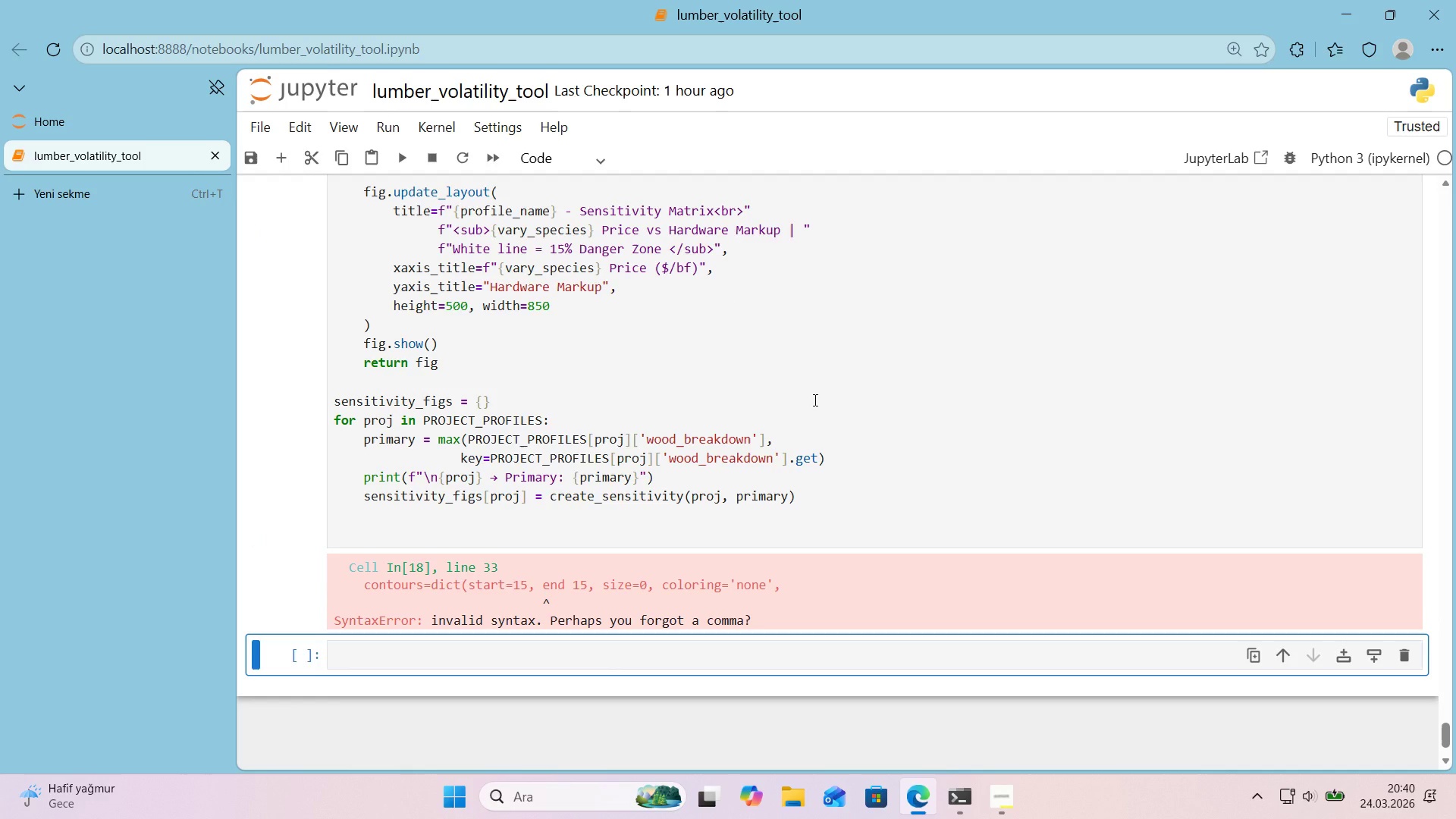 
scroll: coordinate [814, 400], scroll_direction: up, amount: 7.0
 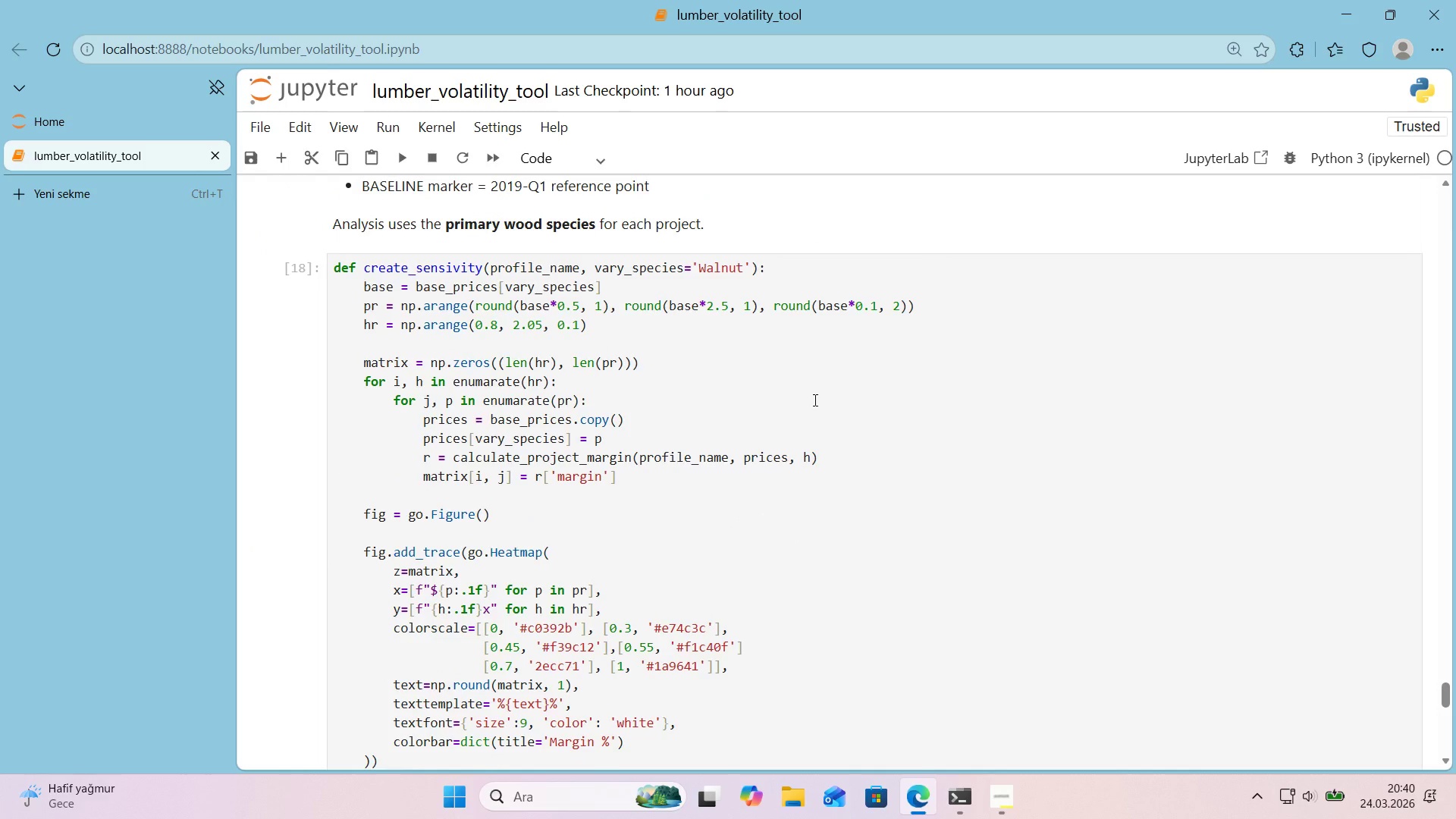 
scroll: coordinate [814, 400], scroll_direction: down, amount: 3.0
 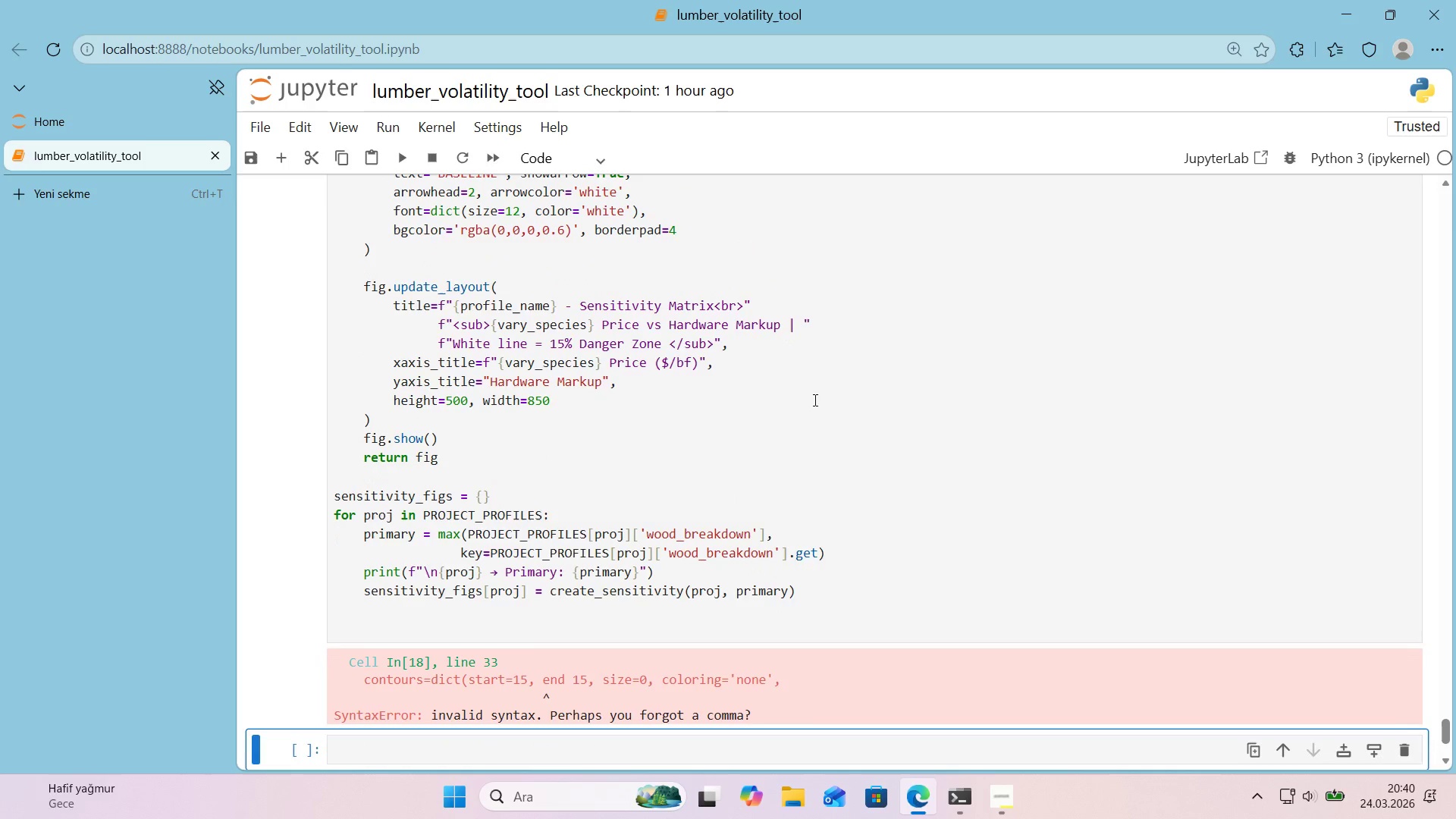 
scroll: coordinate [804, 400], scroll_direction: up, amount: 4.0
 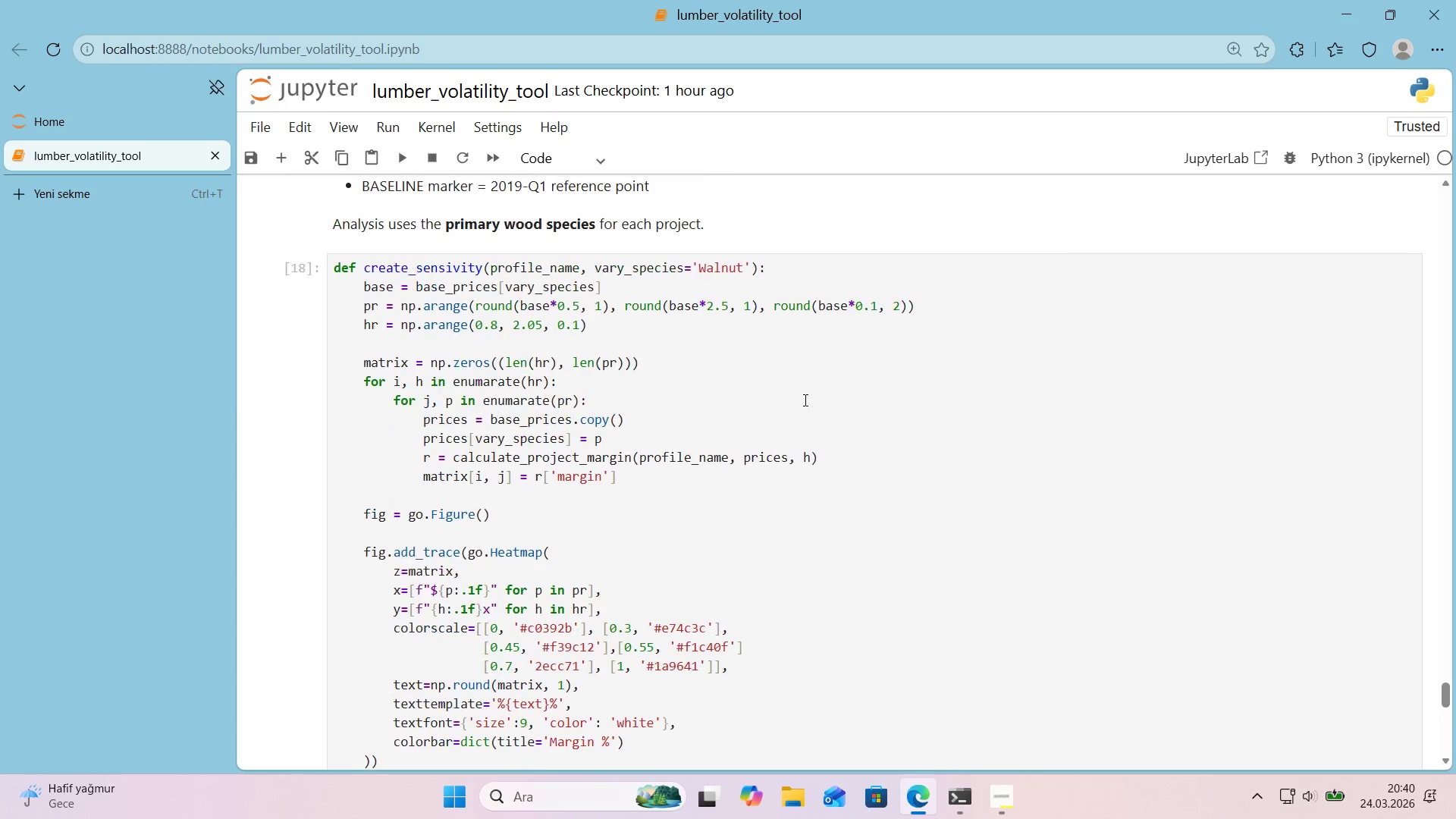 
scroll: coordinate [790, 415], scroll_direction: down, amount: 11.0
 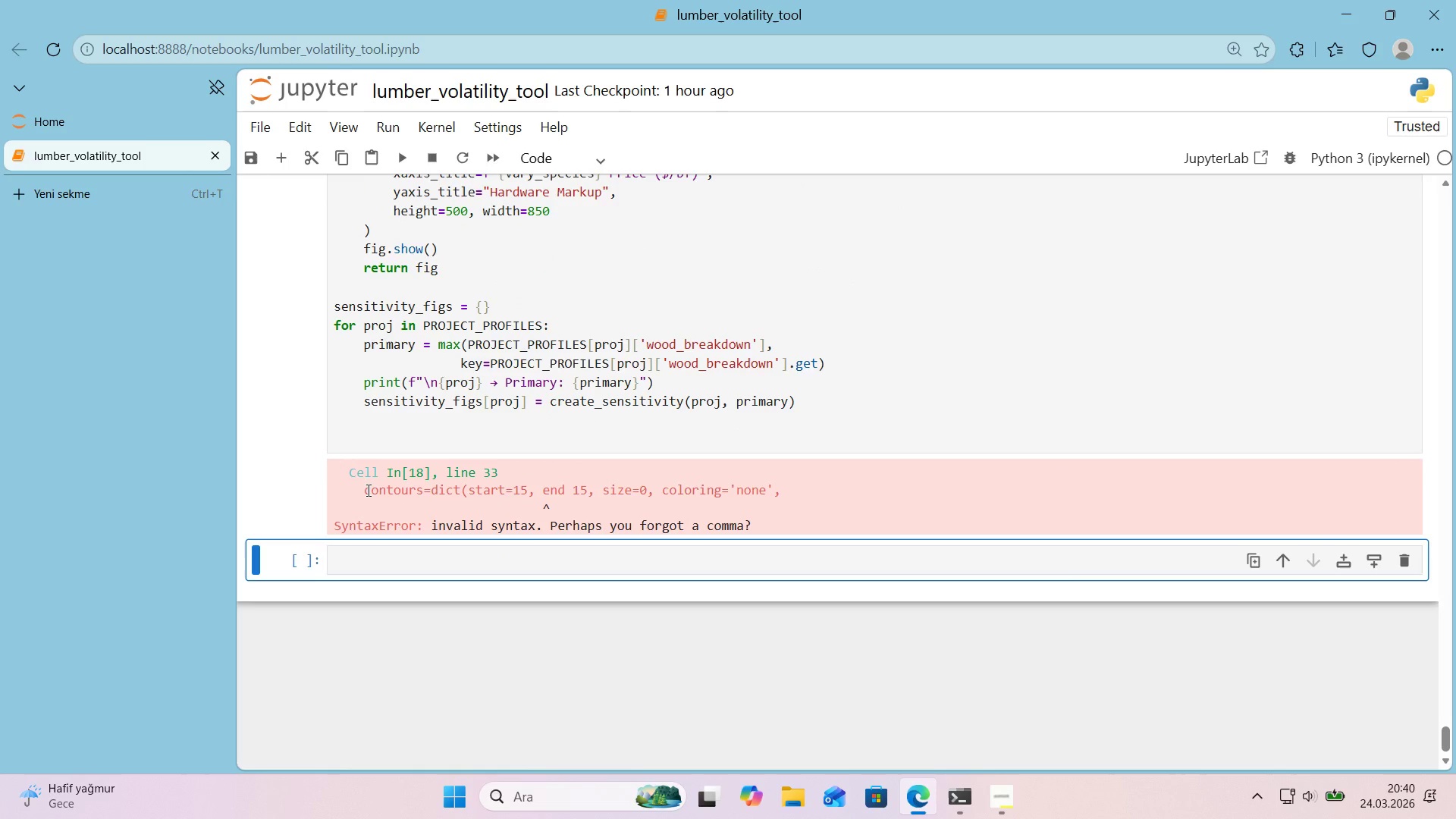 
left_click_drag(start_coordinate=[367, 490], to_coordinate=[810, 485])
 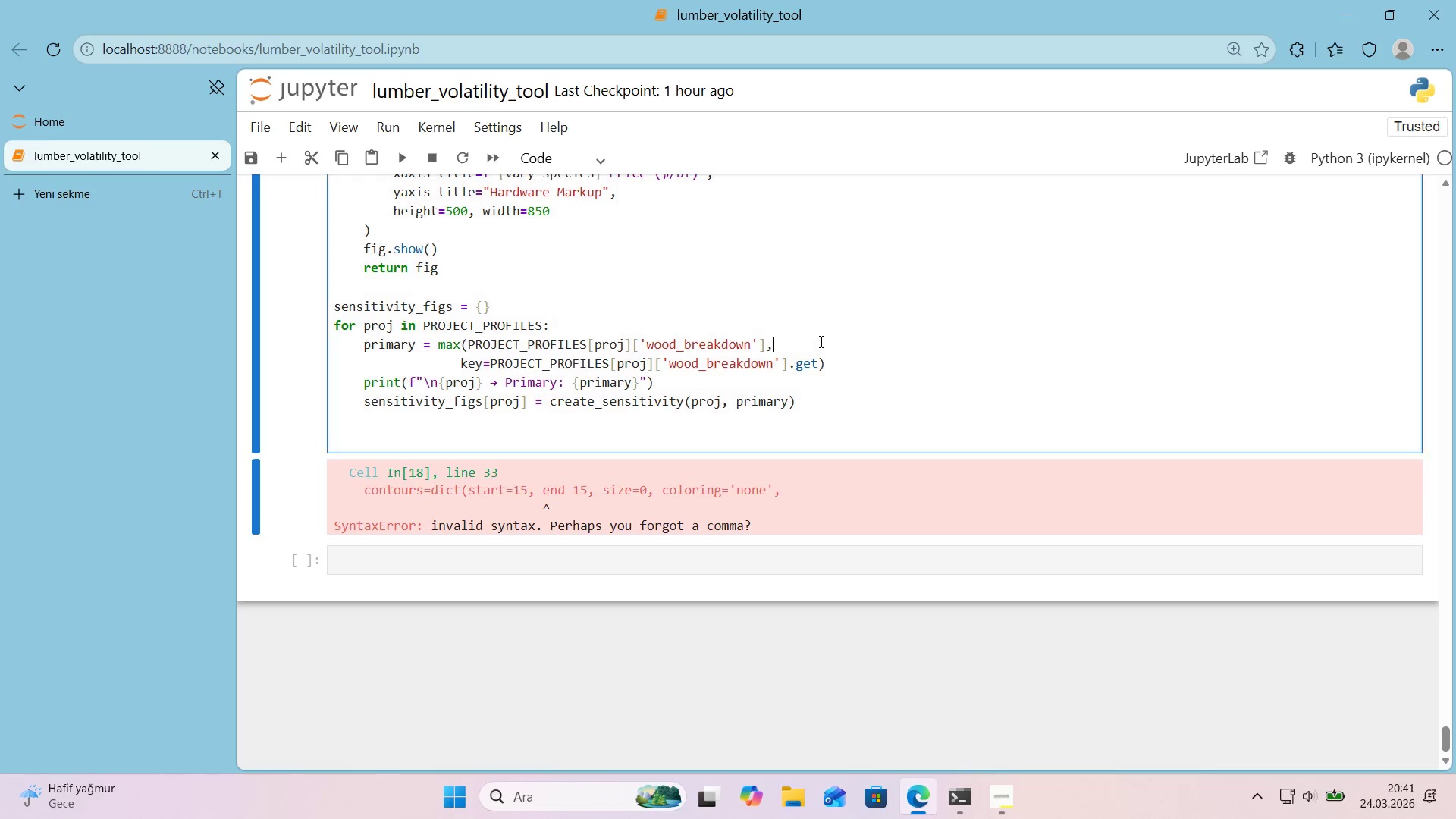 
key(Control+ControlLeft)
 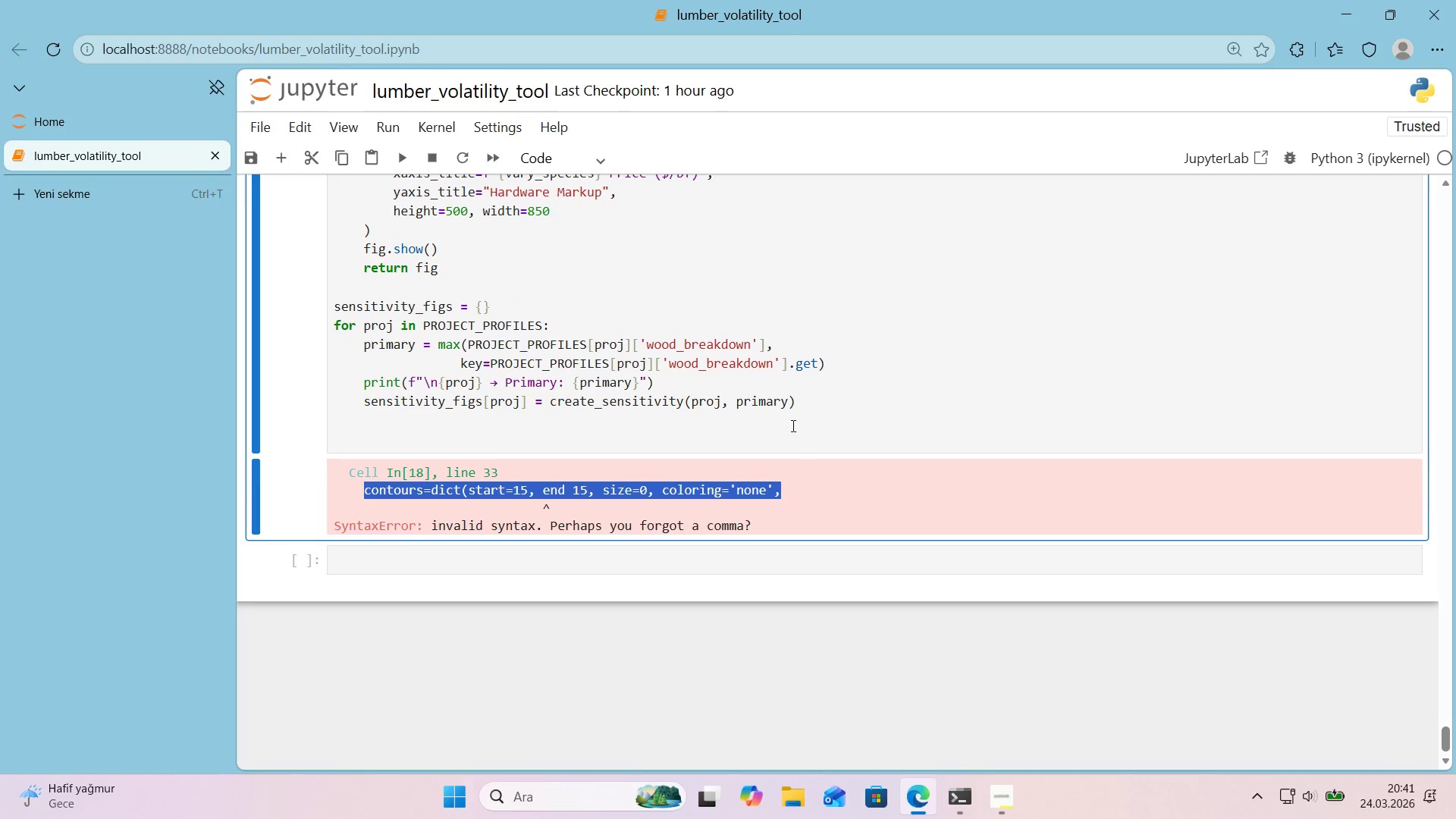 
key(Control+C)
 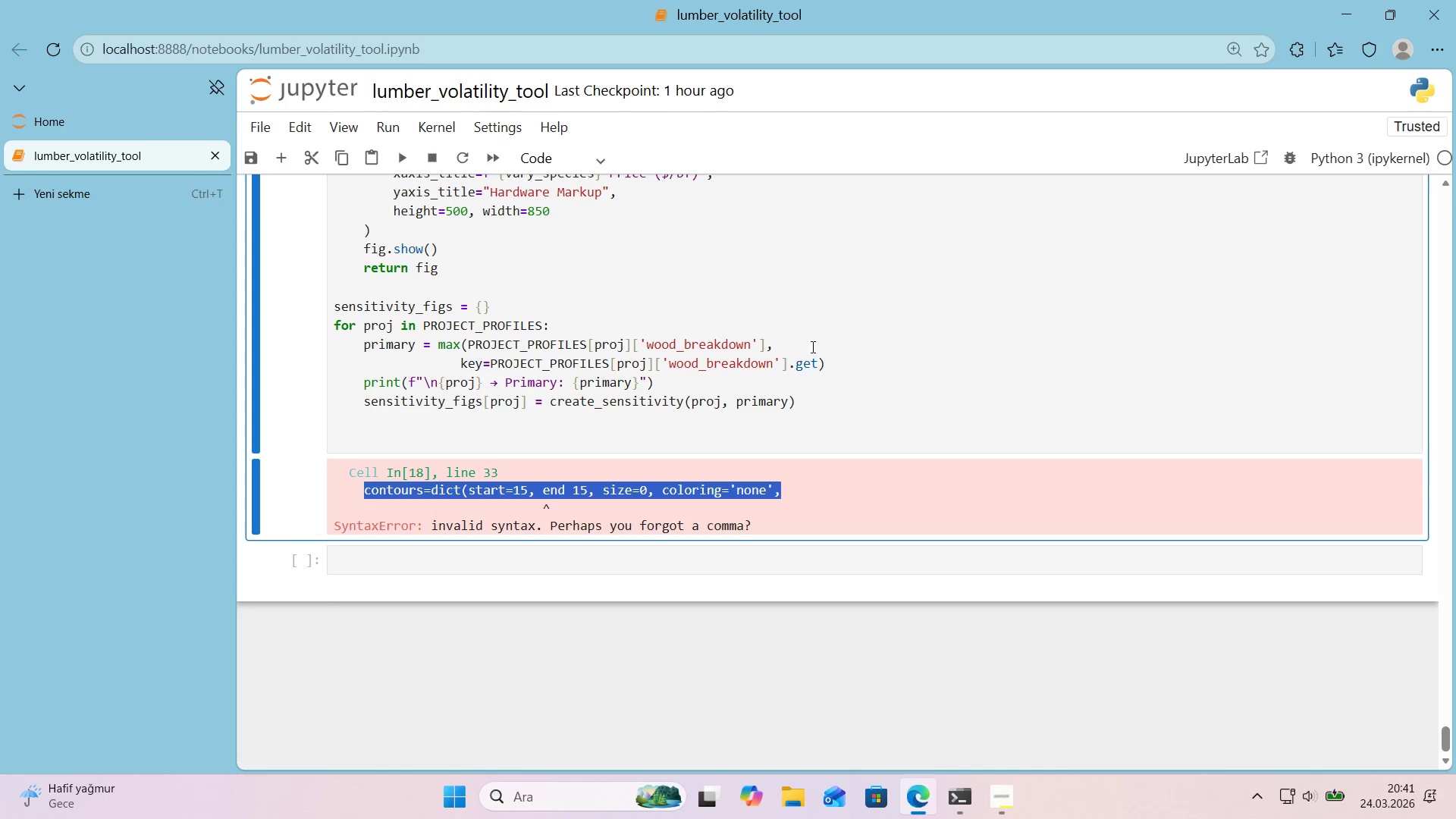 
left_click([820, 341])
 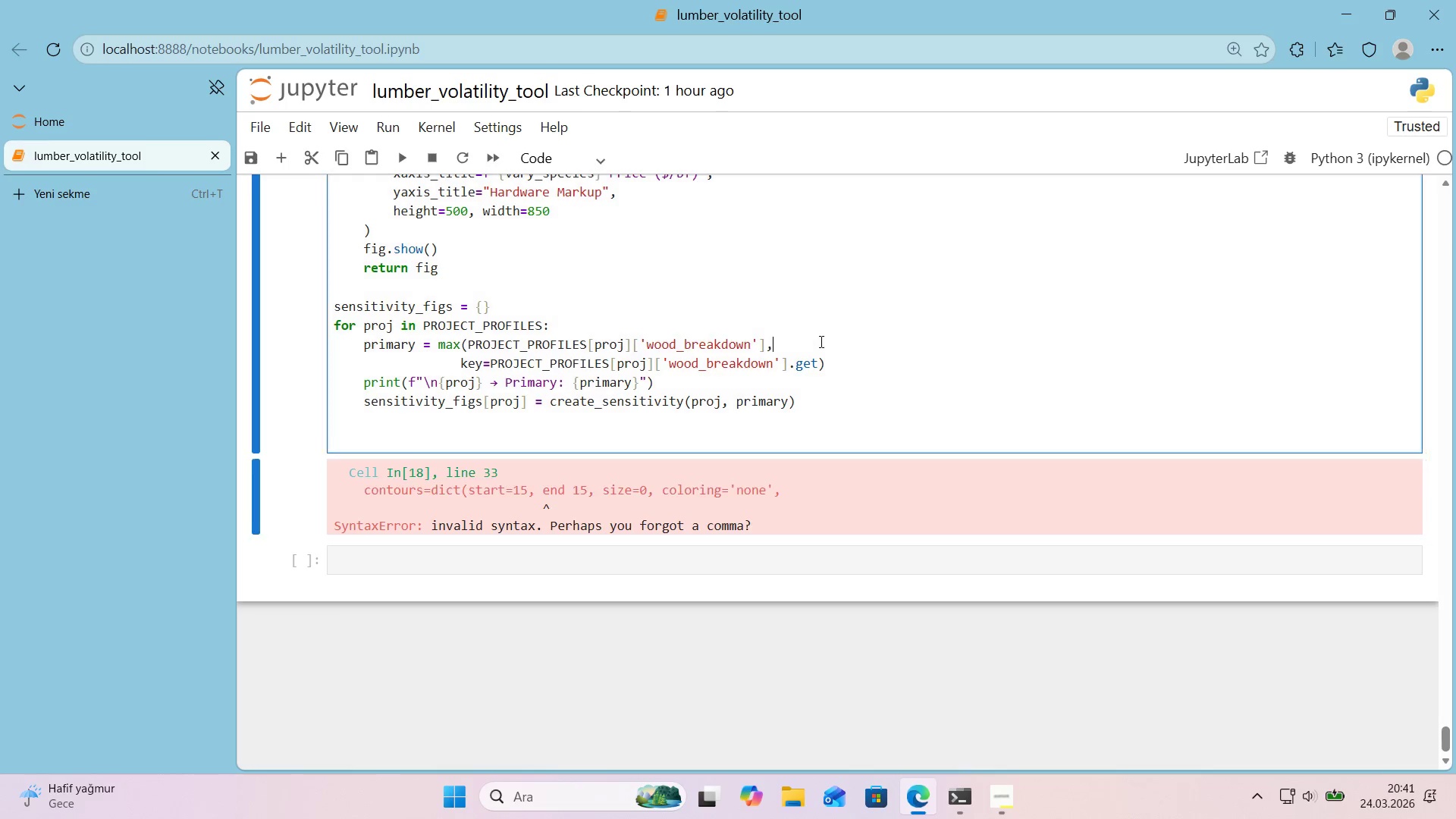 
key(Control+ControlLeft)
 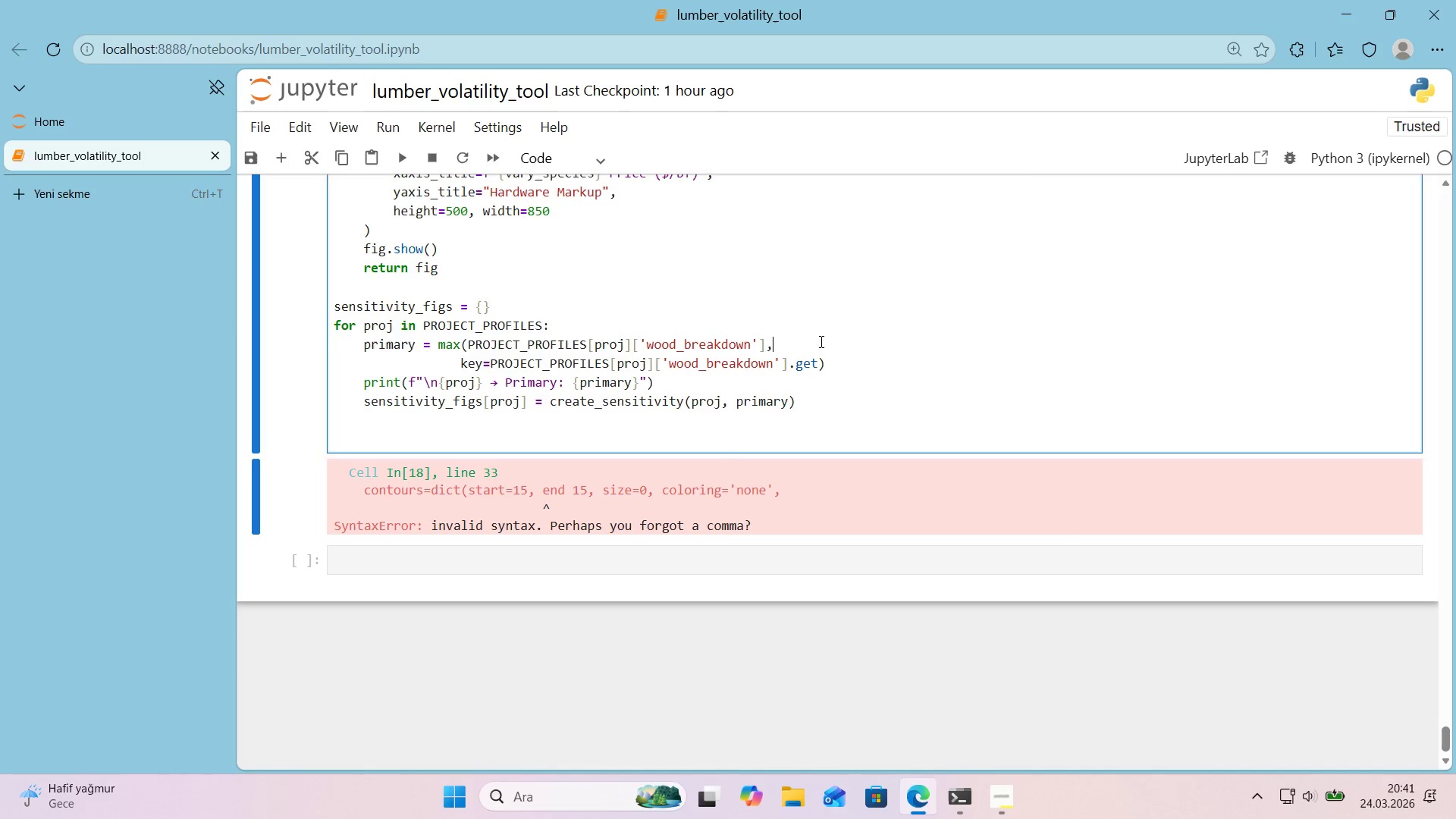 
key(Control+F)
 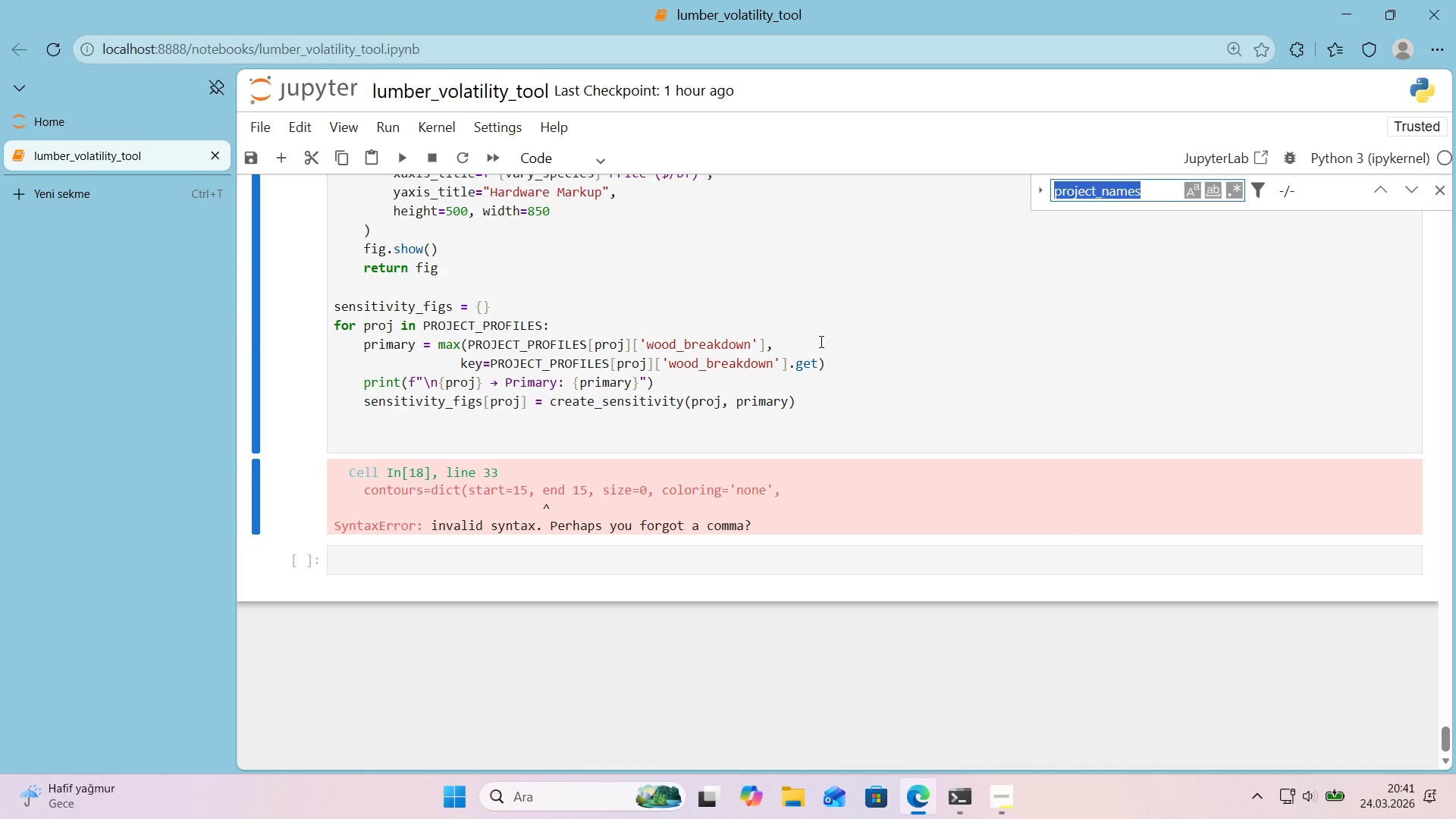 
key(Control+ControlLeft)
 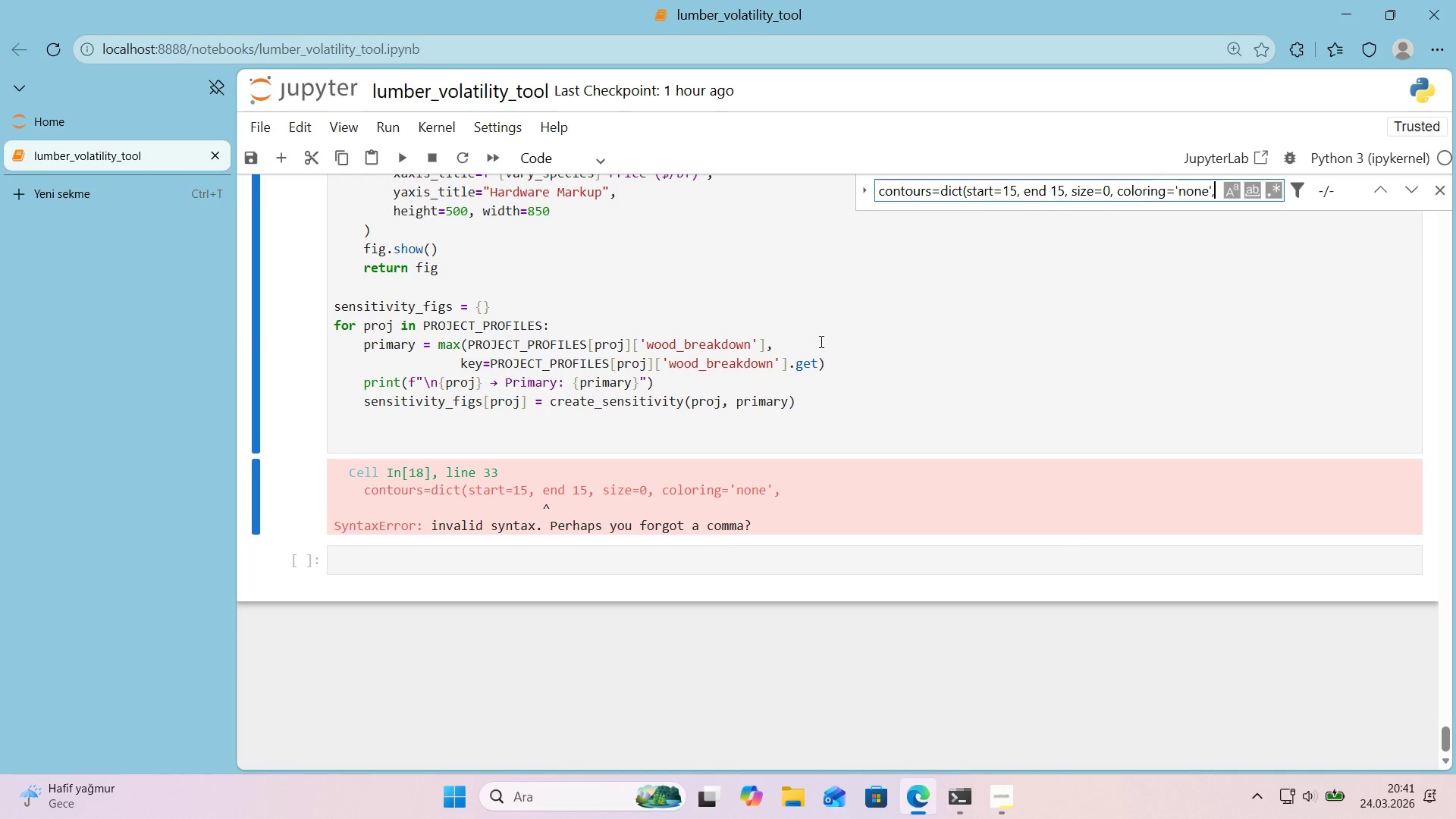 
key(Control+V)
 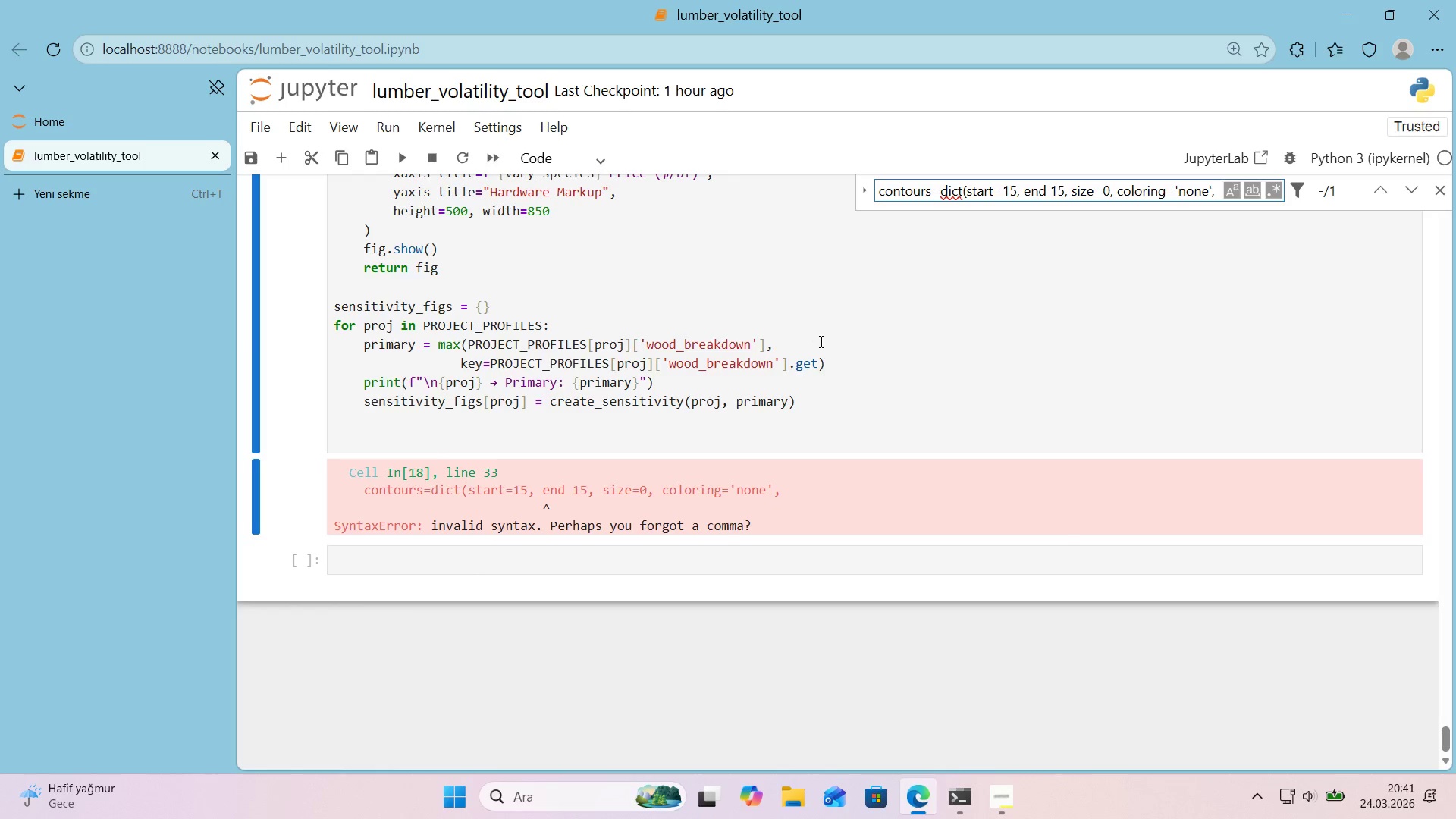 
key(Enter)
 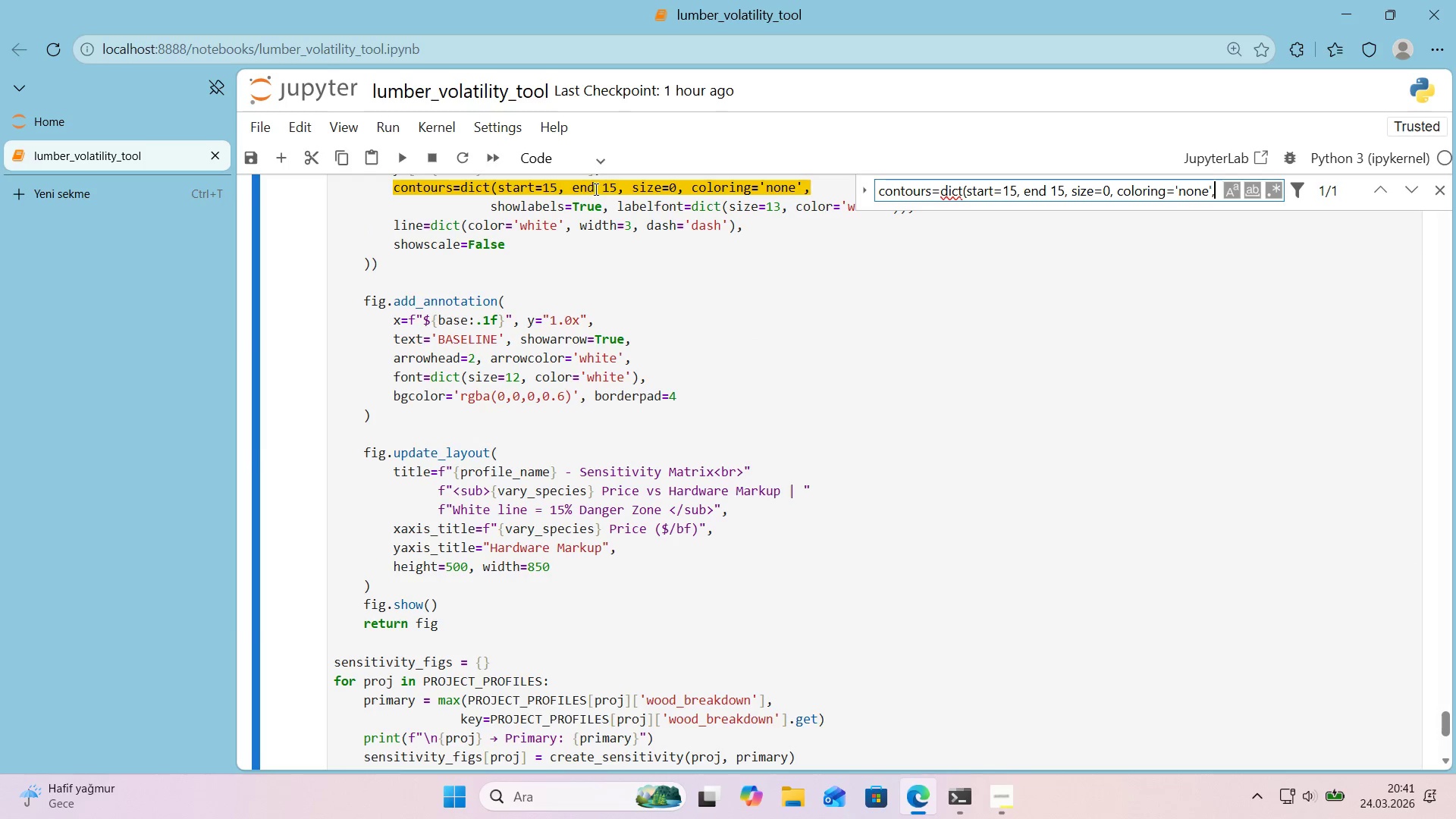 
double_click([608, 187])
 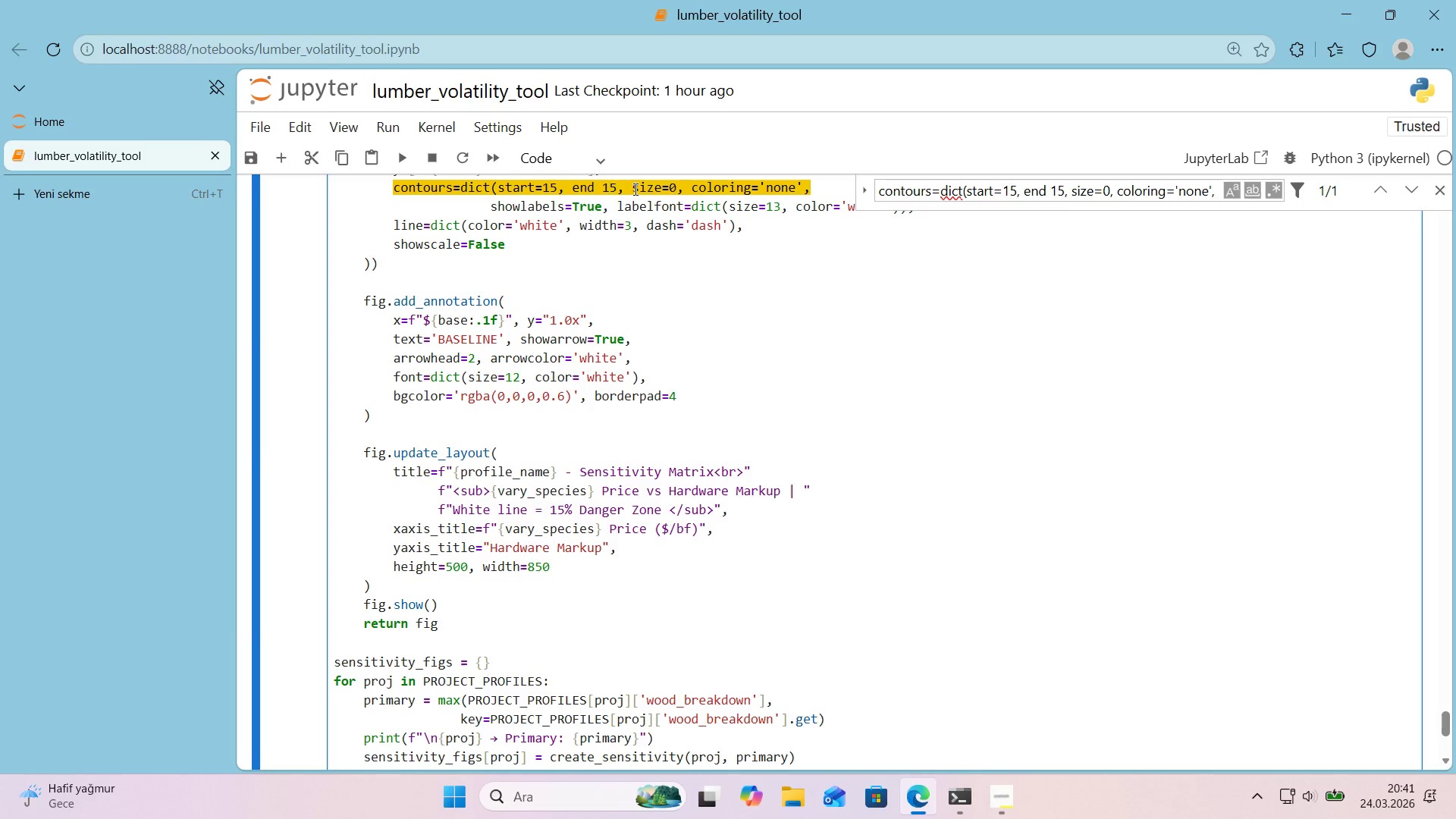 
key(ArrowLeft)
 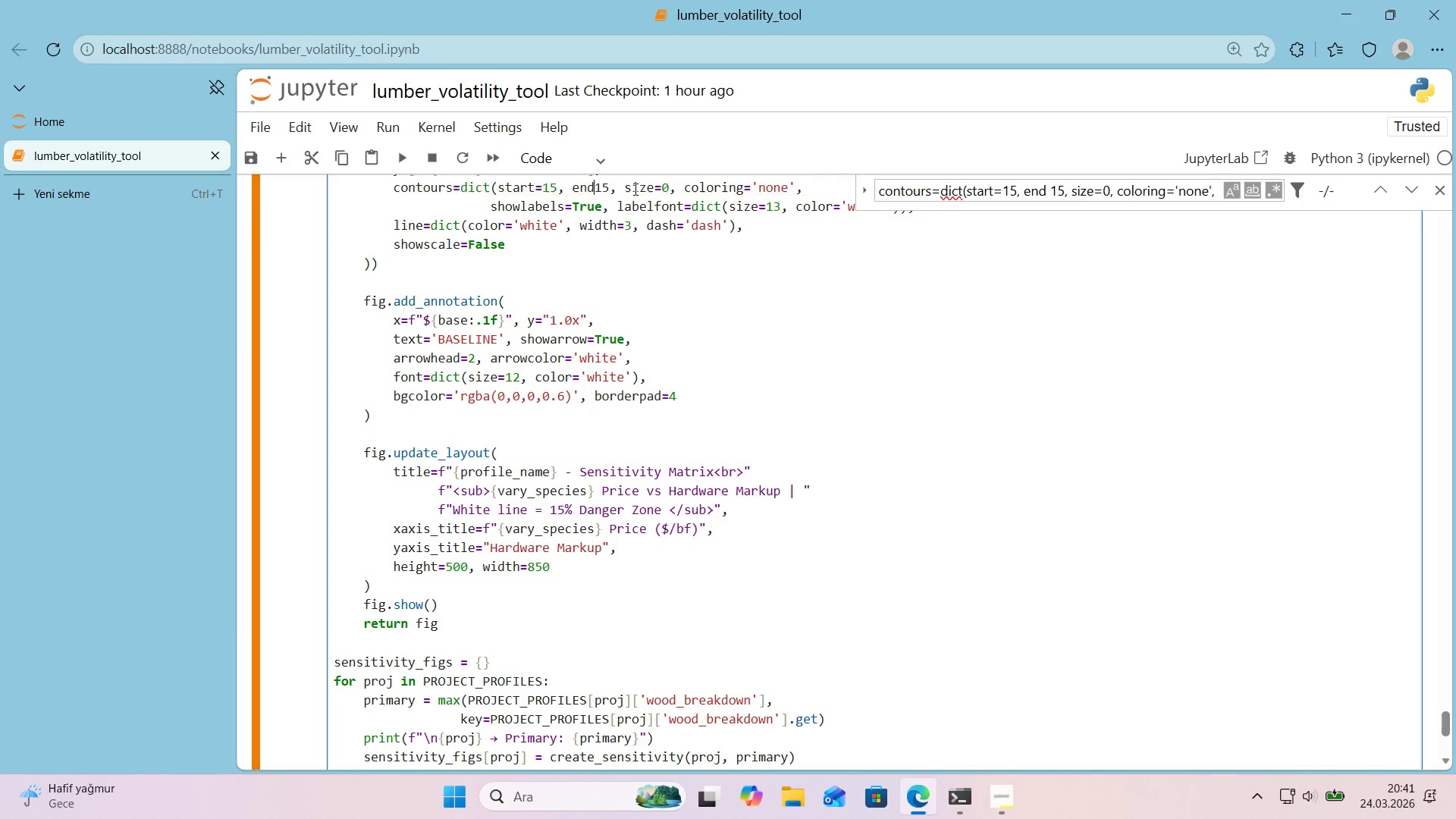 
key(Backspace)
 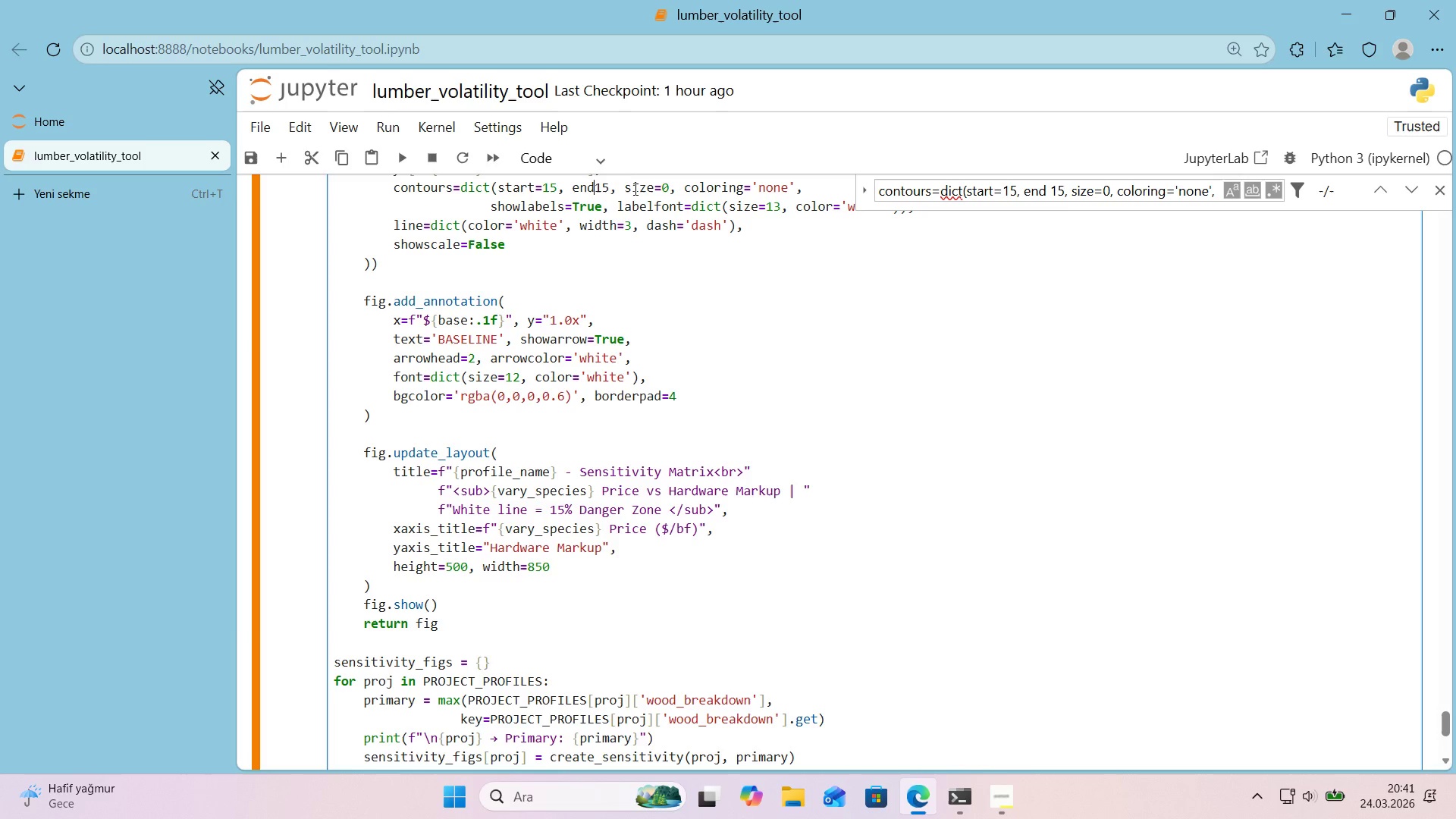 
key(Shift+ShiftRight)
 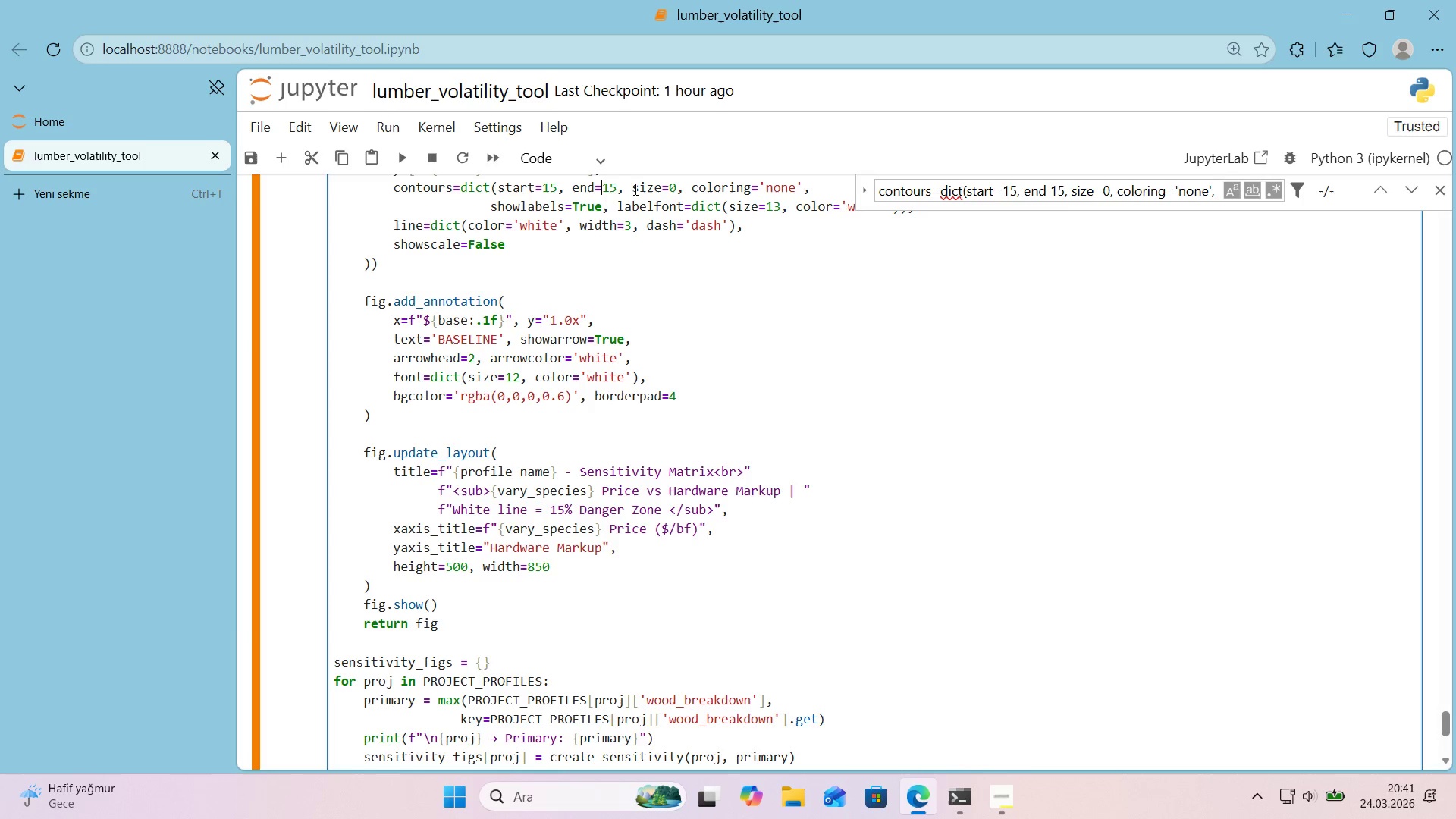 
key(Shift+0)
 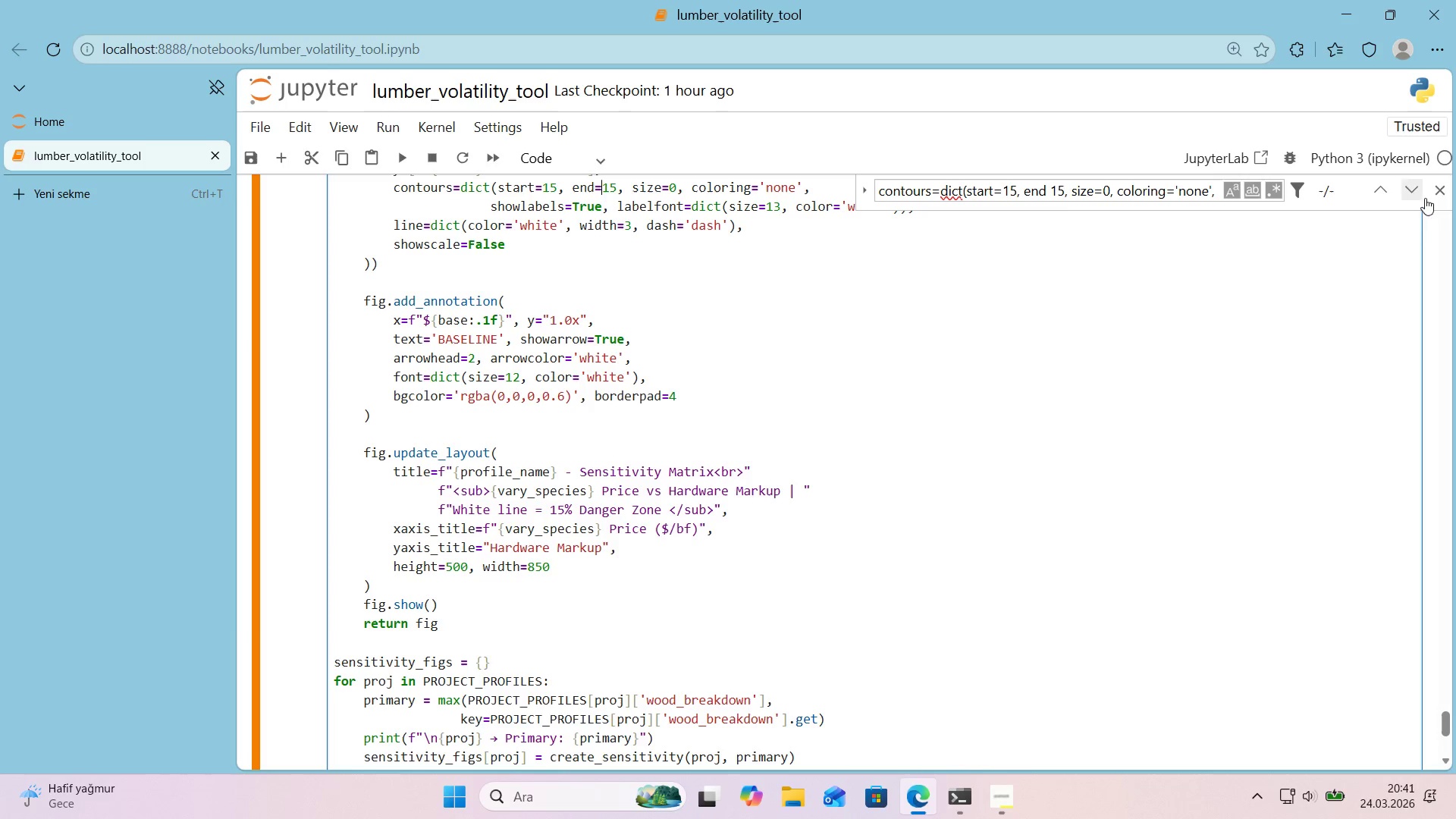 
double_click([968, 371])
 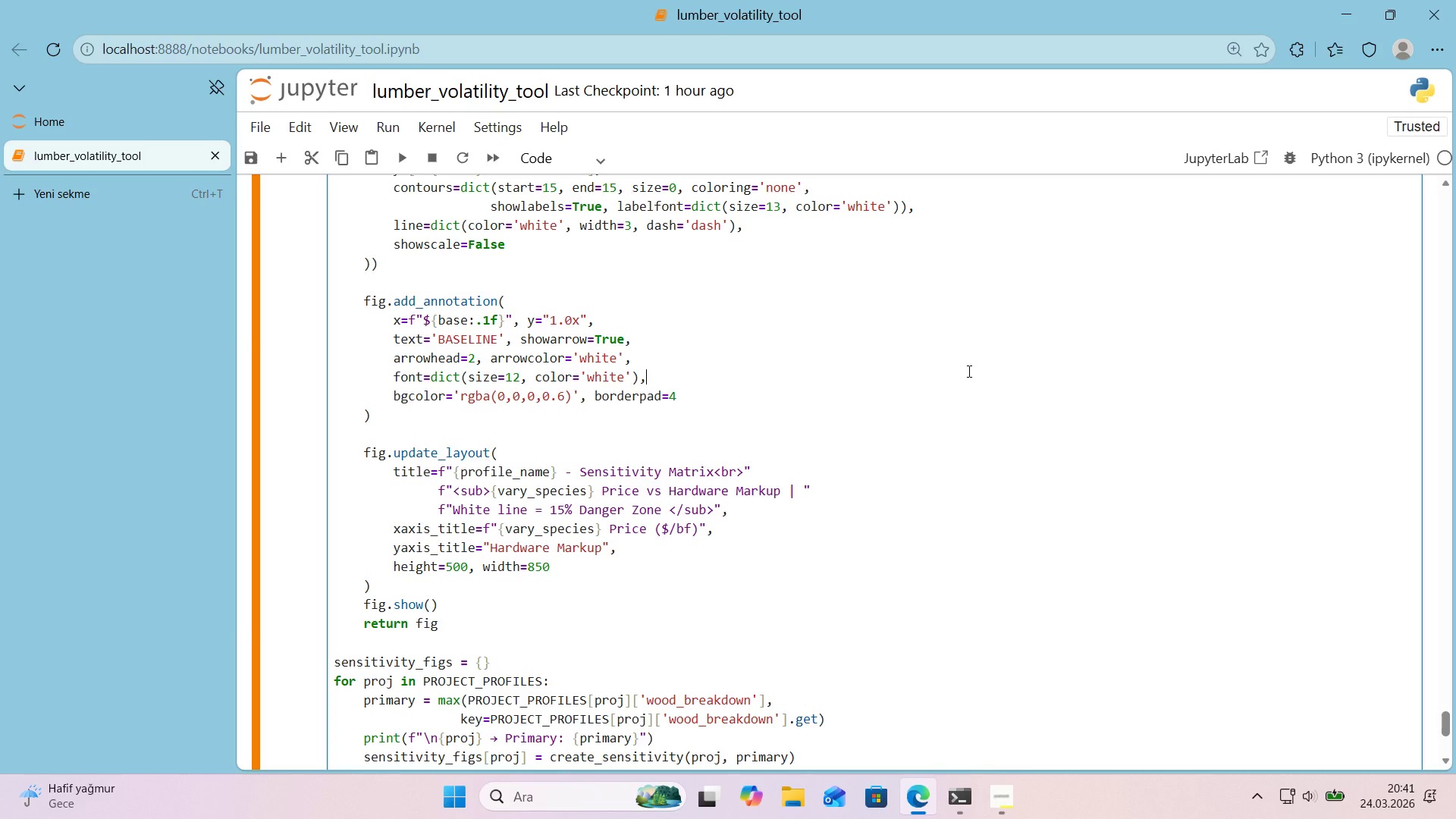 
key(Control+ControlLeft)
 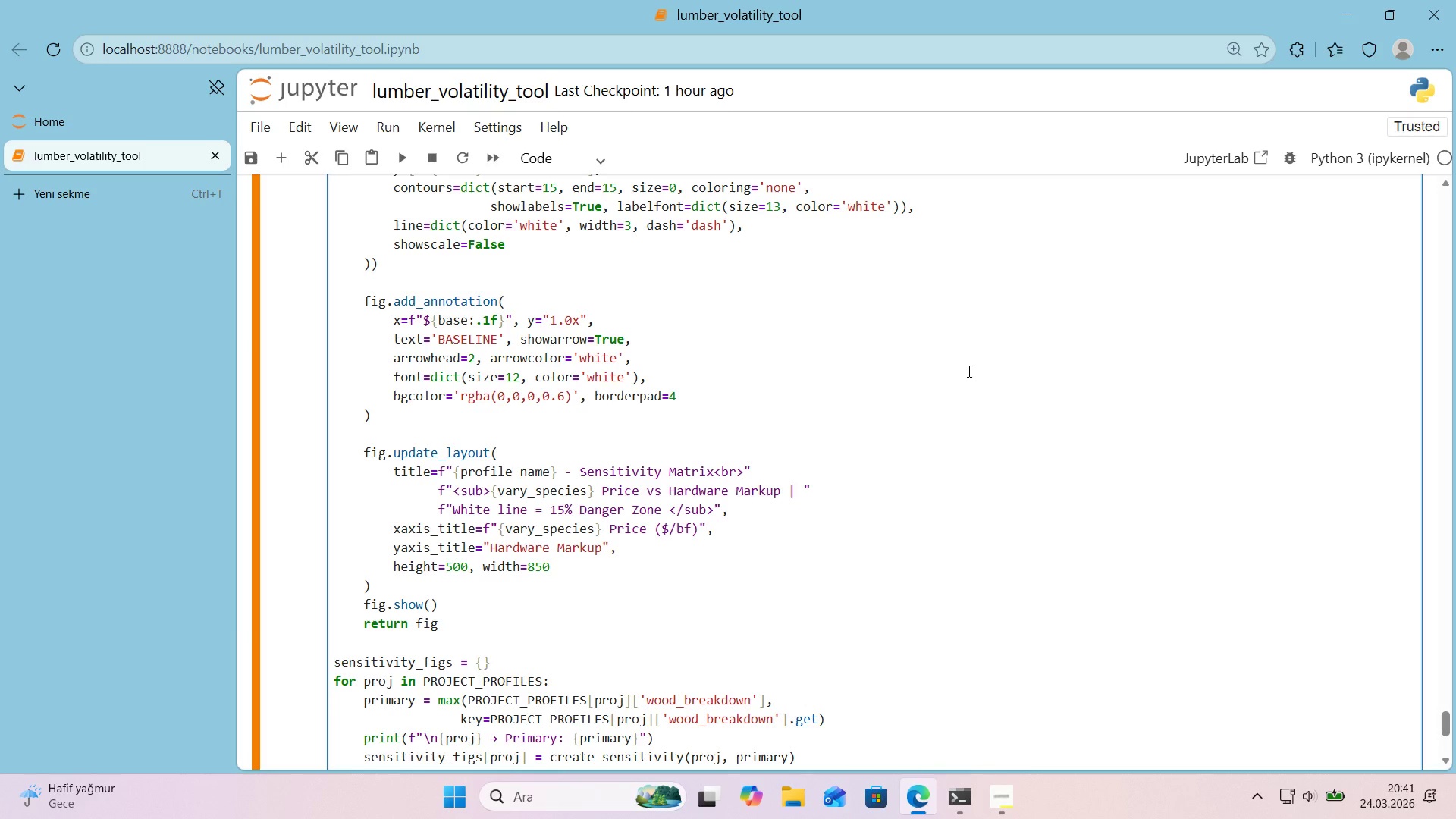 
key(Shift+Enter)
 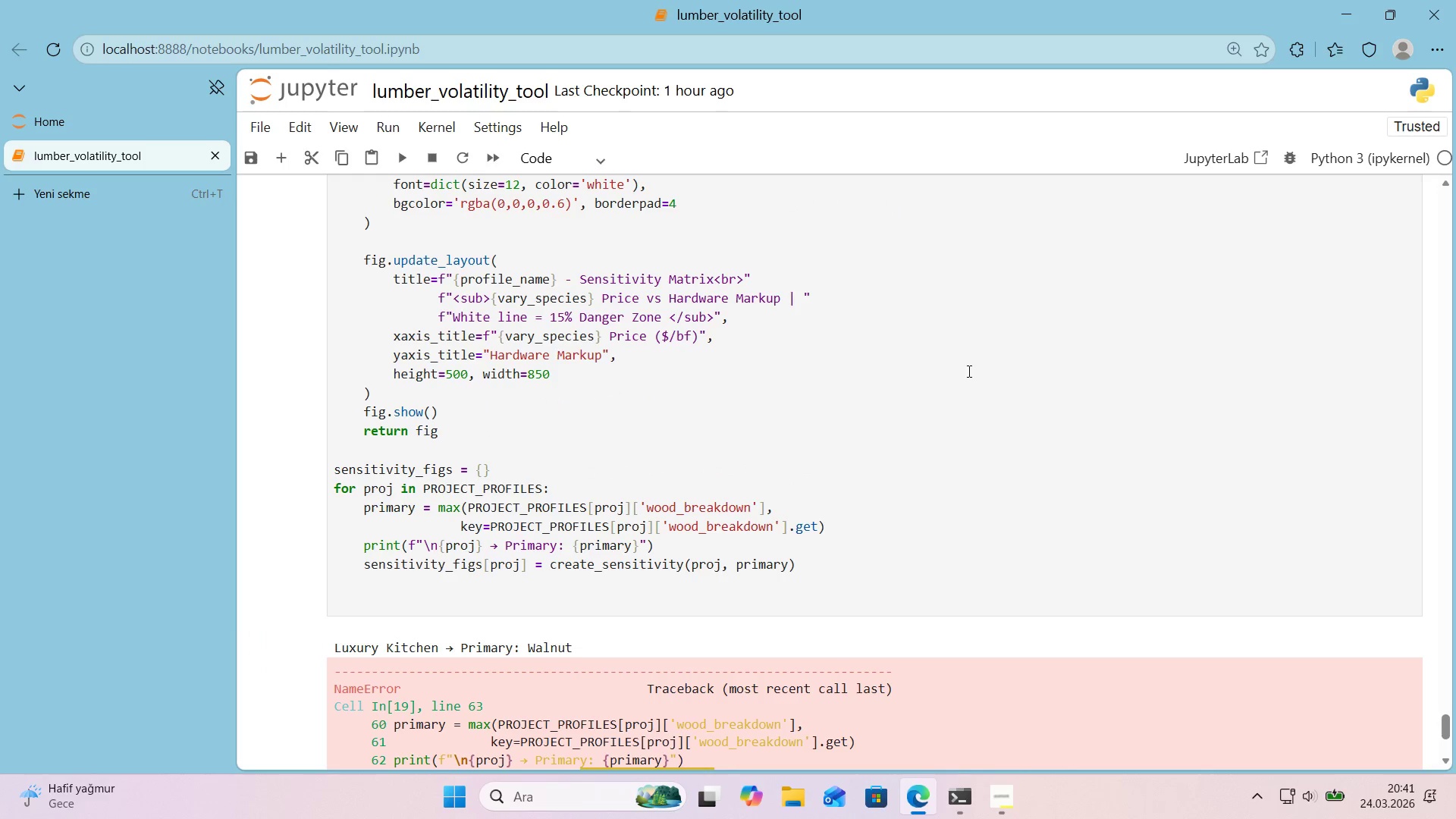 
scroll: coordinate [972, 370], scroll_direction: down, amount: 2.0
 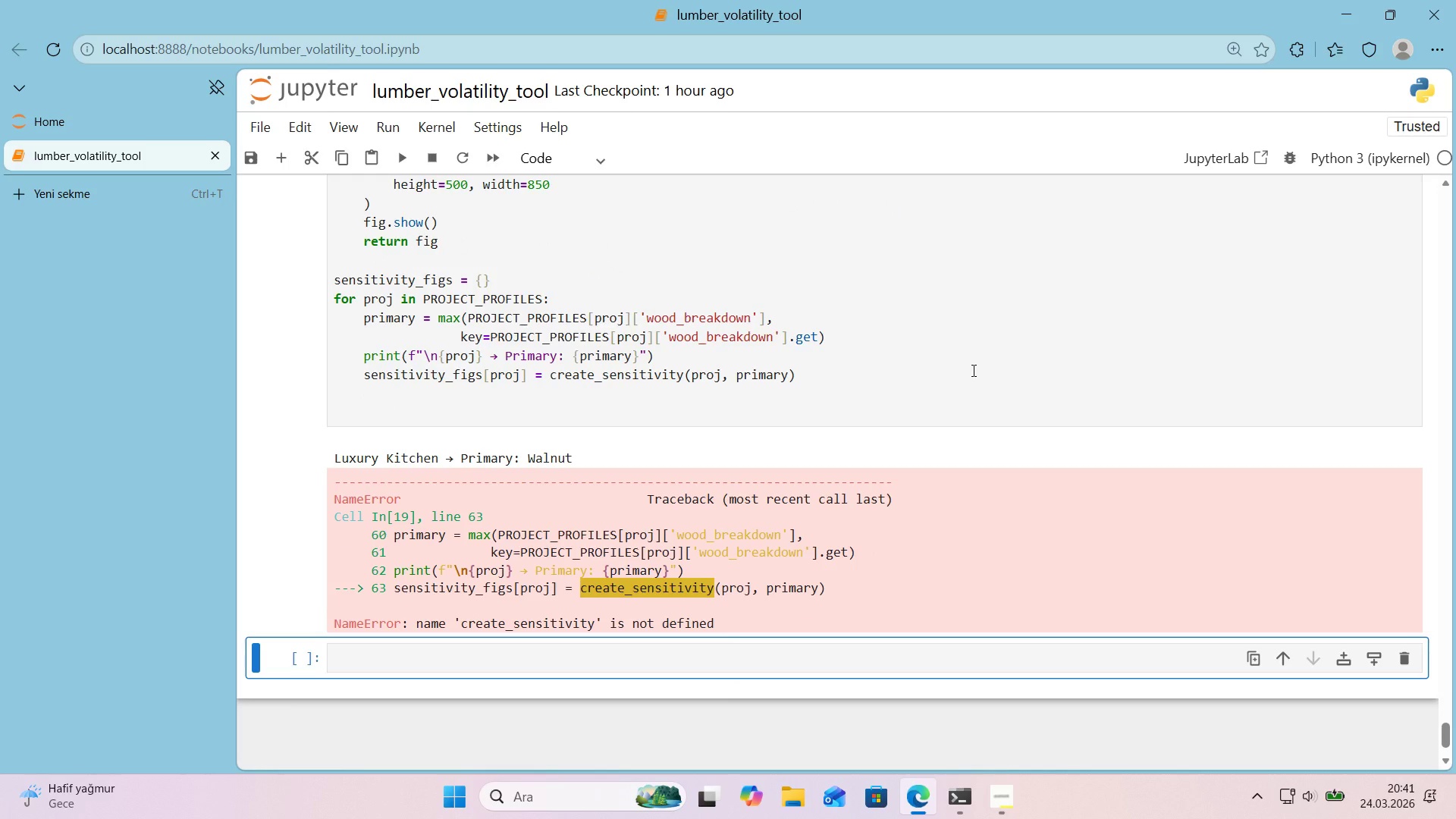 
scroll: coordinate [971, 370], scroll_direction: up, amount: 8.0
 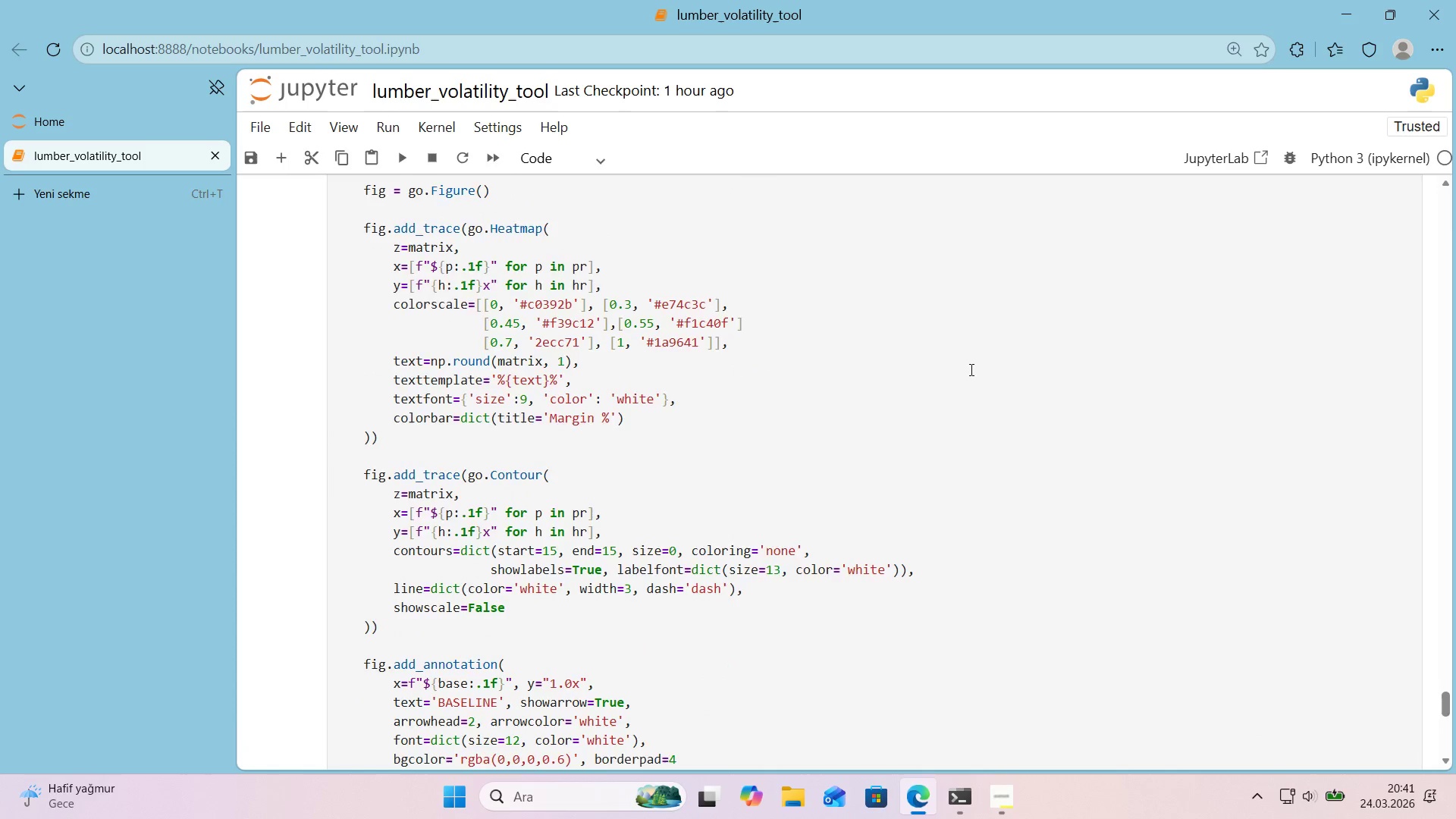 
scroll: coordinate [967, 368], scroll_direction: down, amount: 8.0
 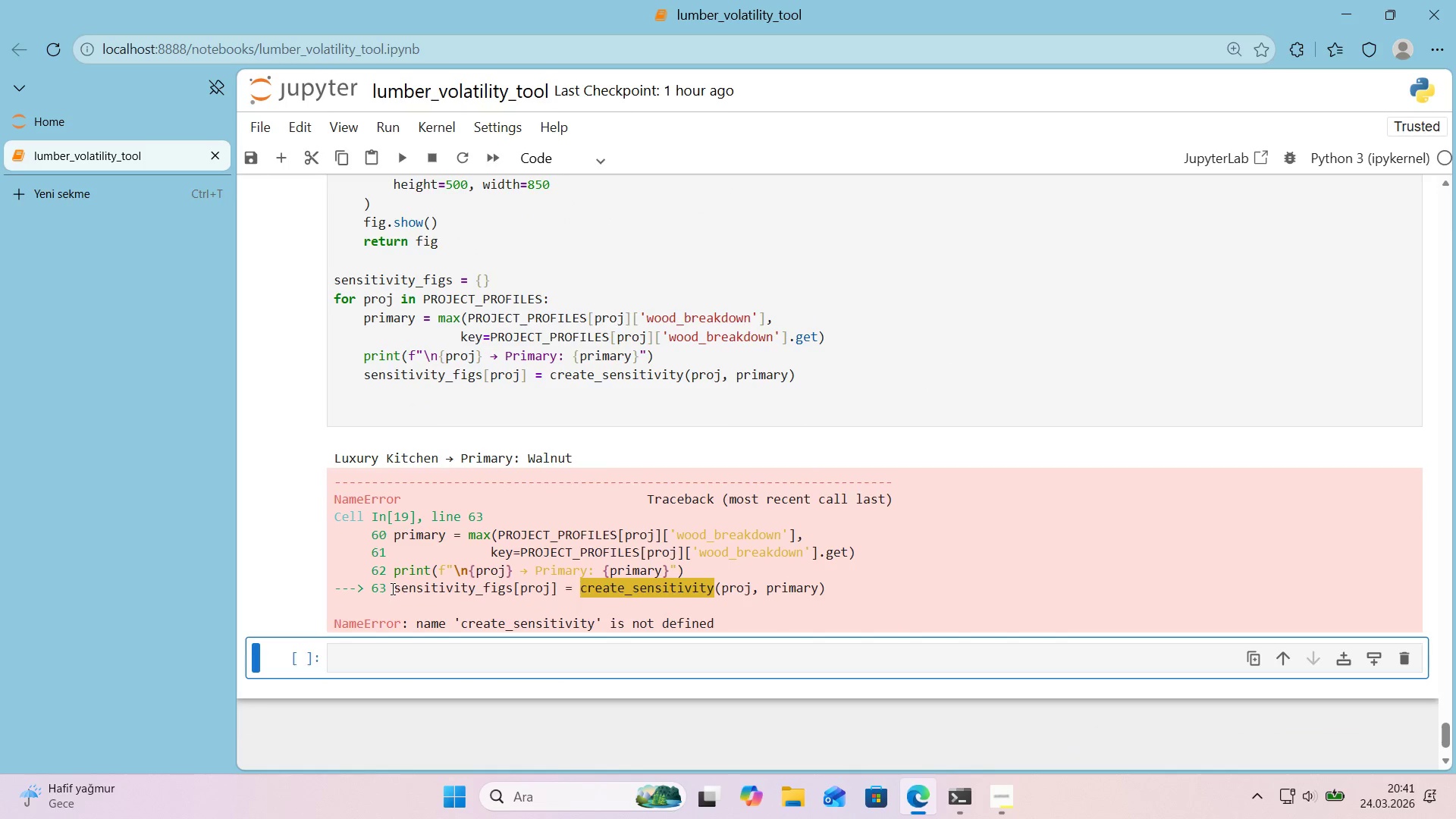 
left_click_drag(start_coordinate=[395, 591], to_coordinate=[837, 588])
 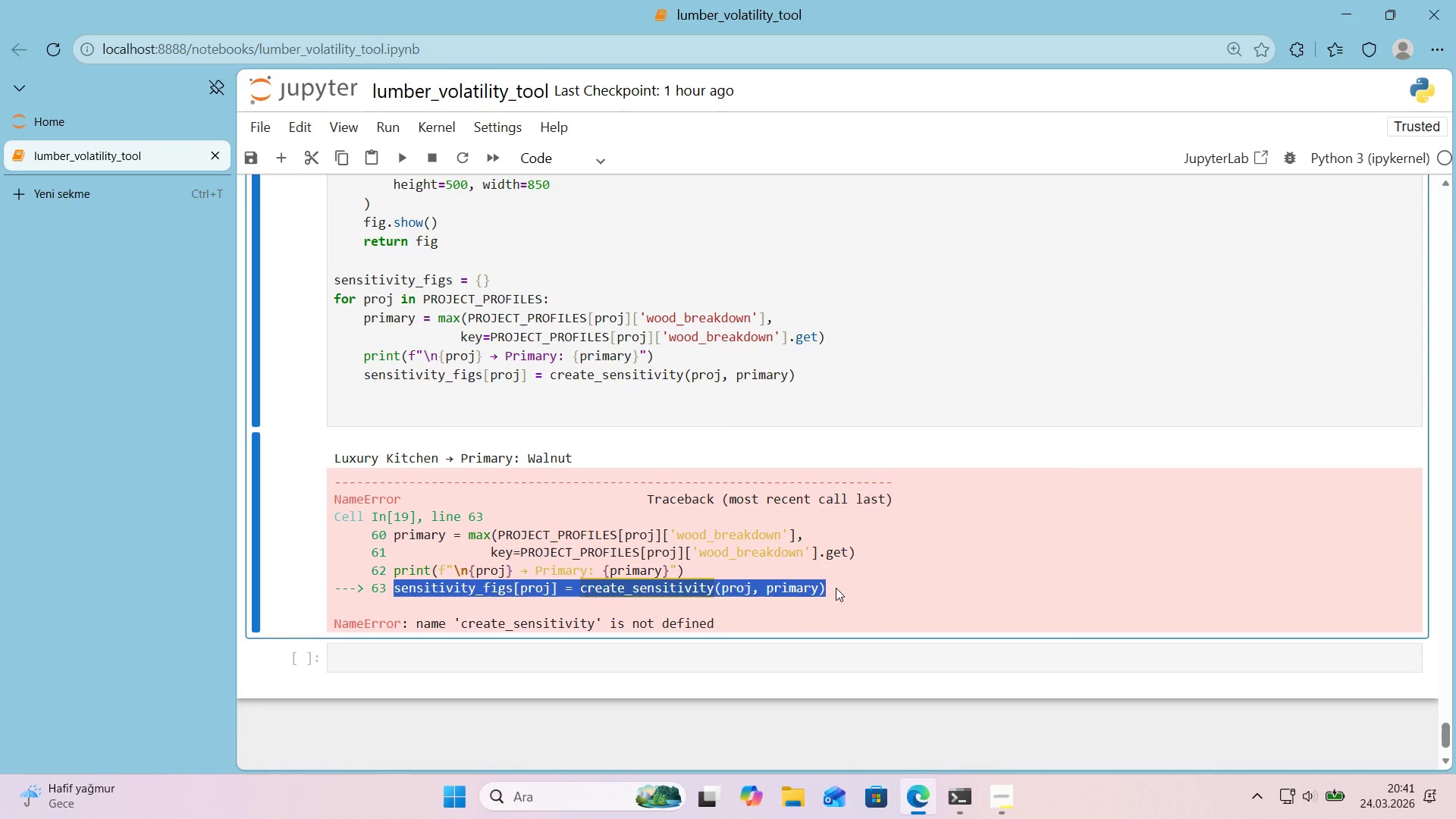 
key(Control+ControlLeft)
 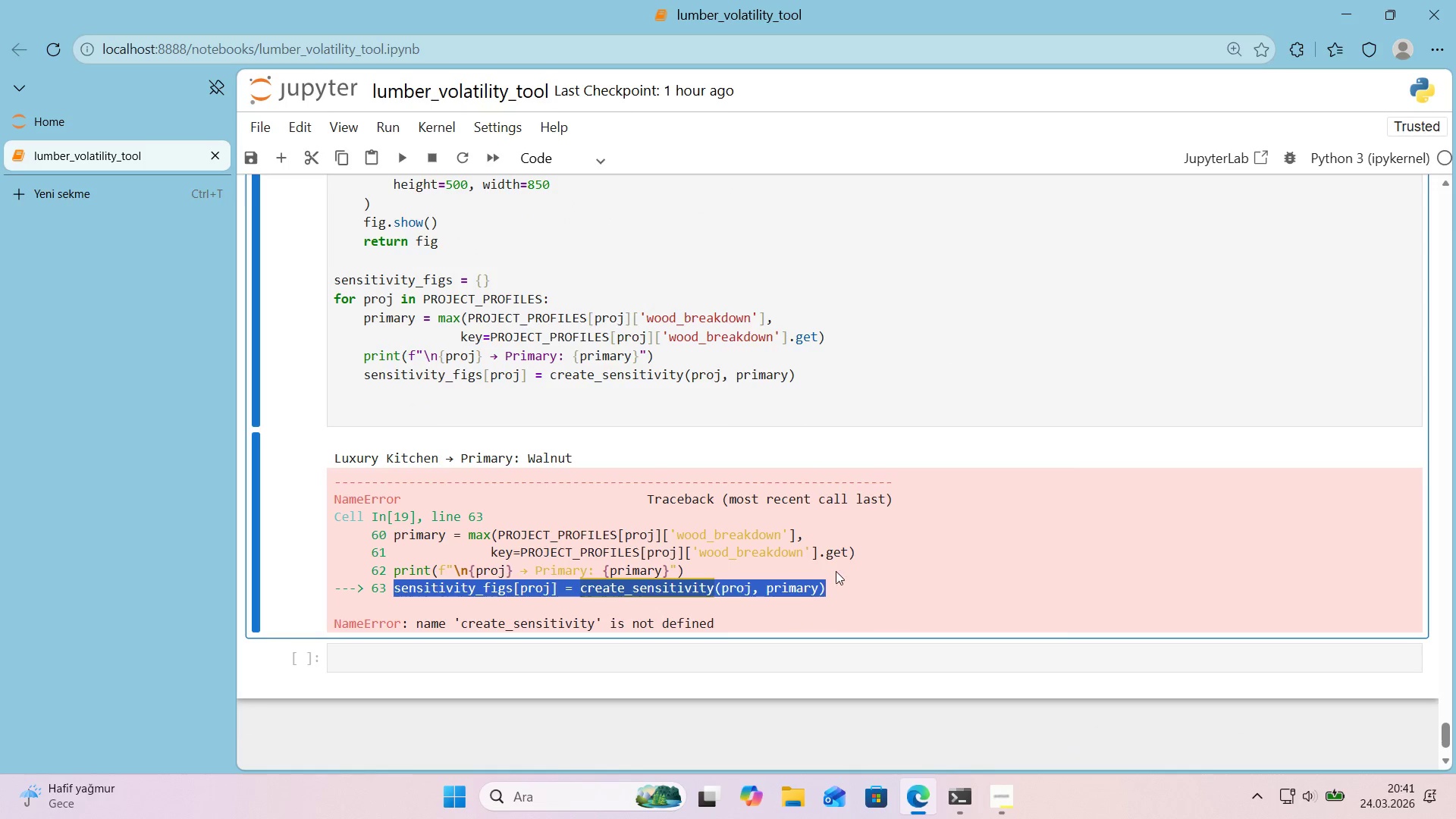 
key(Control+C)
 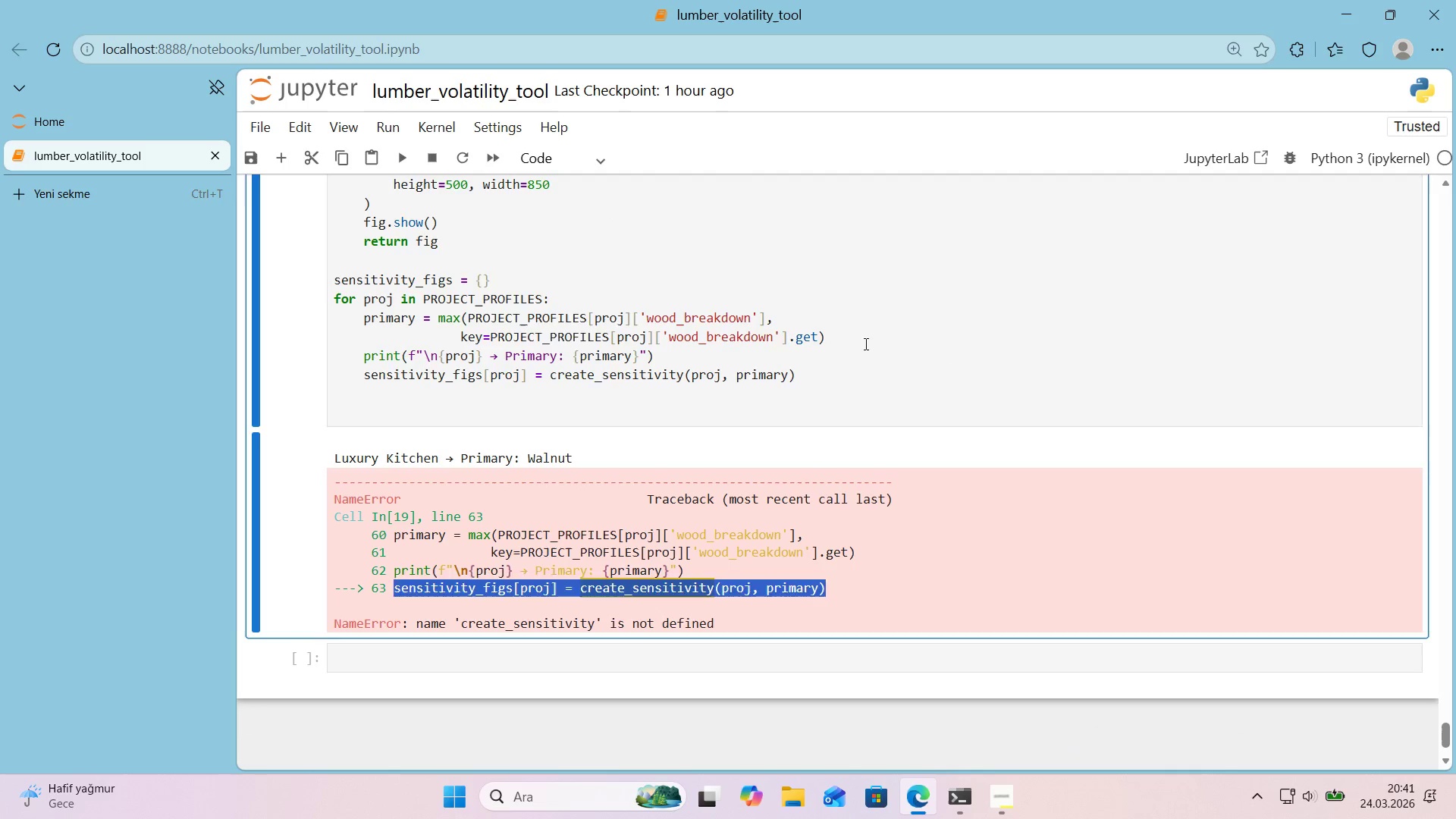 
left_click([864, 344])
 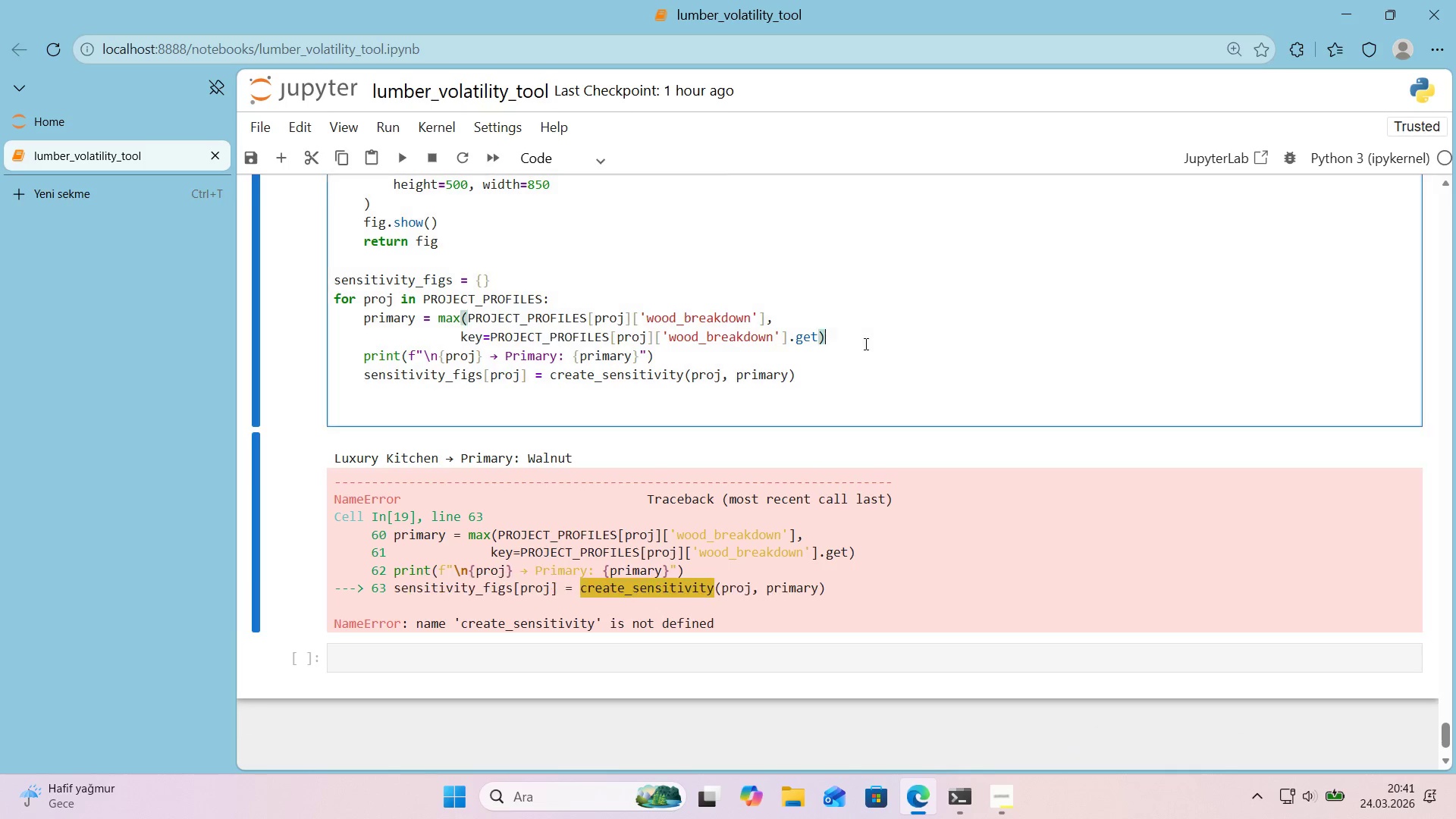 
key(Control+ControlLeft)
 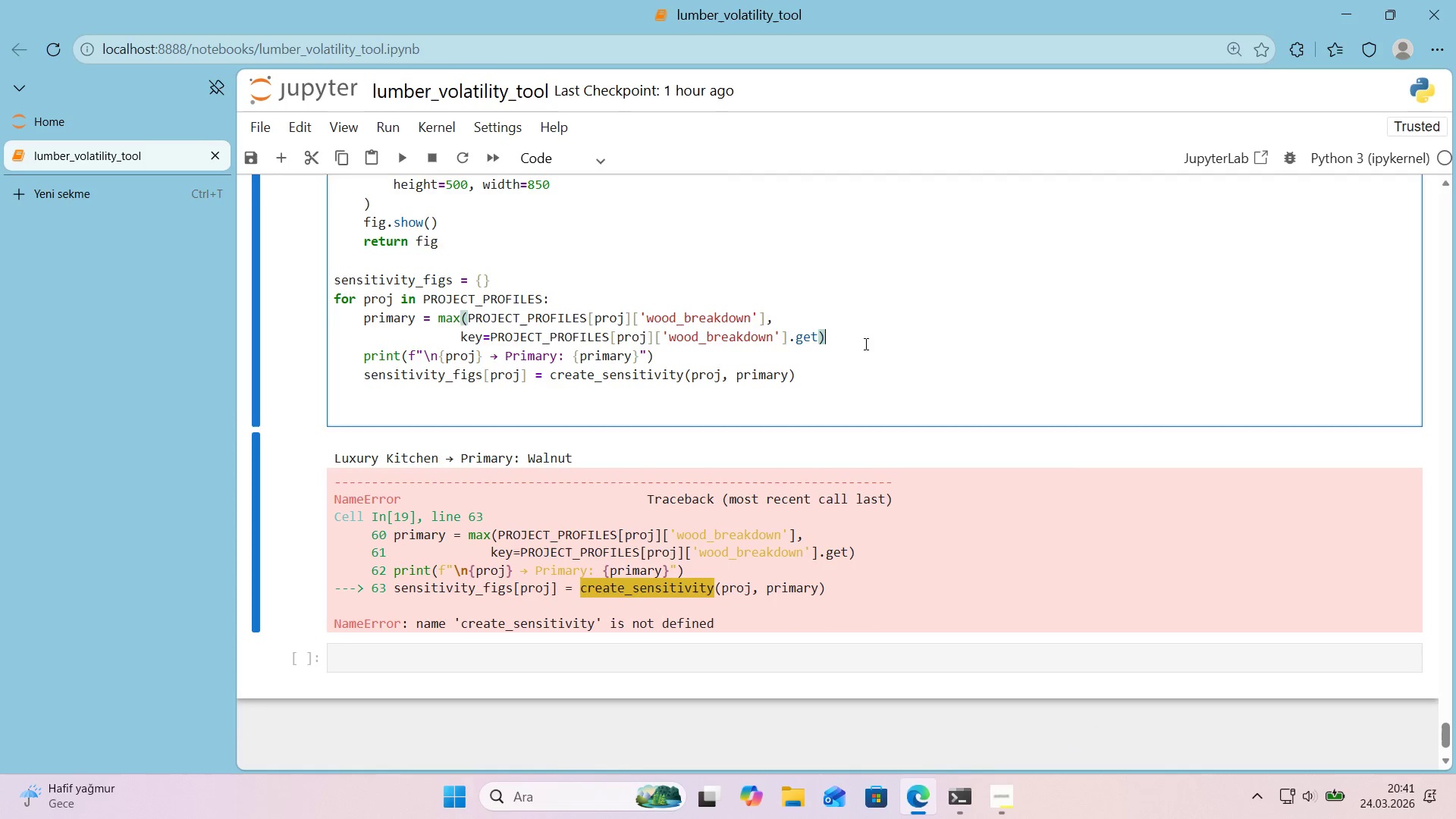 
key(Control+F)
 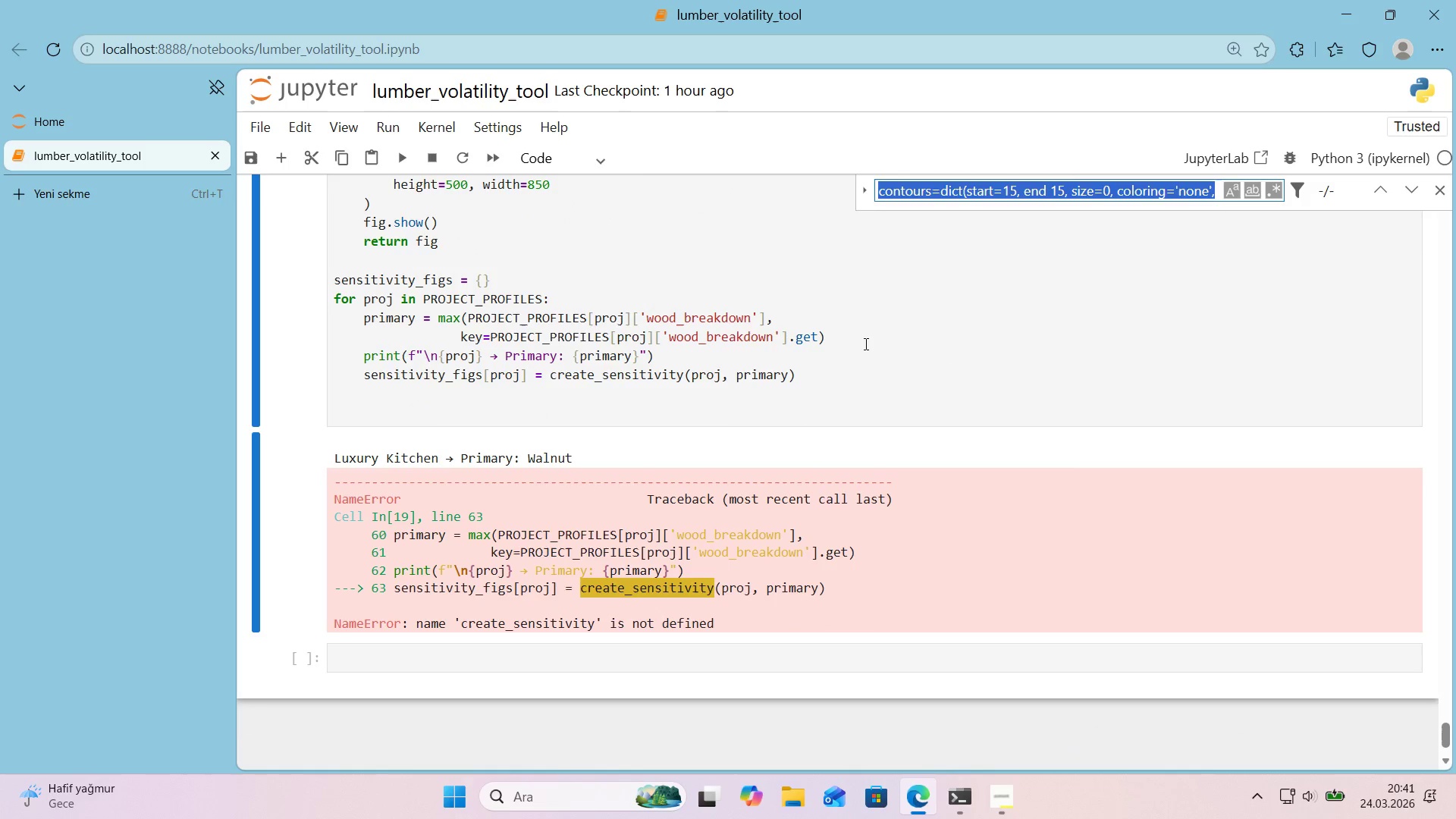 
key(Control+ControlLeft)
 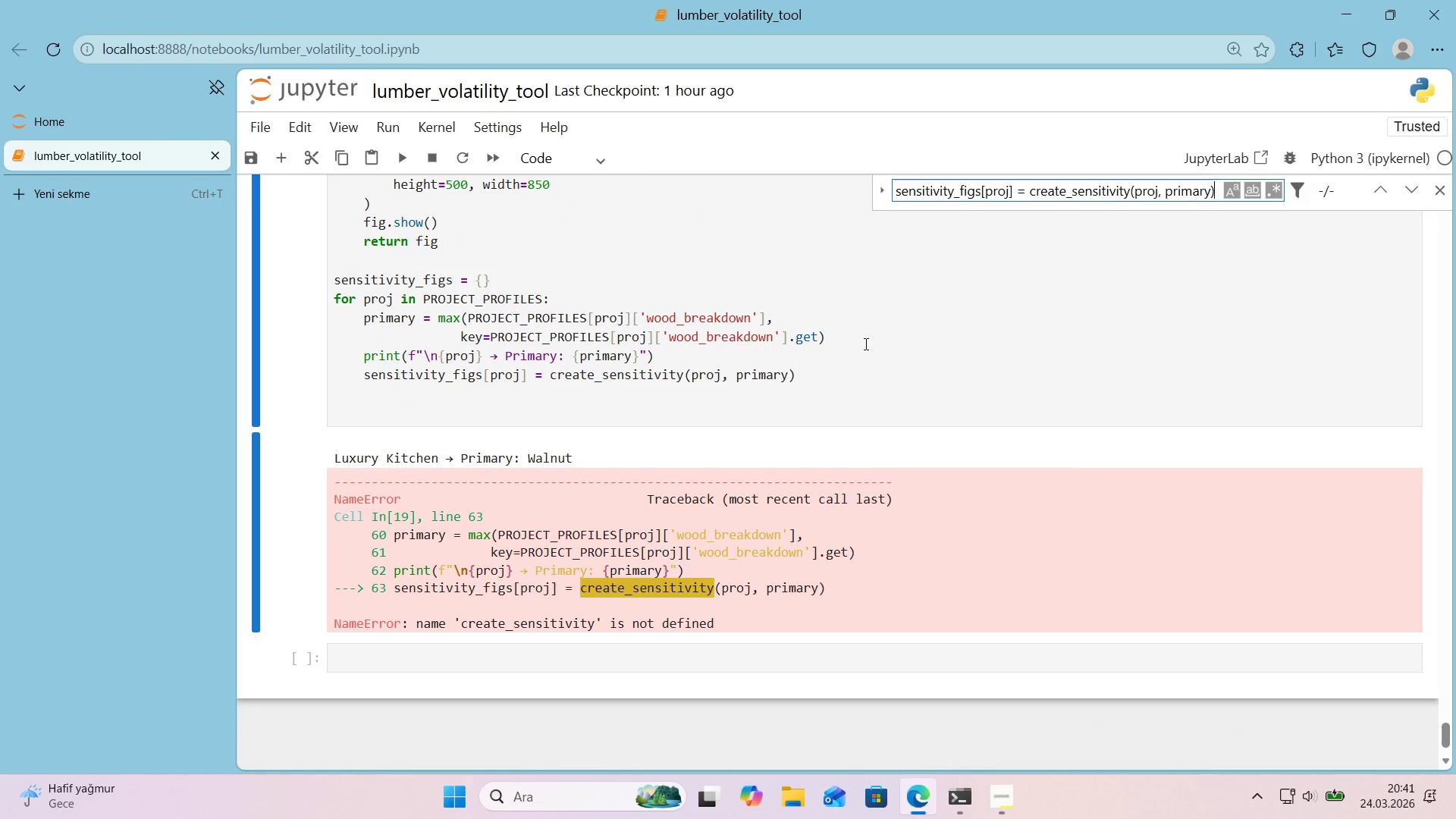 
key(Control+V)
 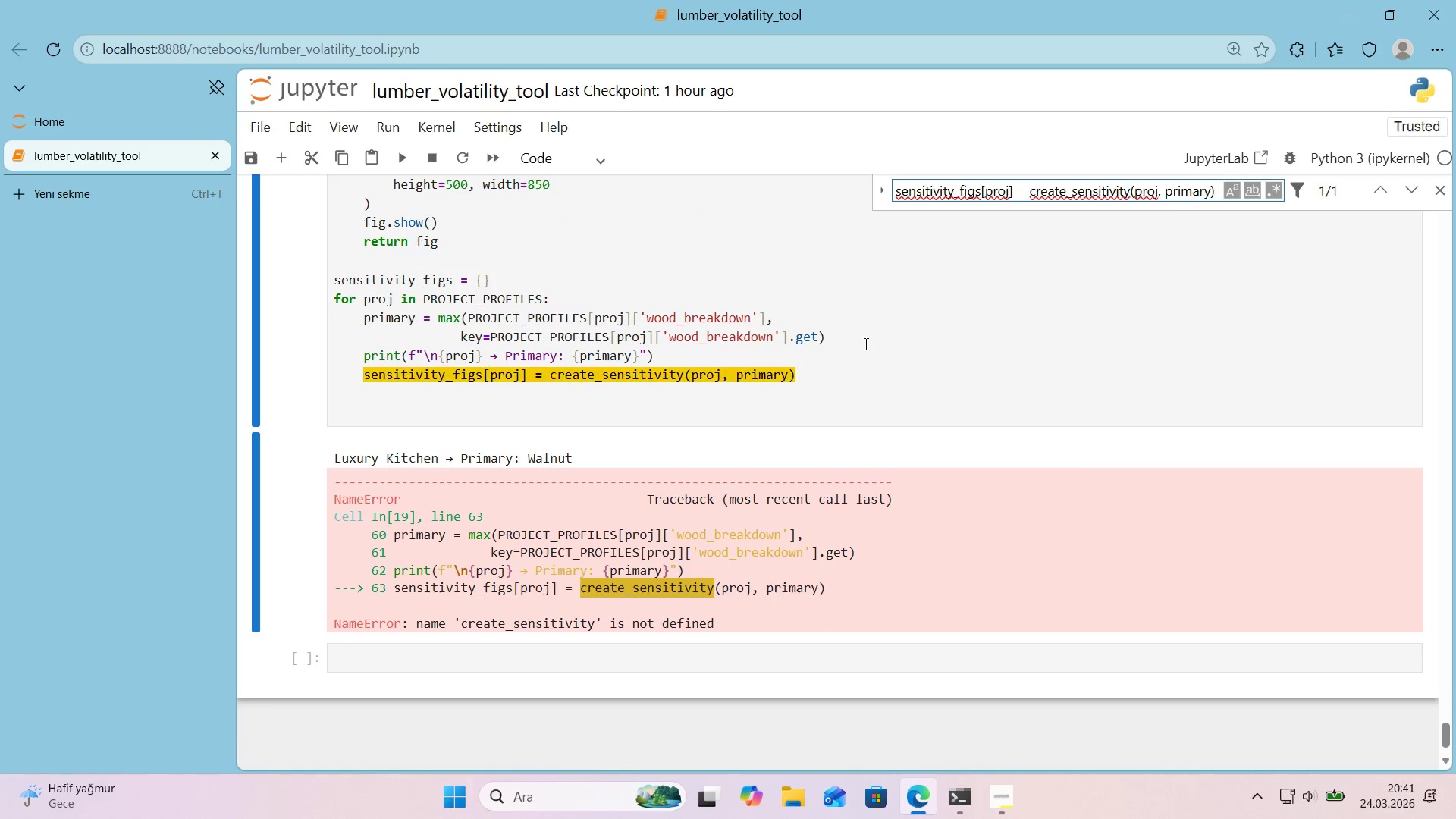 
key(Enter)
 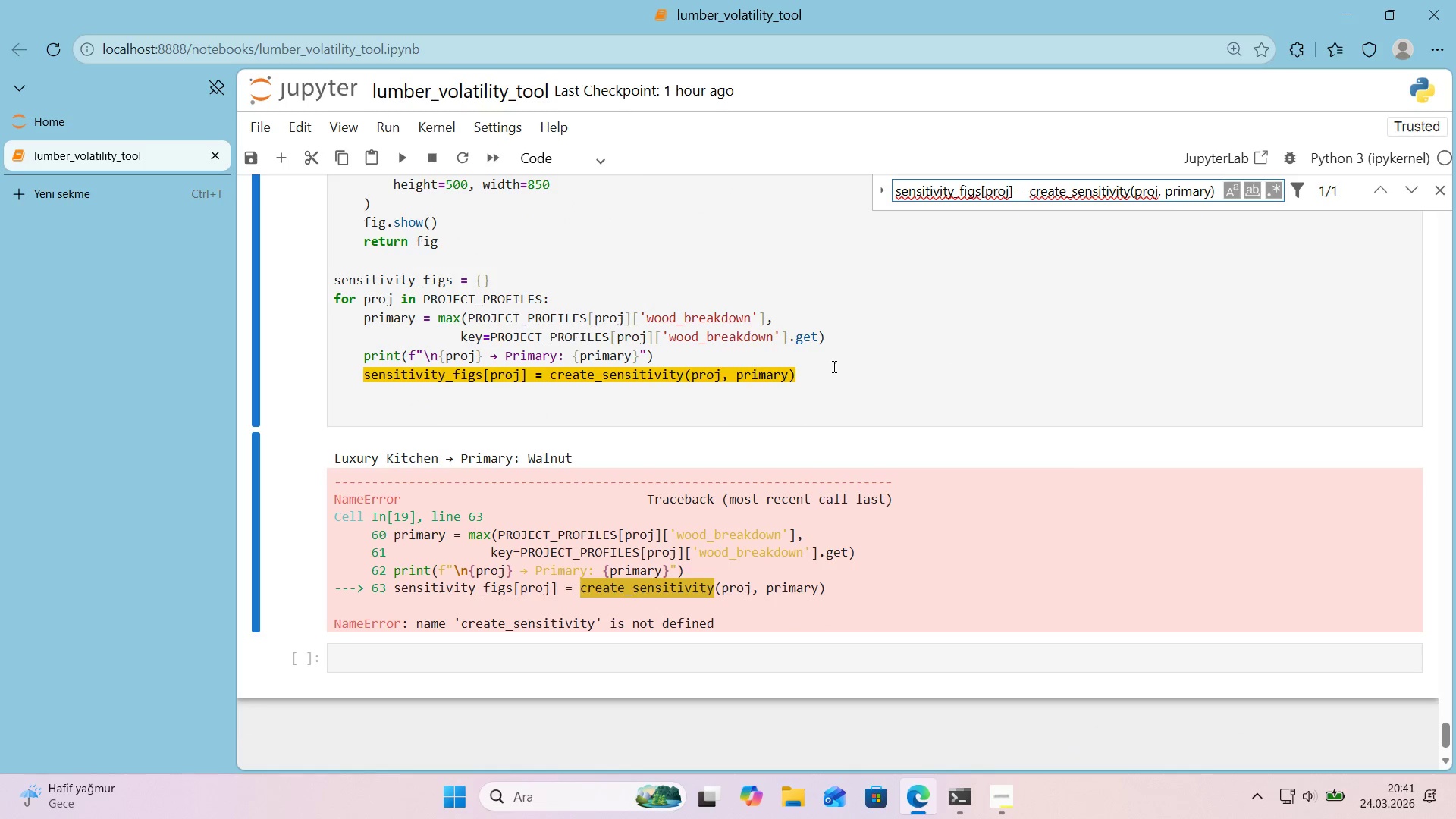 
key(Escape)
 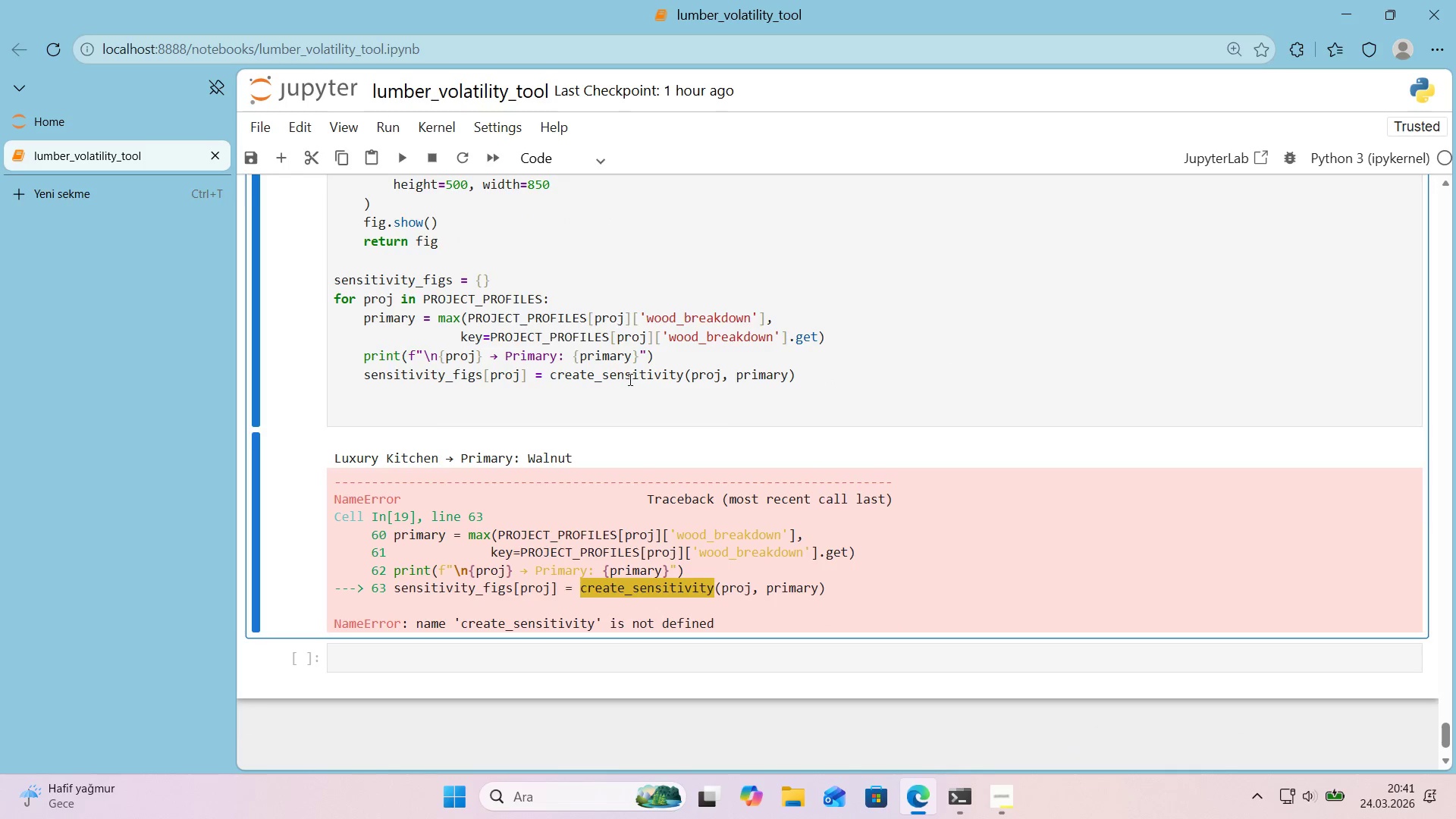 
double_click([629, 379])
 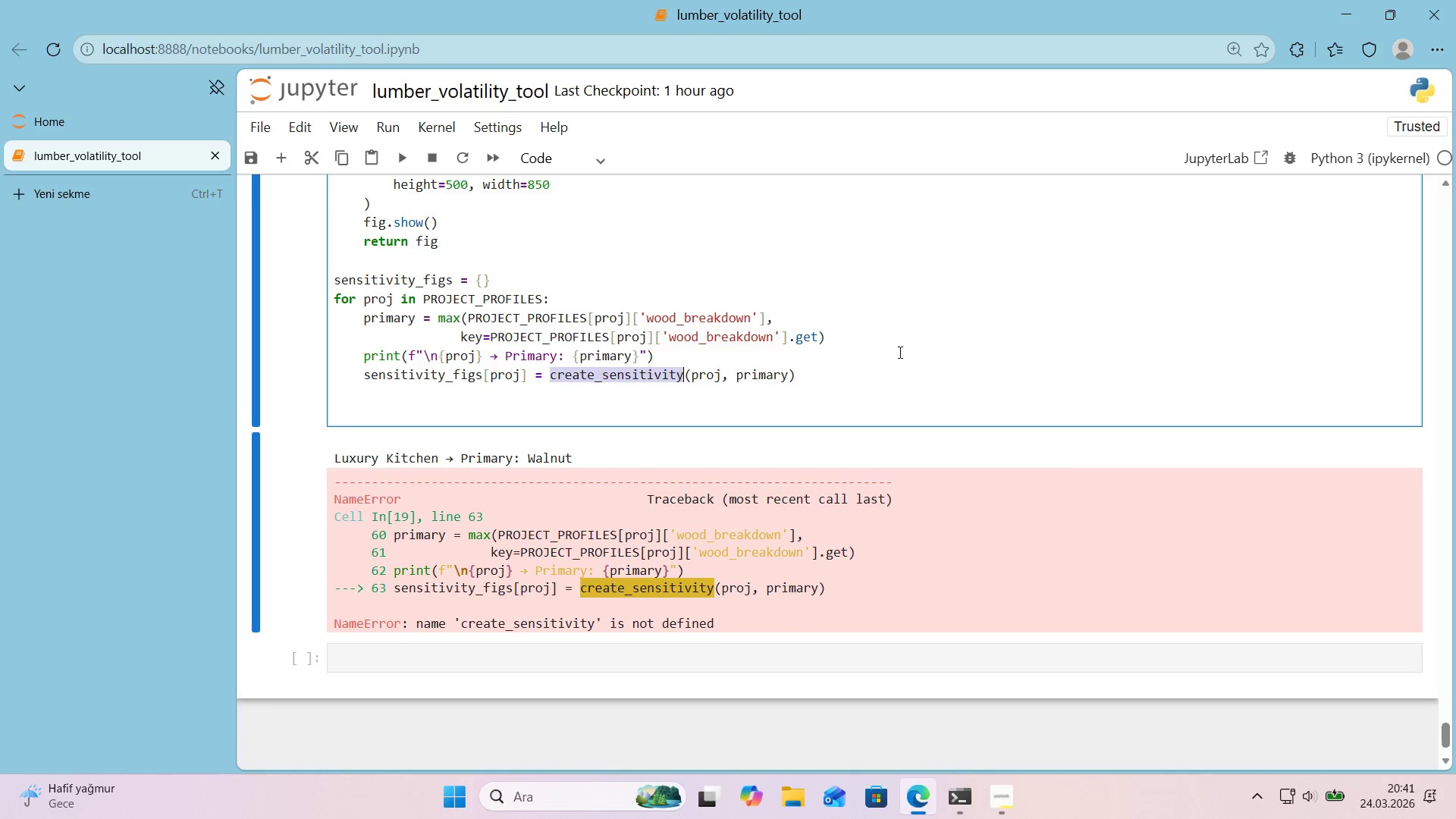 
scroll: coordinate [812, 364], scroll_direction: up, amount: 12.0
 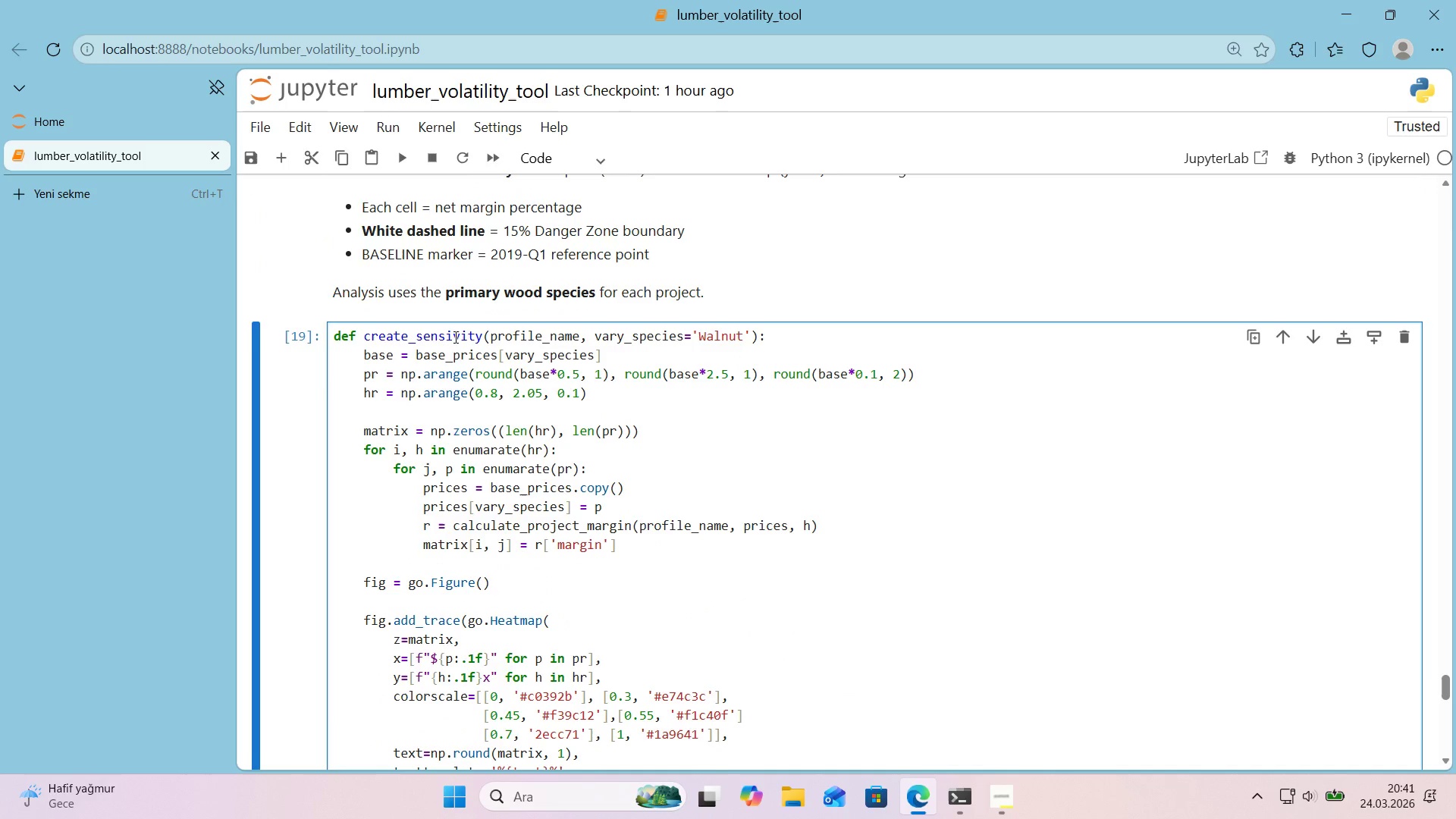 
double_click([454, 337])
 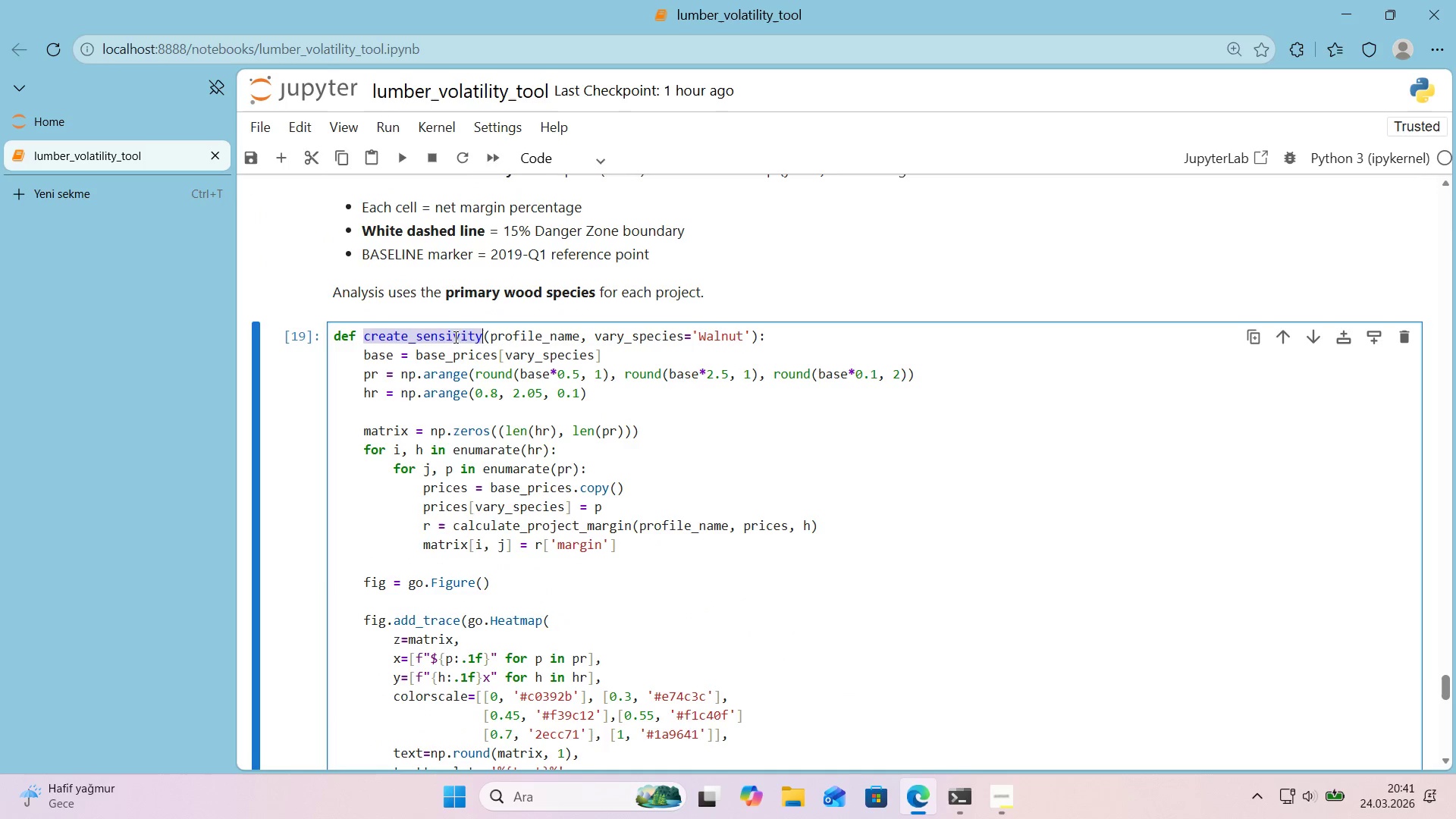 
key(Control+ControlLeft)
 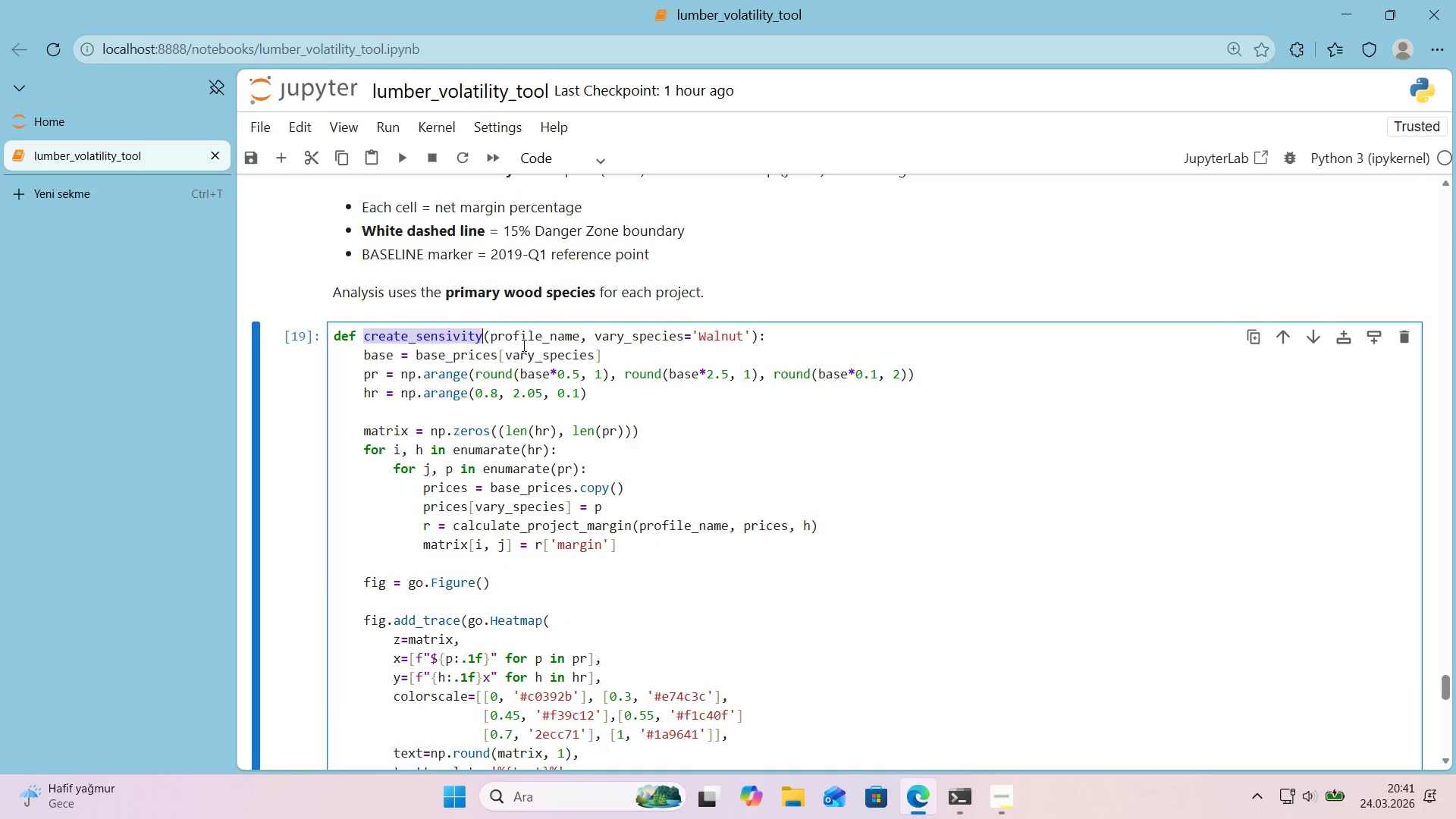 
key(Control+C)
 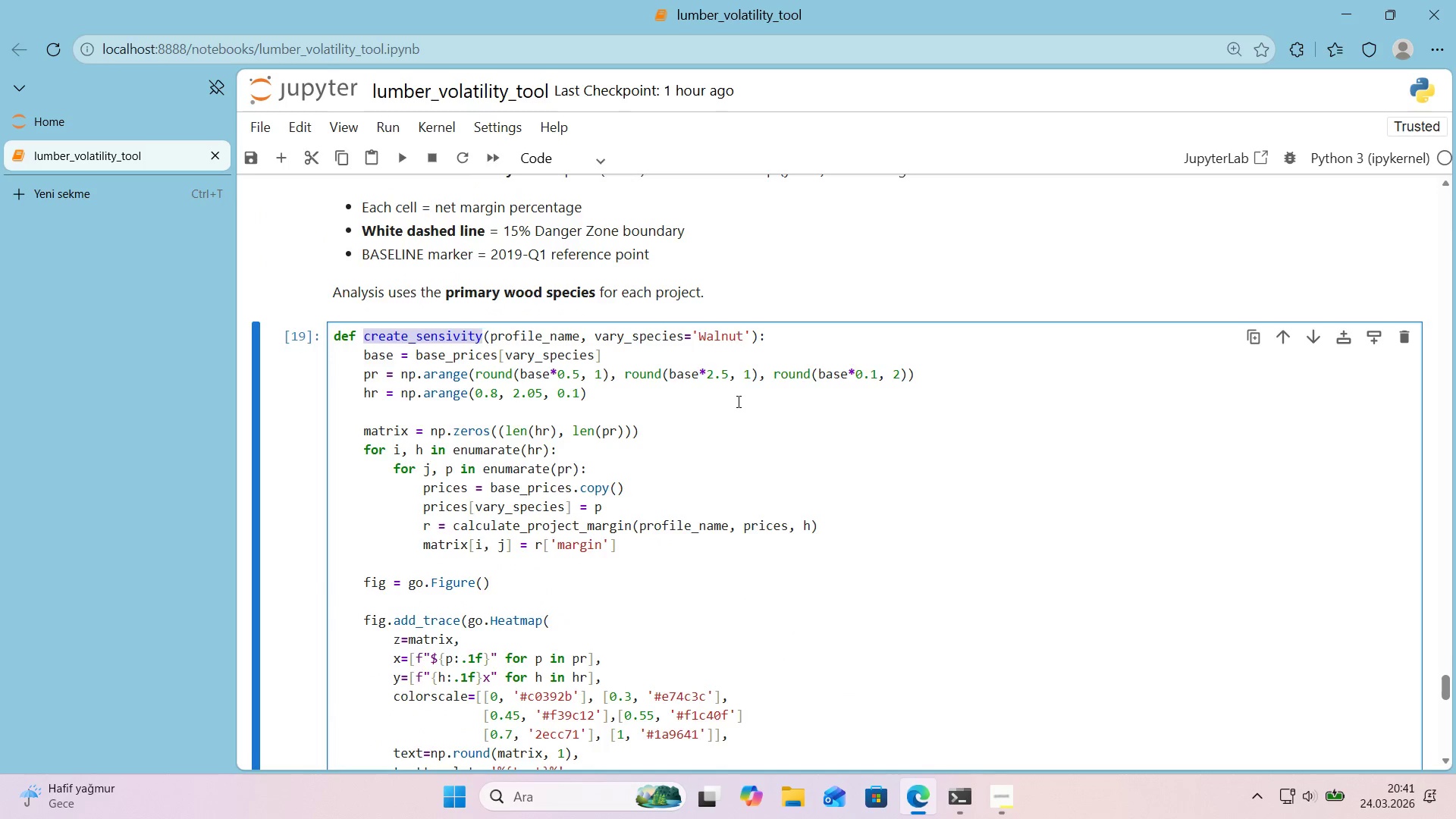 
scroll: coordinate [737, 401], scroll_direction: down, amount: 10.0
 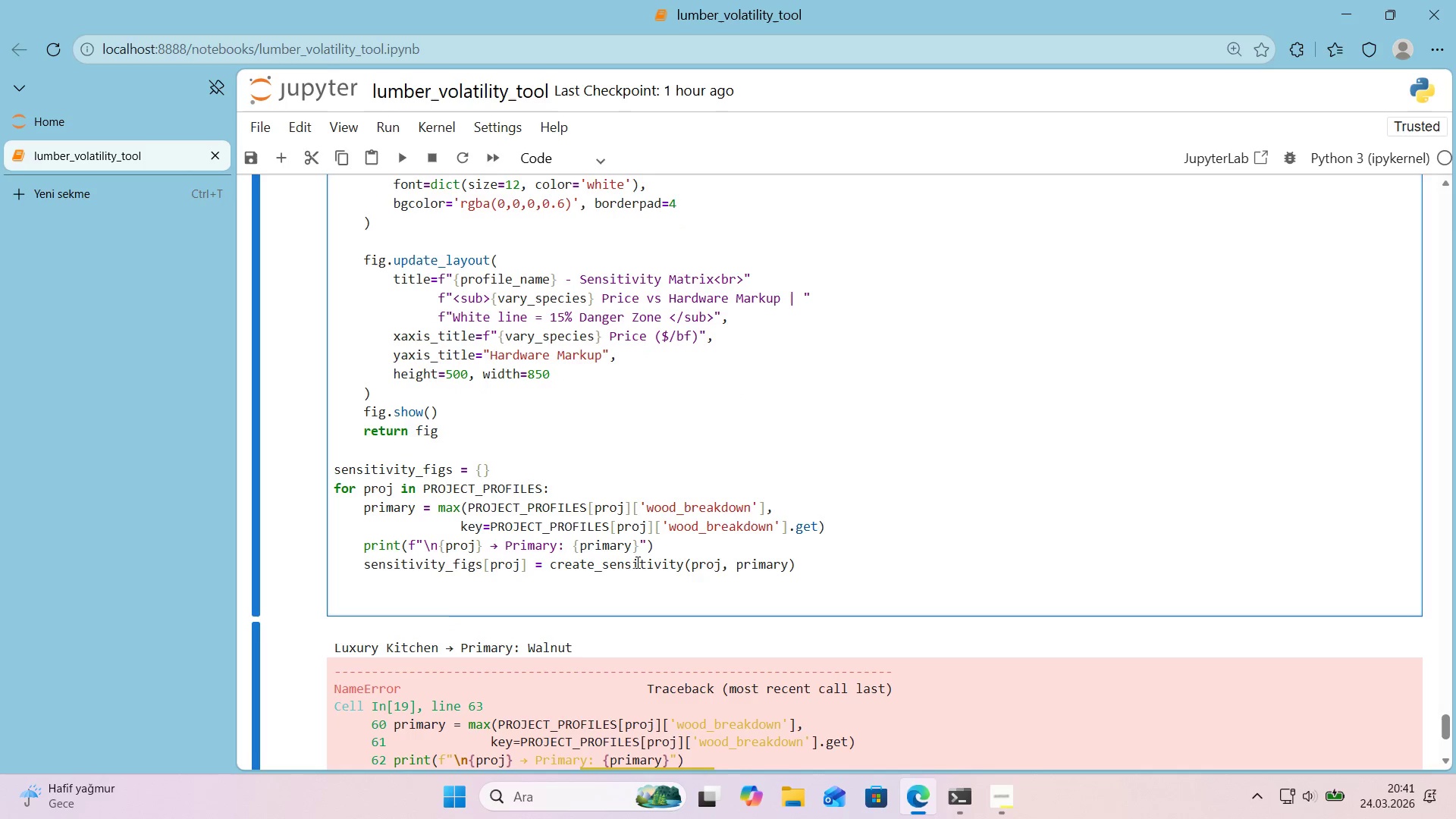 
double_click([634, 565])
 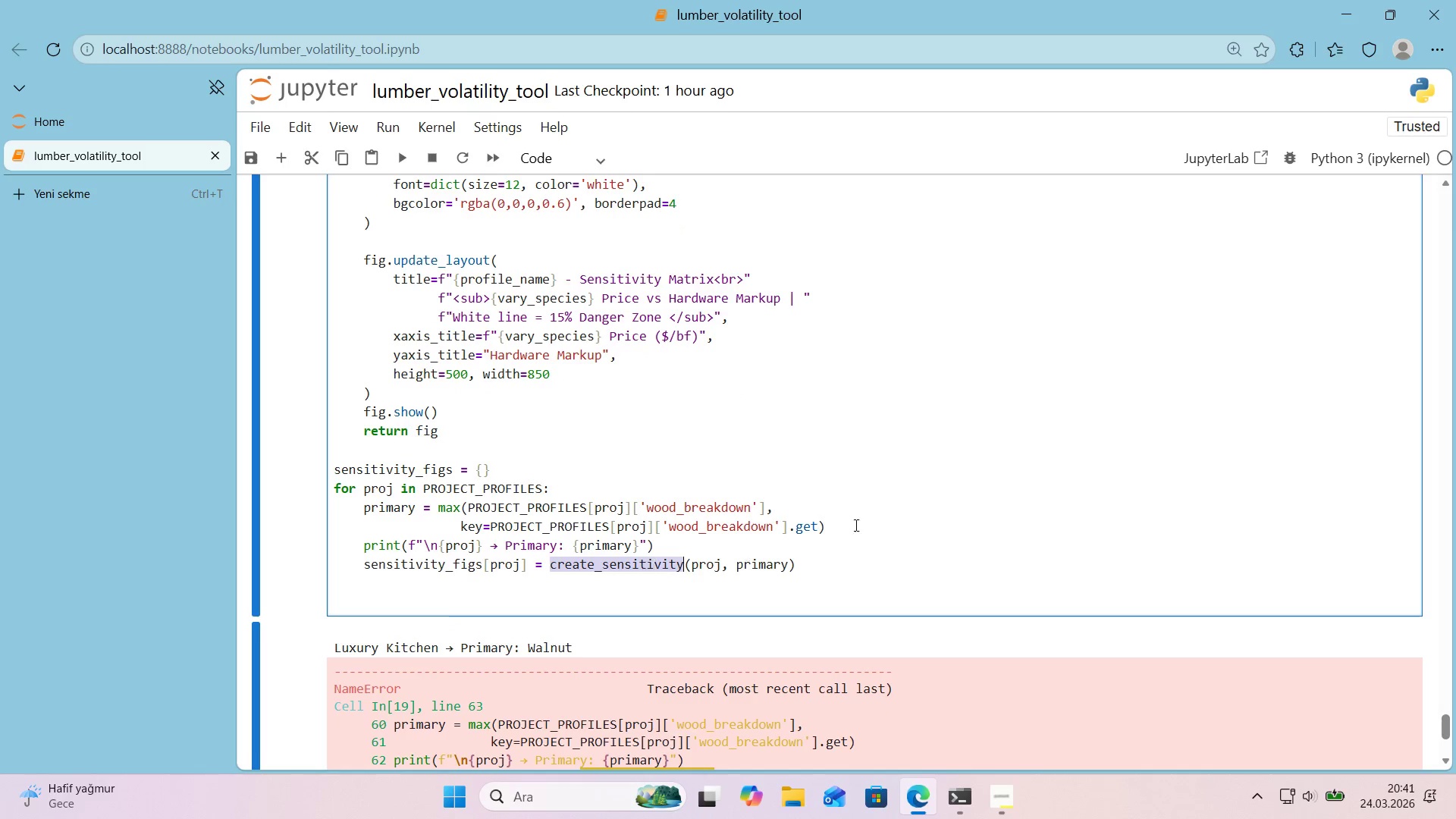 
key(Control+V)
 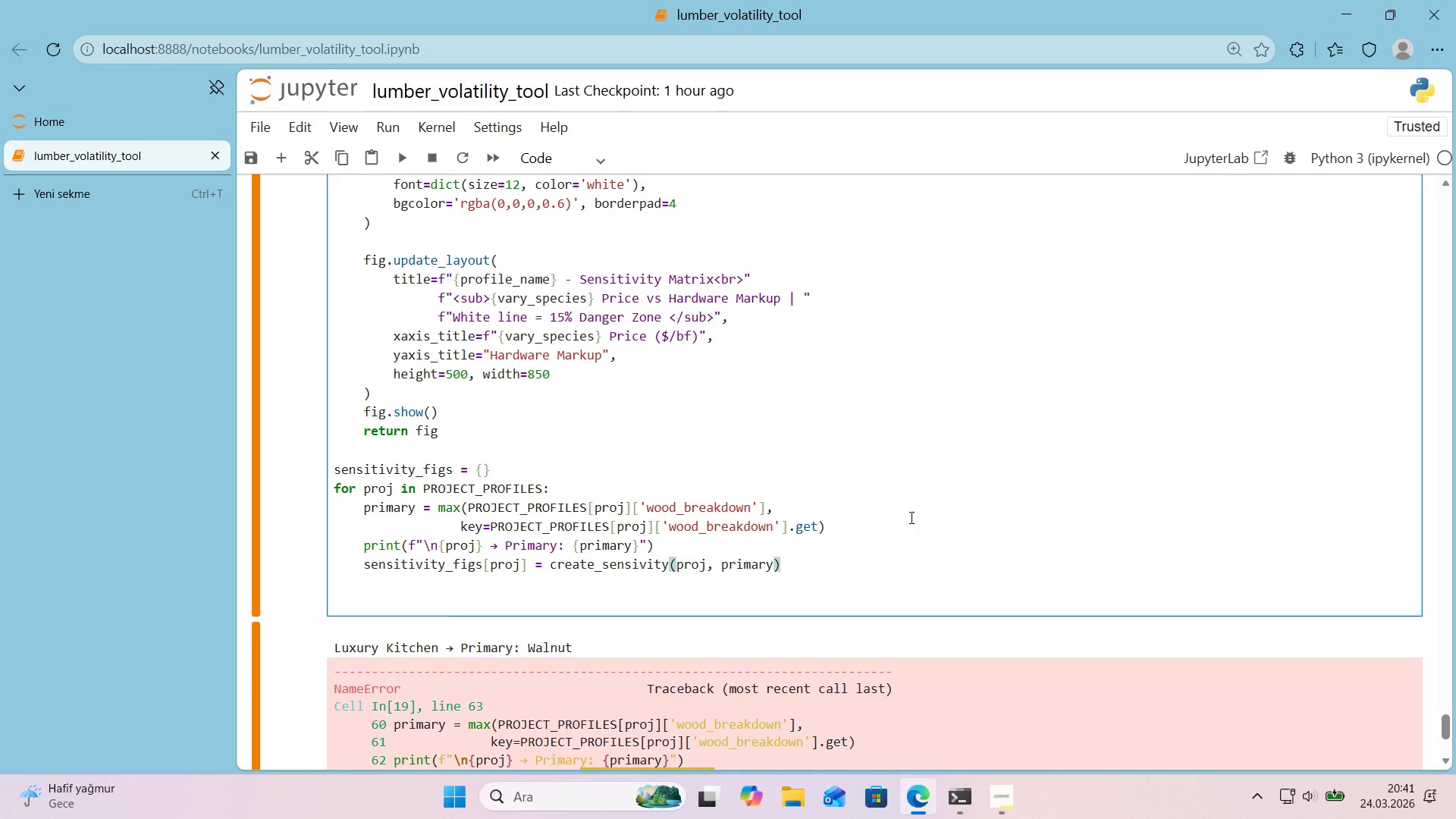 
wait(9.47)
 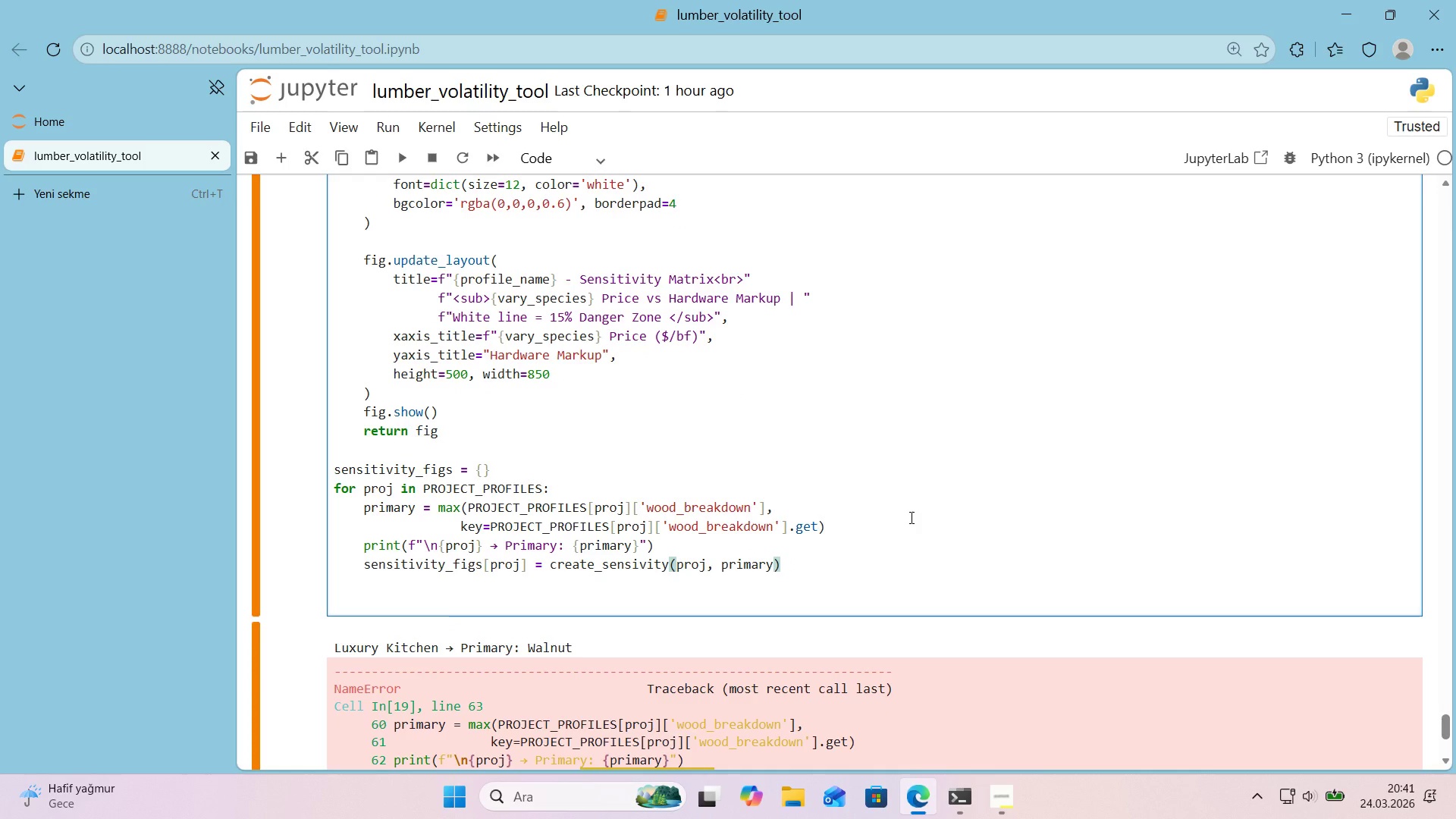 
scroll: coordinate [696, 533], scroll_direction: up, amount: 13.0
 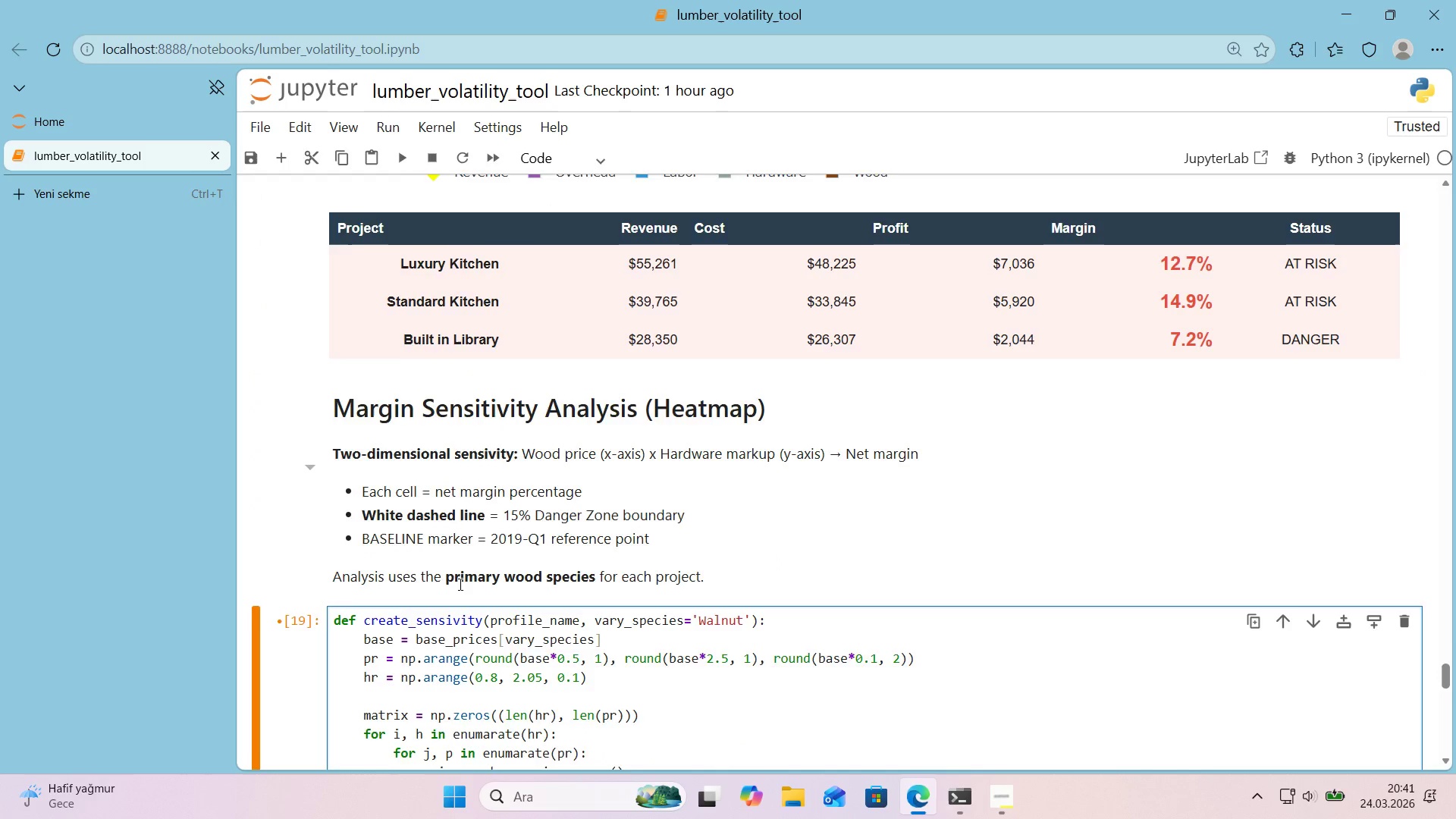 
scroll: coordinate [459, 585], scroll_direction: down, amount: 1.0
 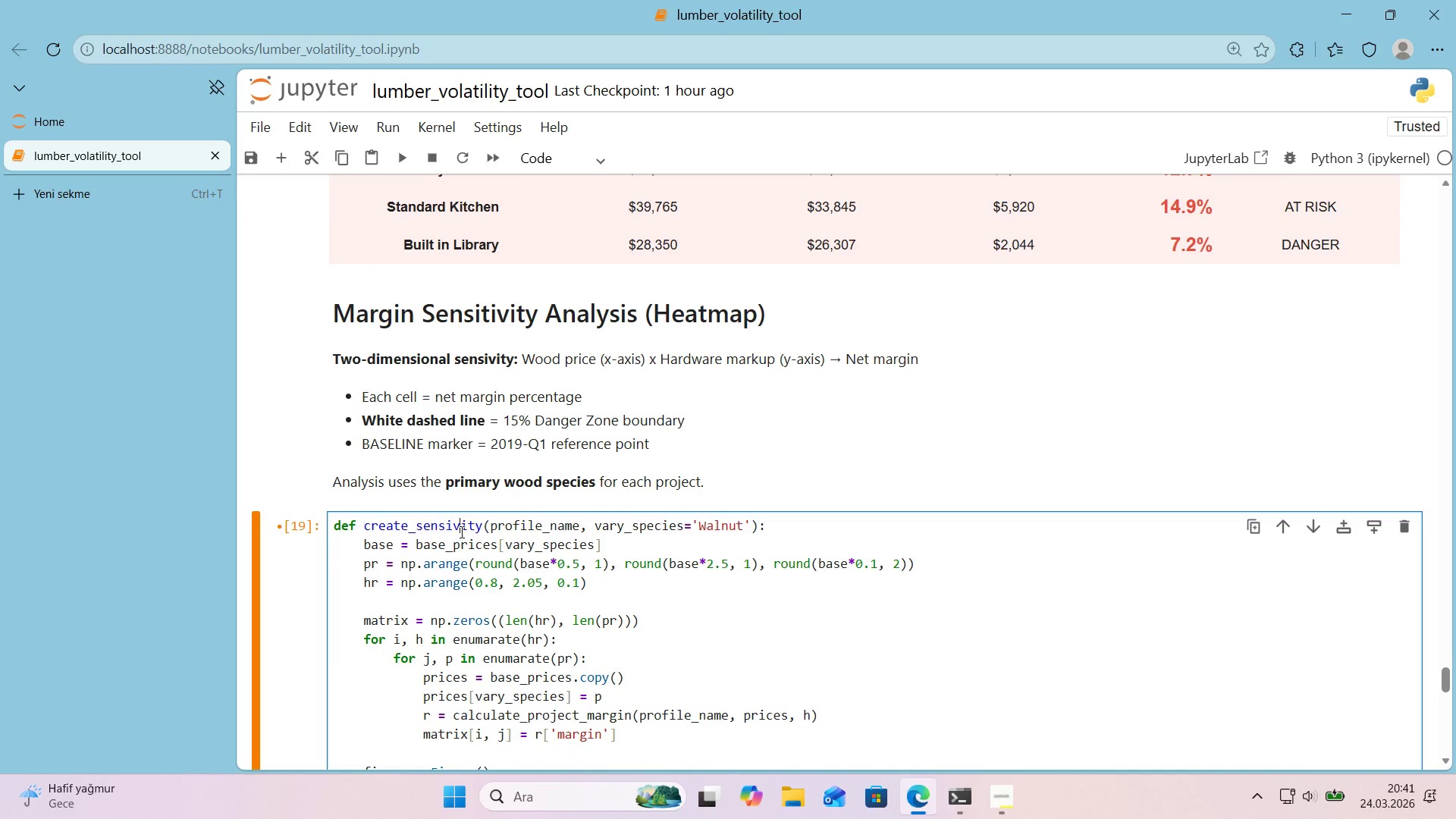 
double_click([460, 532])
 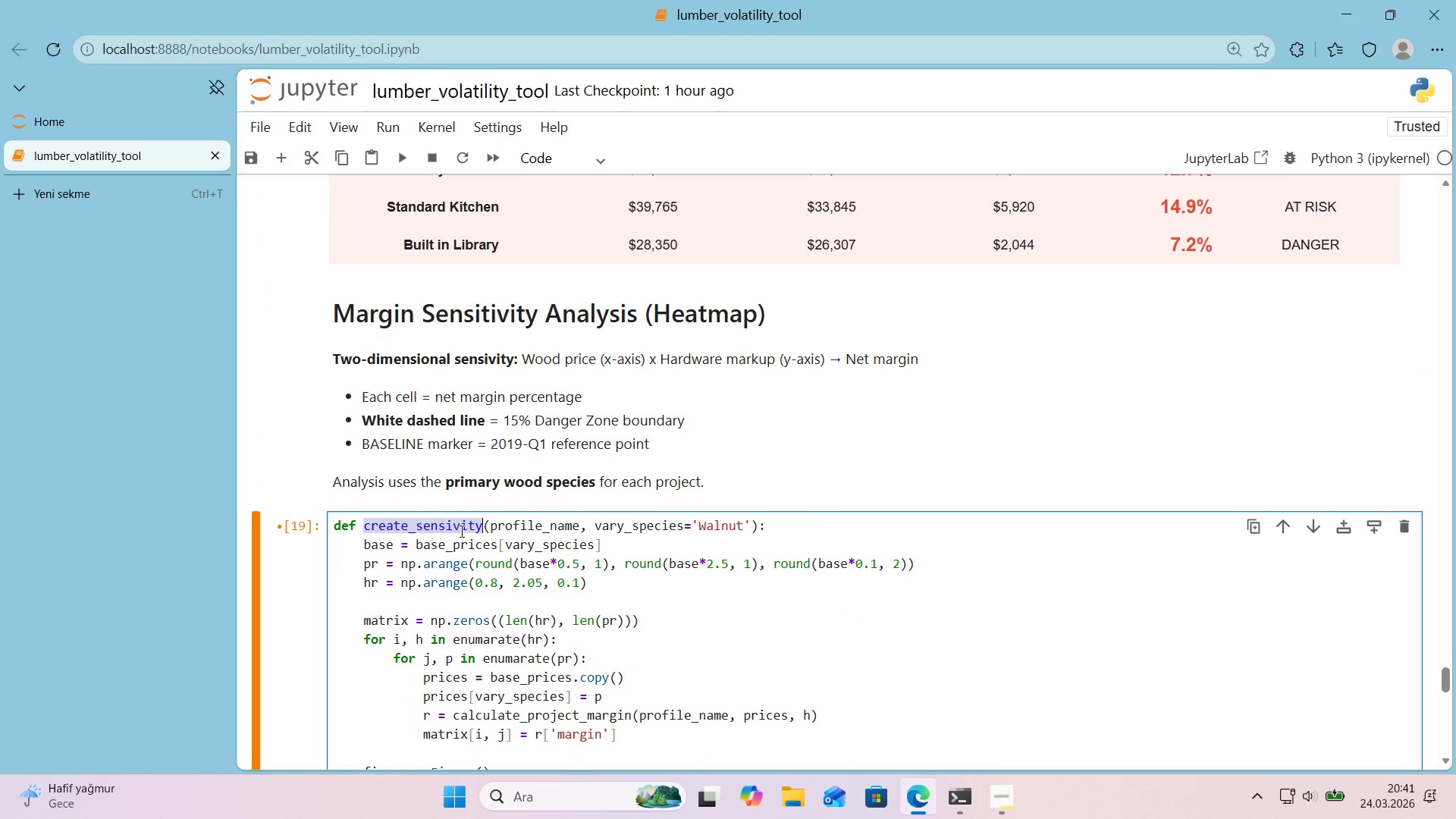 
triple_click([468, 528])
 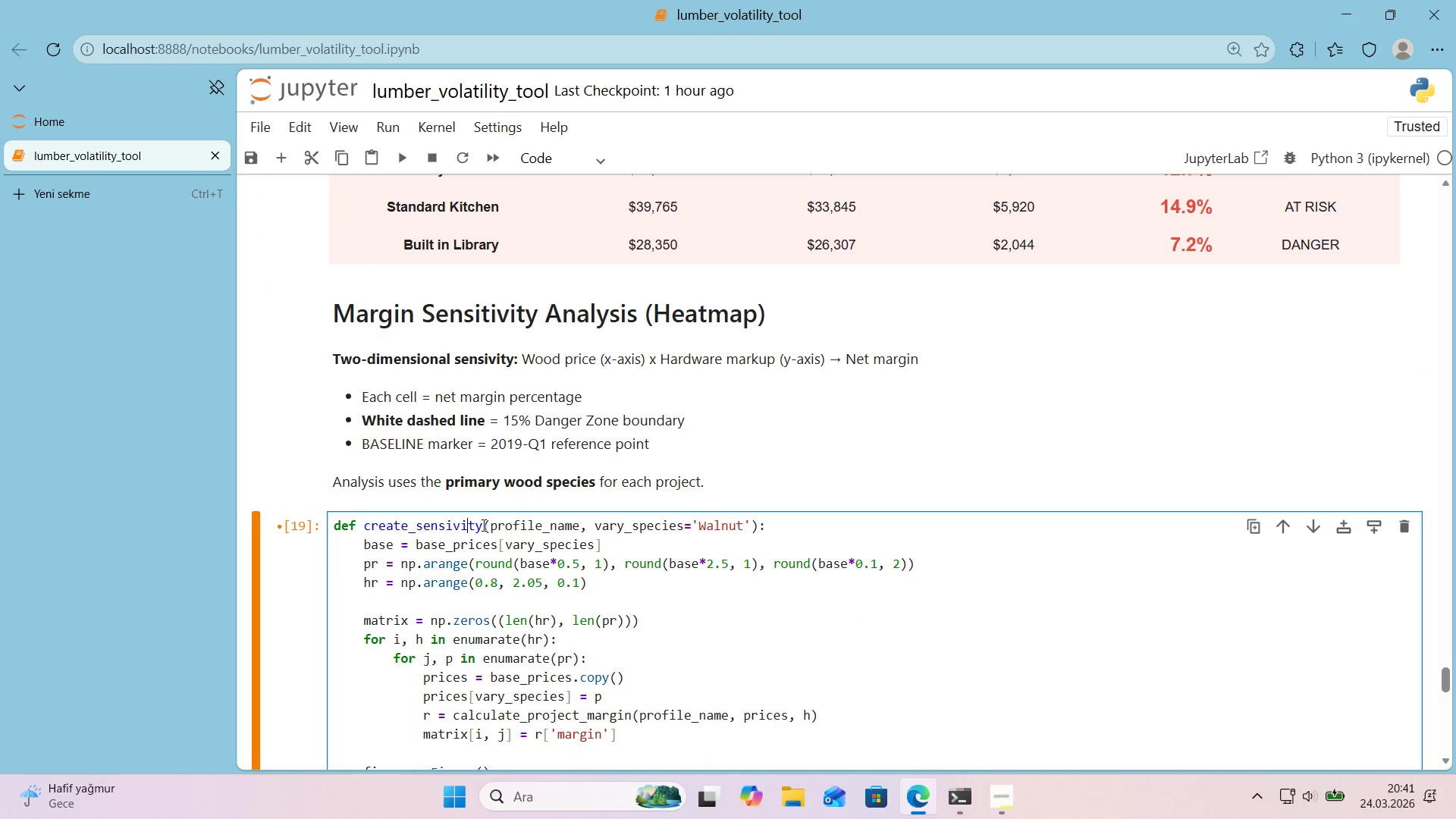 
left_click_drag(start_coordinate=[482, 525], to_coordinate=[416, 532])
 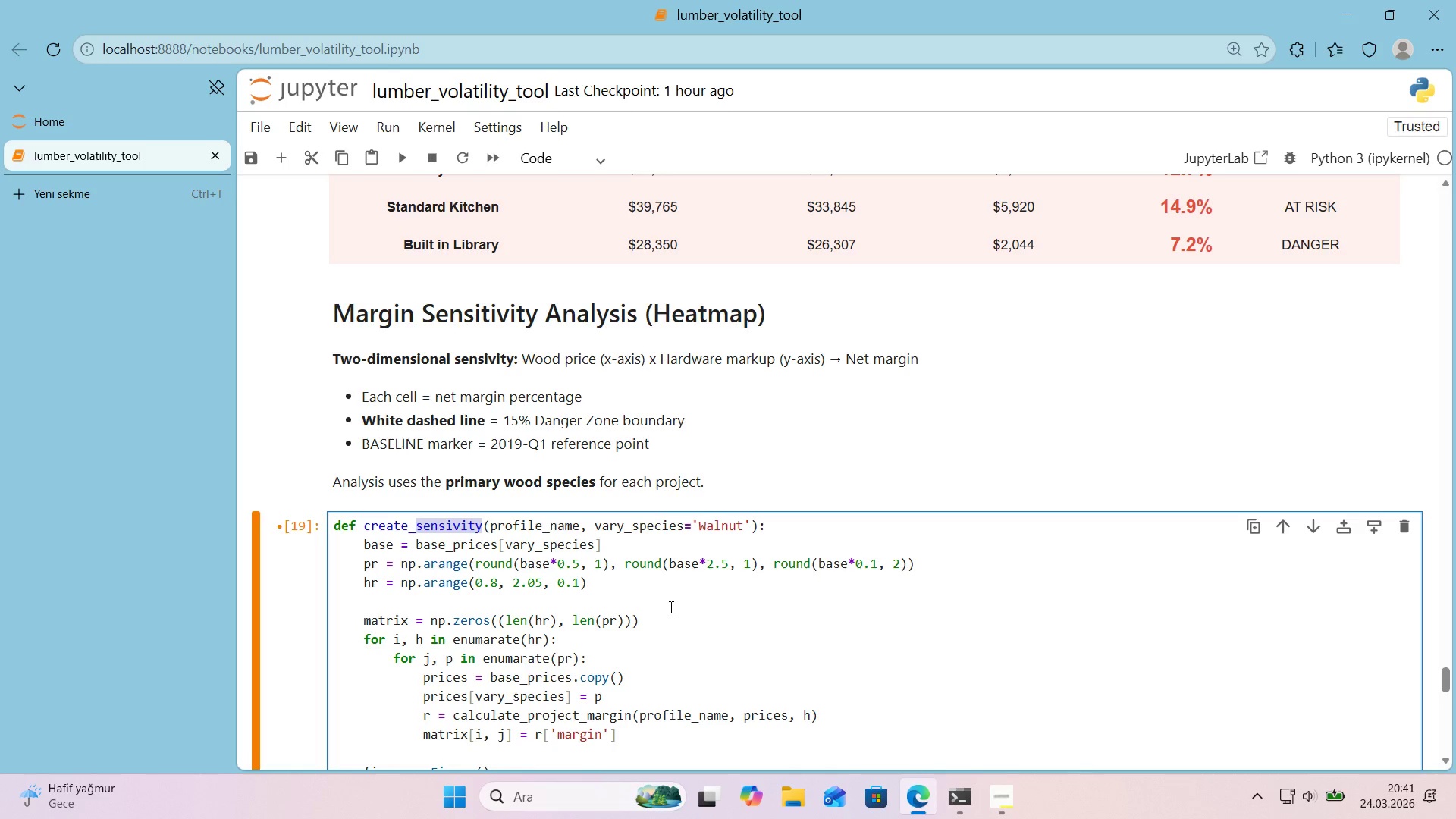 
wait(5.31)
 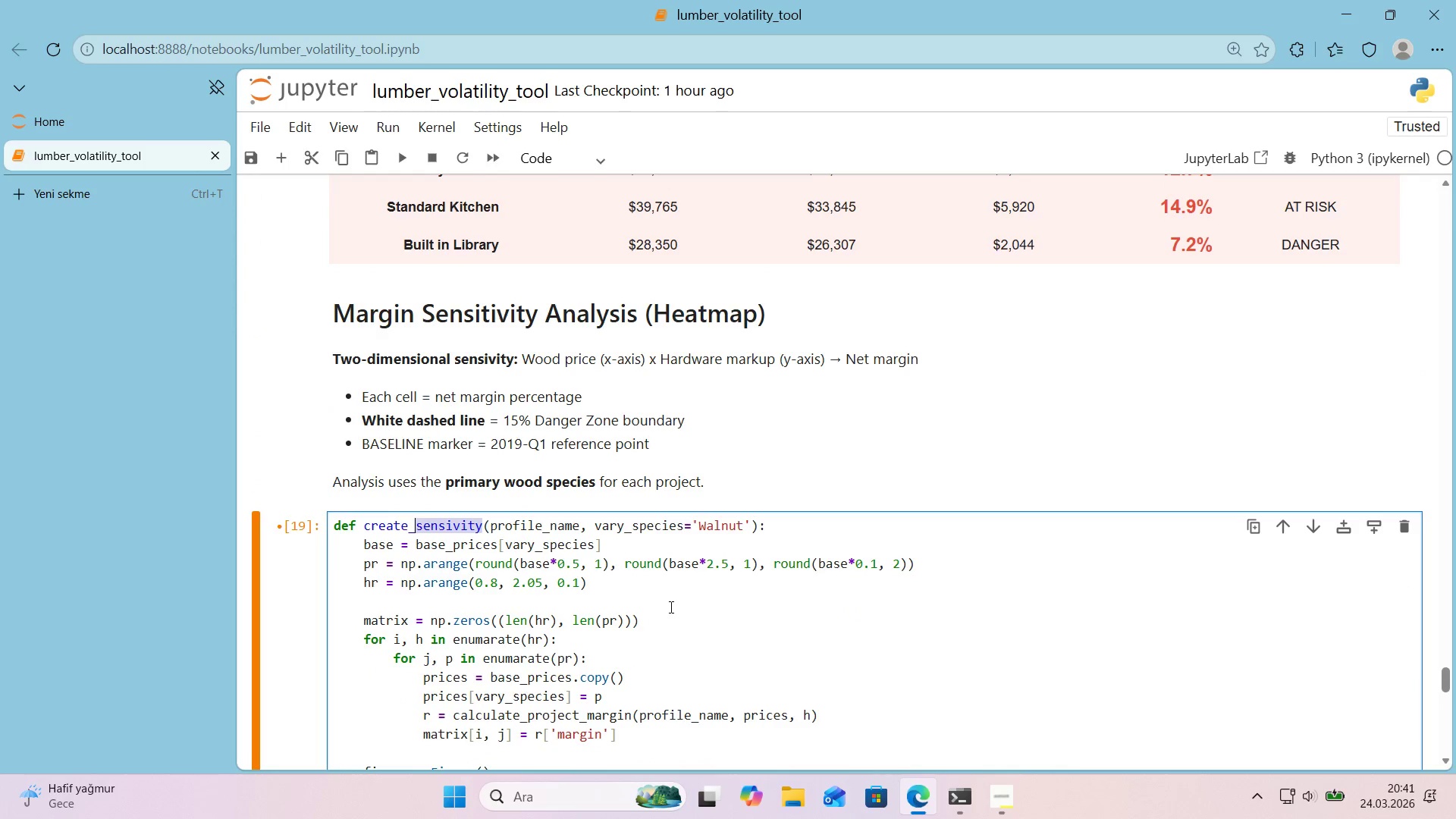 
type(sens't'v'ty)
 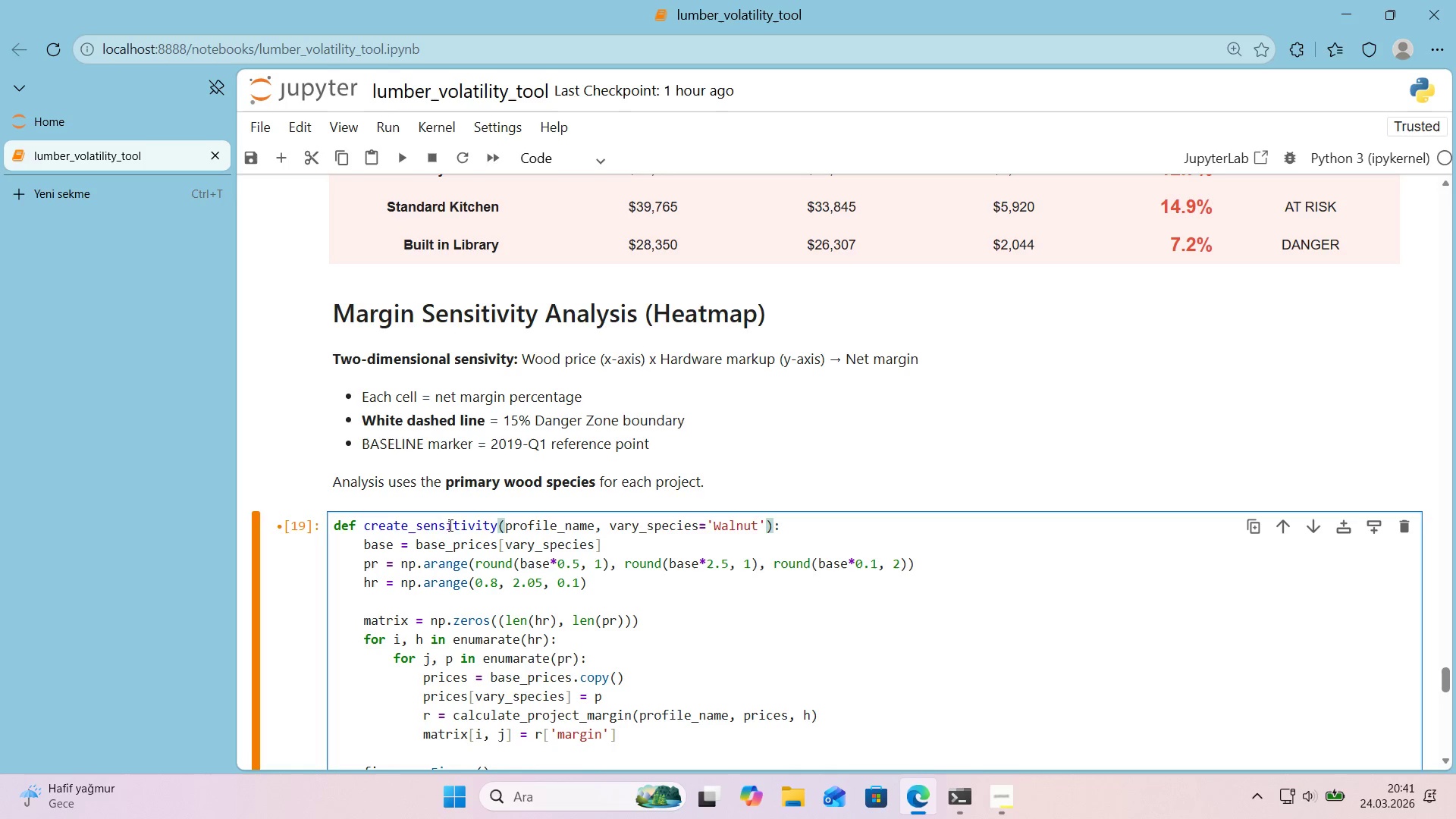 
double_click([449, 525])
 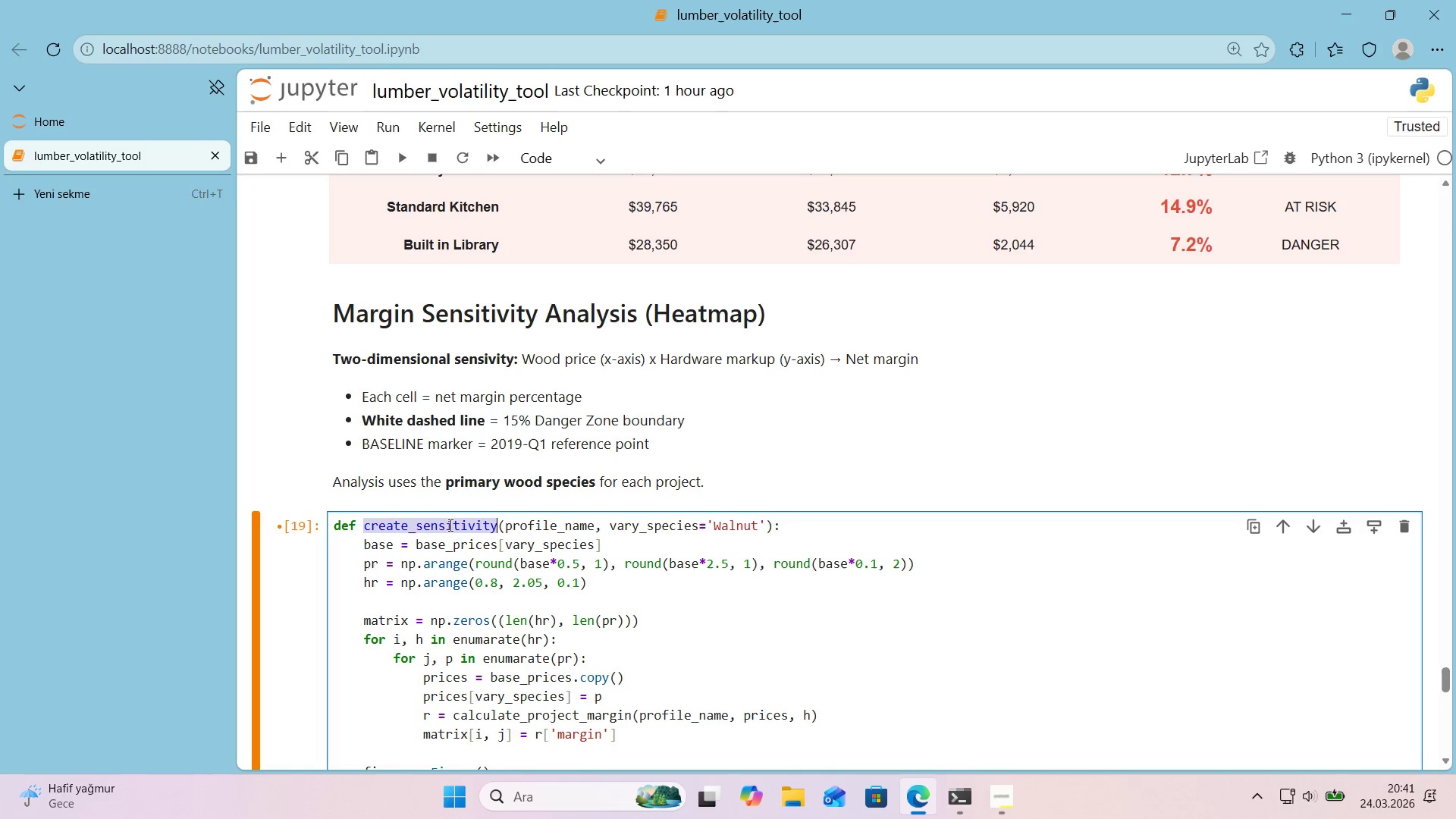 
key(Control+ControlLeft)
 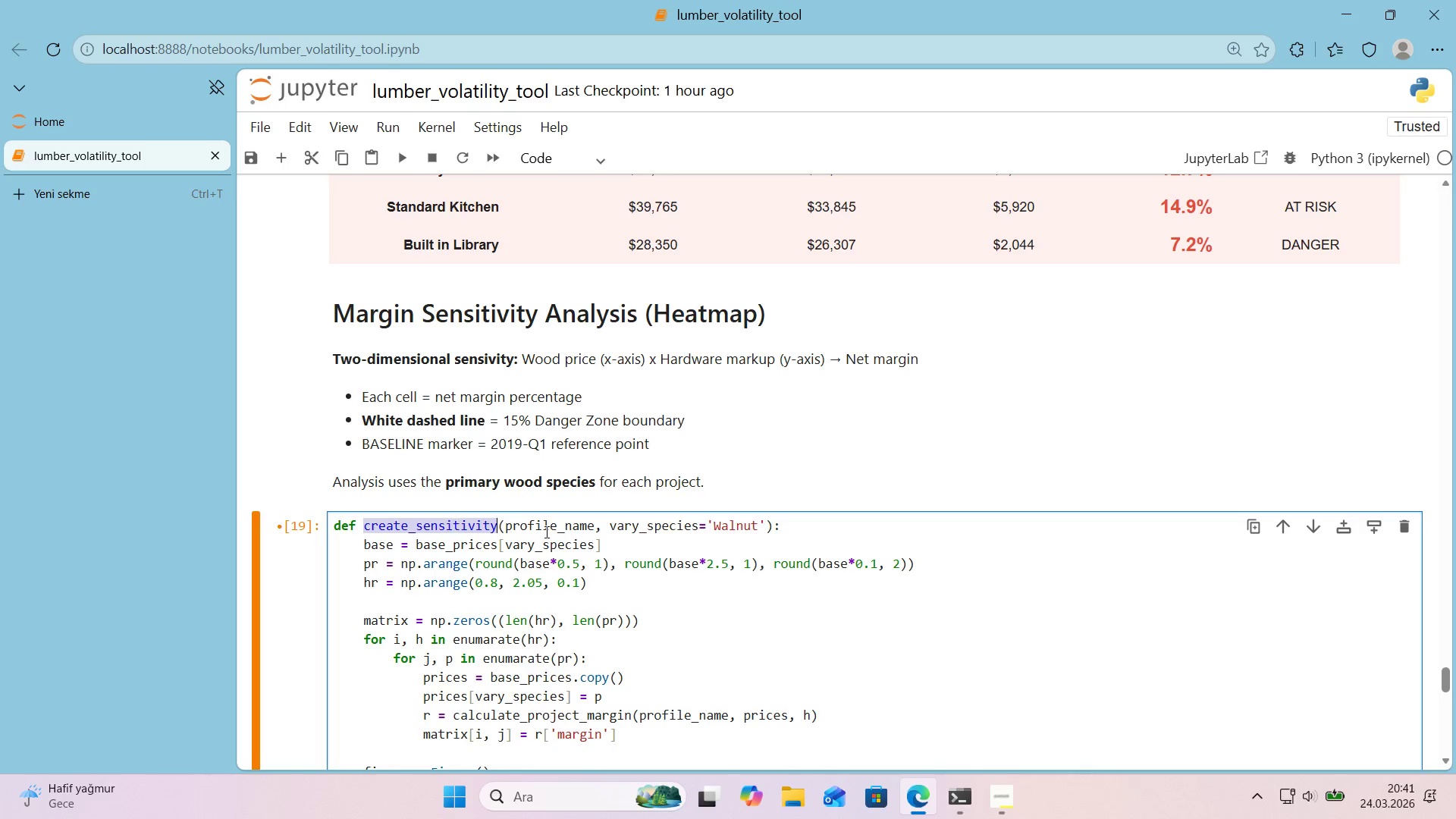 
key(Control+C)
 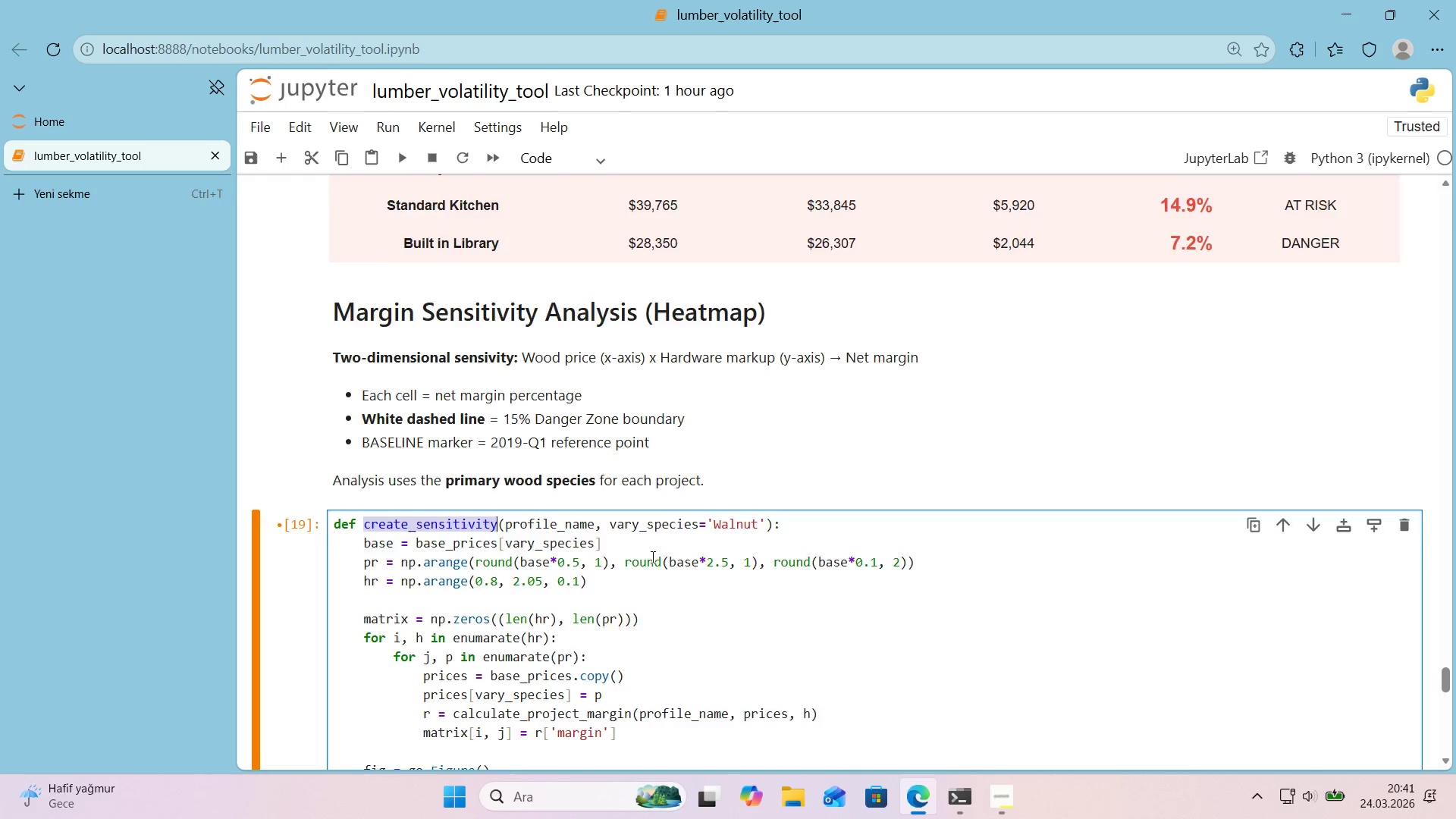 
scroll: coordinate [648, 557], scroll_direction: down, amount: 12.0
 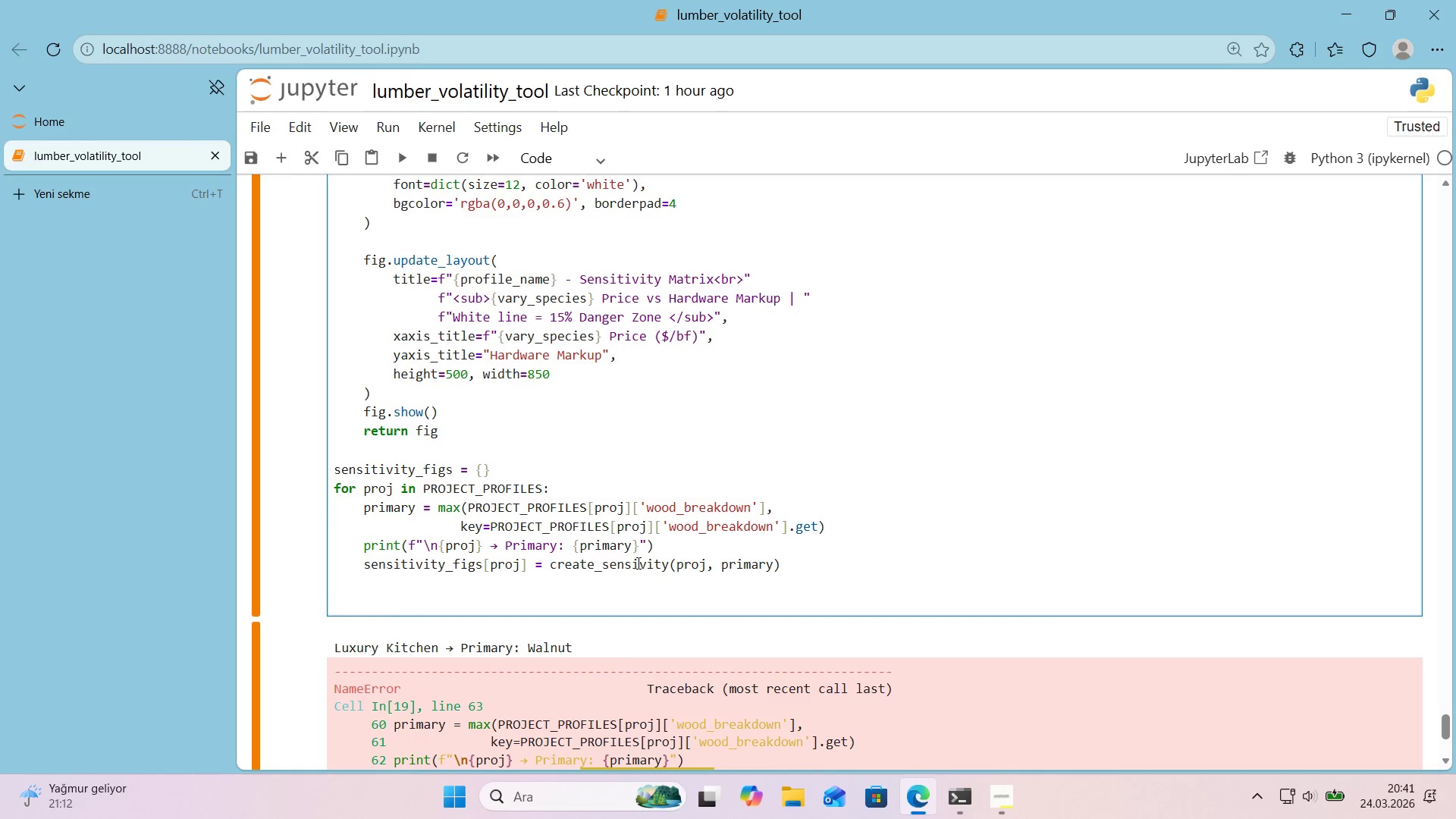 
double_click([637, 563])
 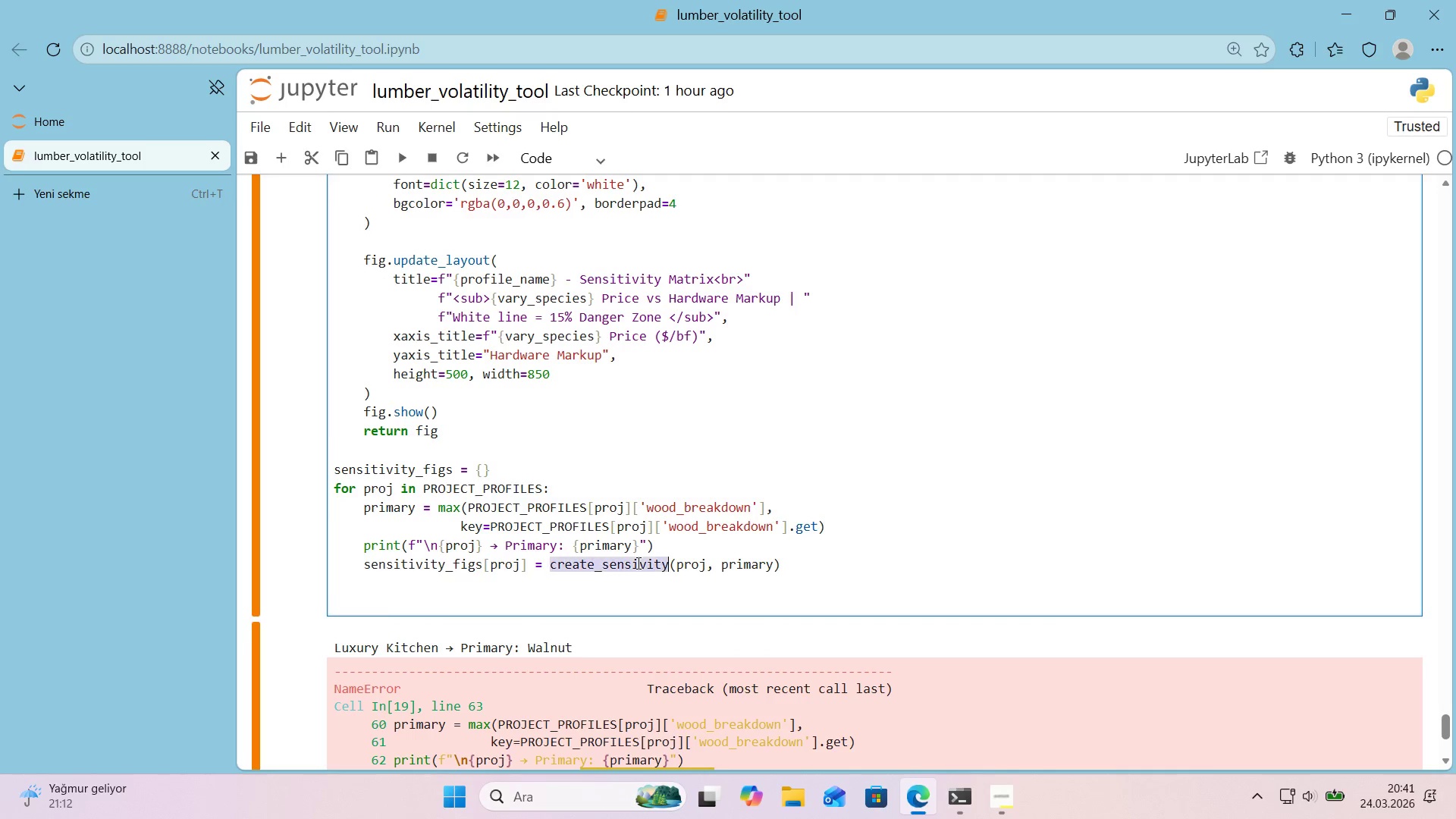 
key(Control+ControlLeft)
 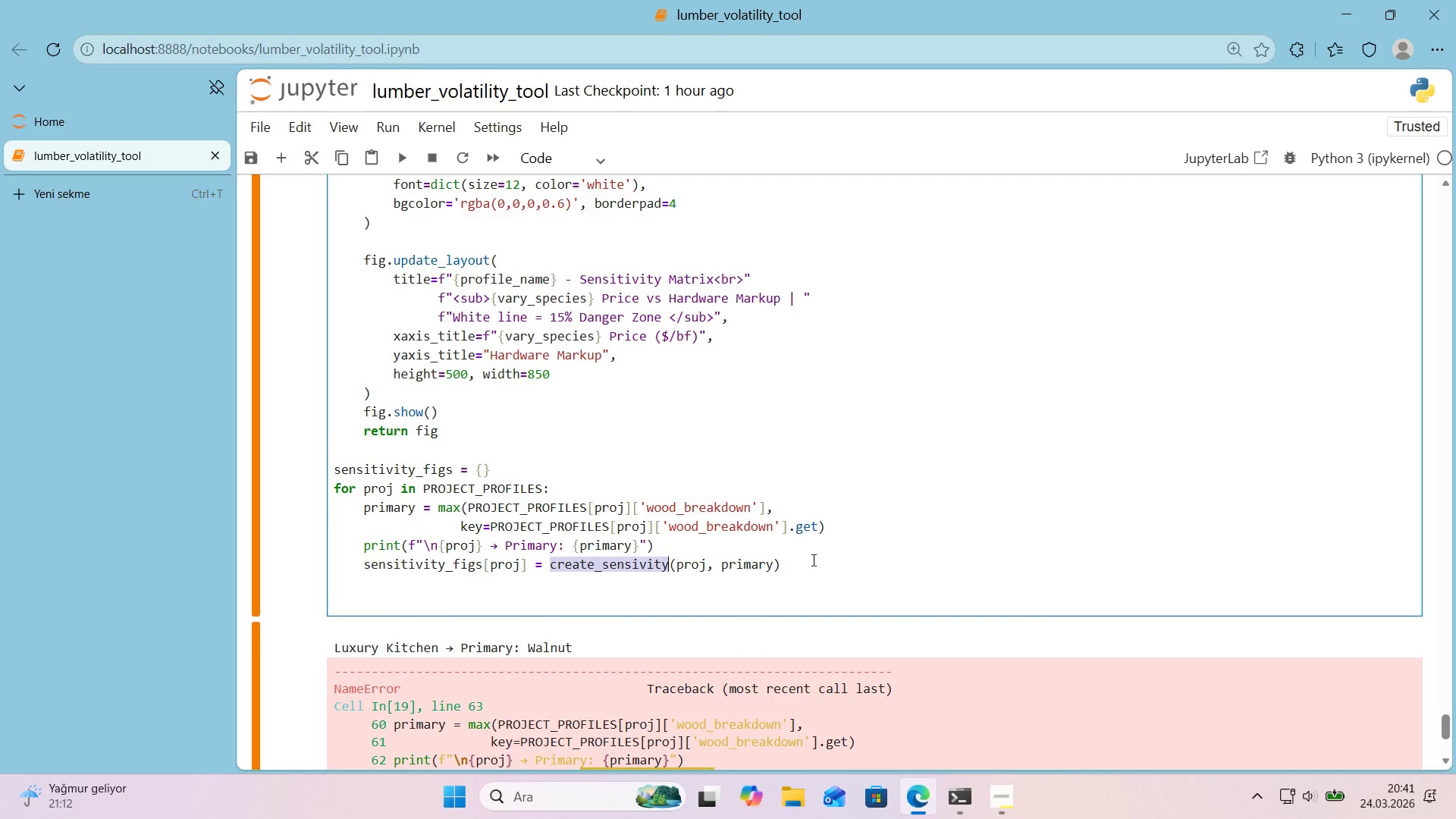 
key(Control+V)
 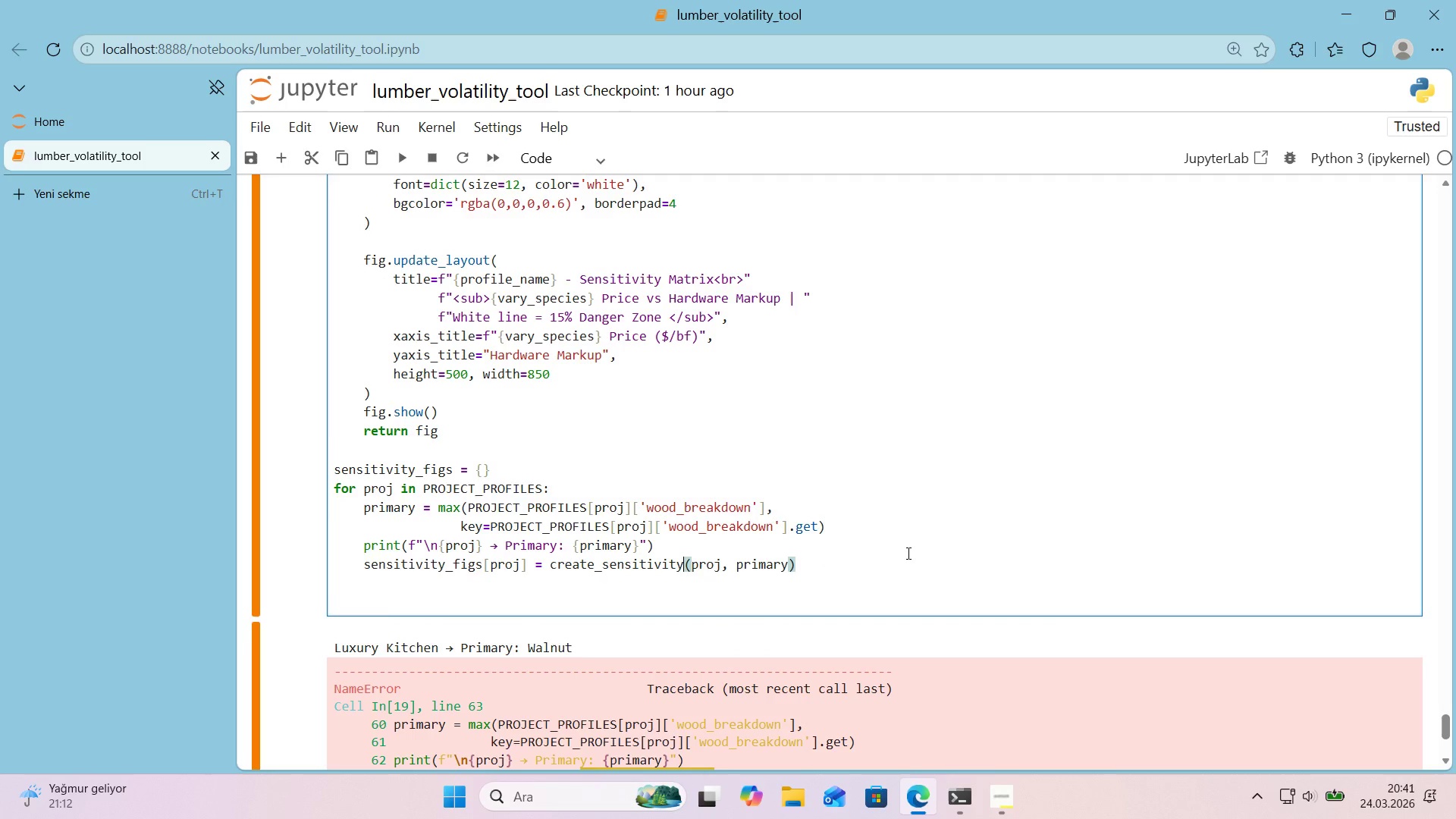 
key(Shift+Enter)
 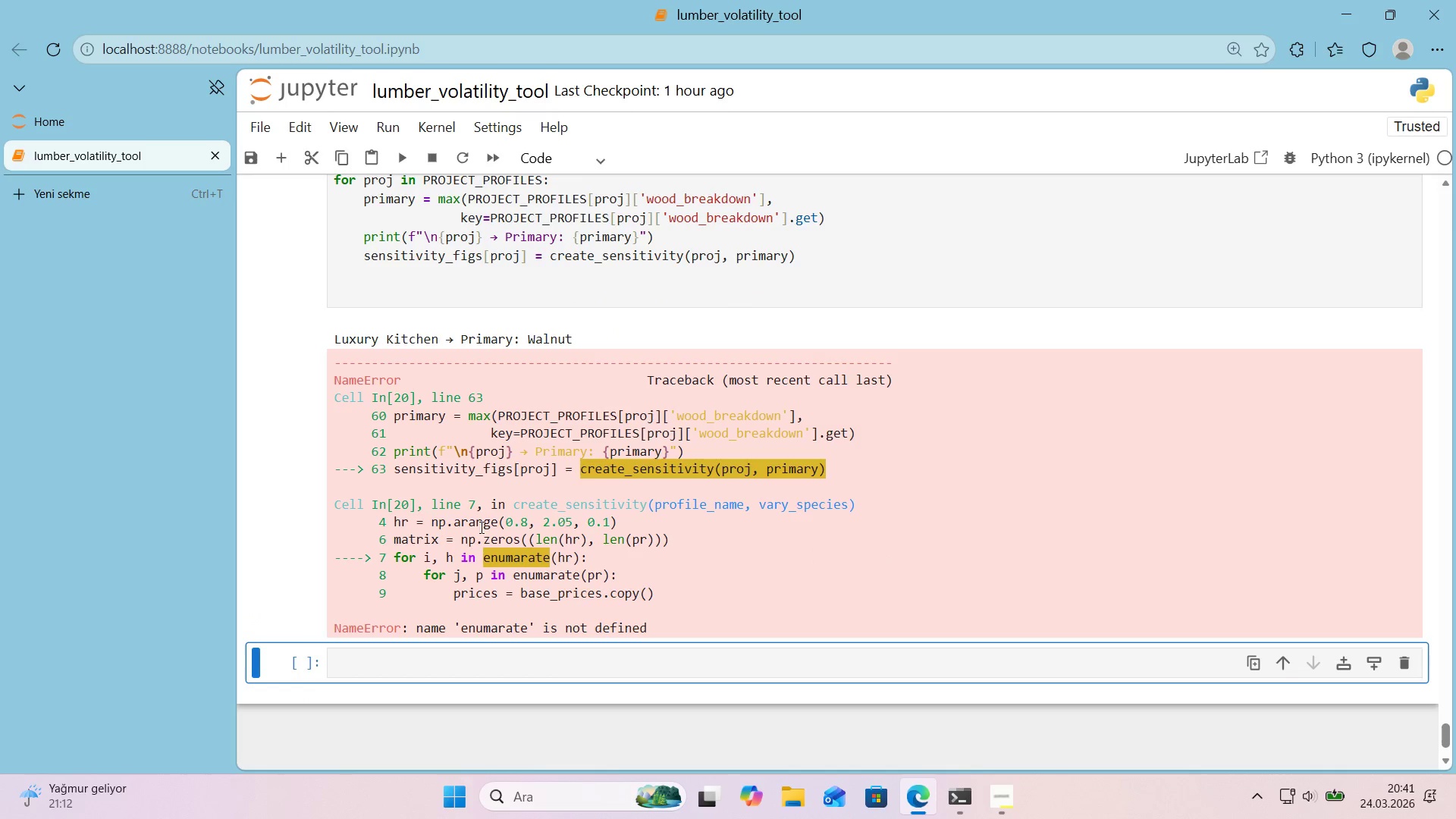 
left_click_drag(start_coordinate=[394, 560], to_coordinate=[619, 558])
 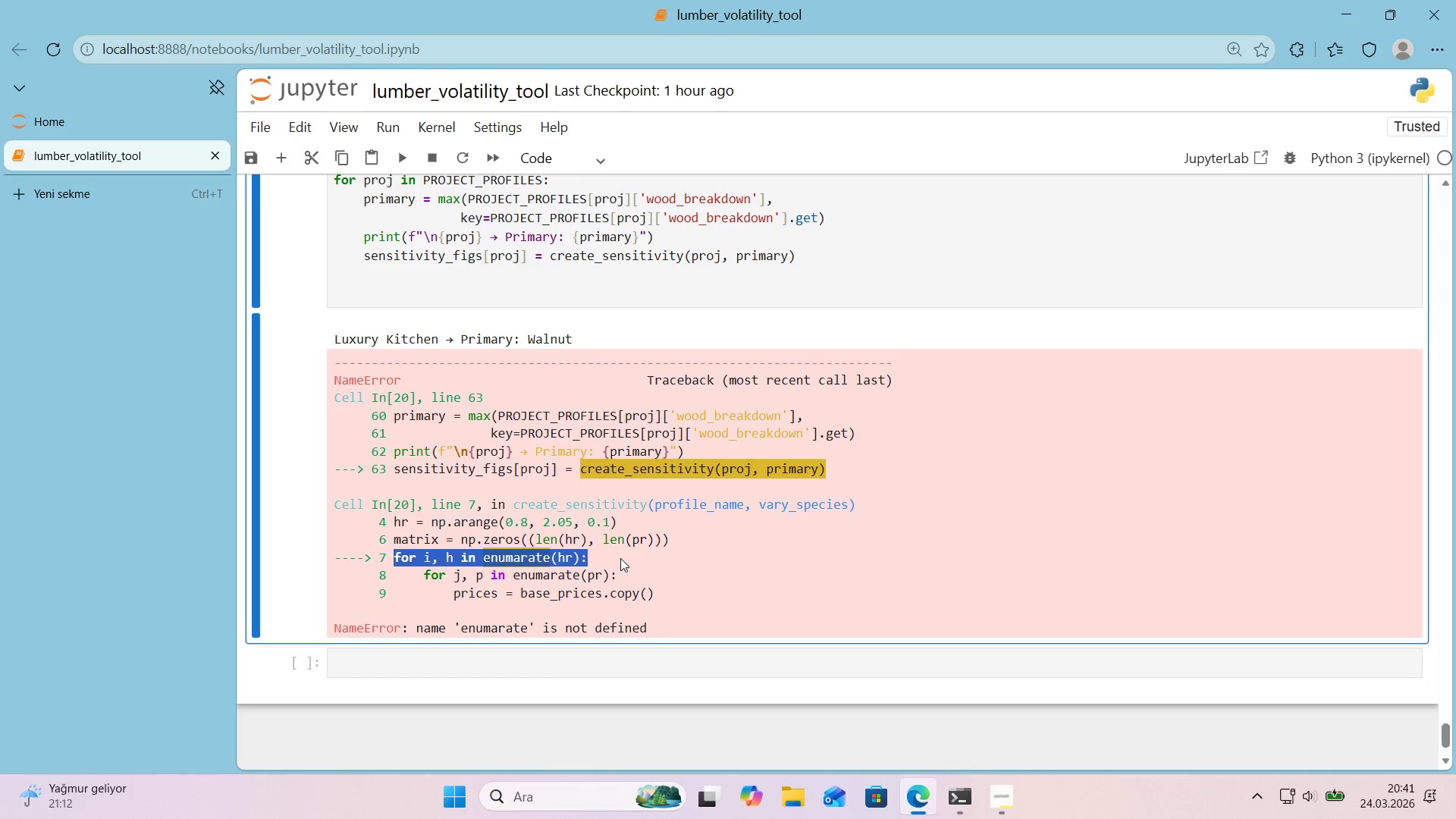 
key(Control+ControlLeft)
 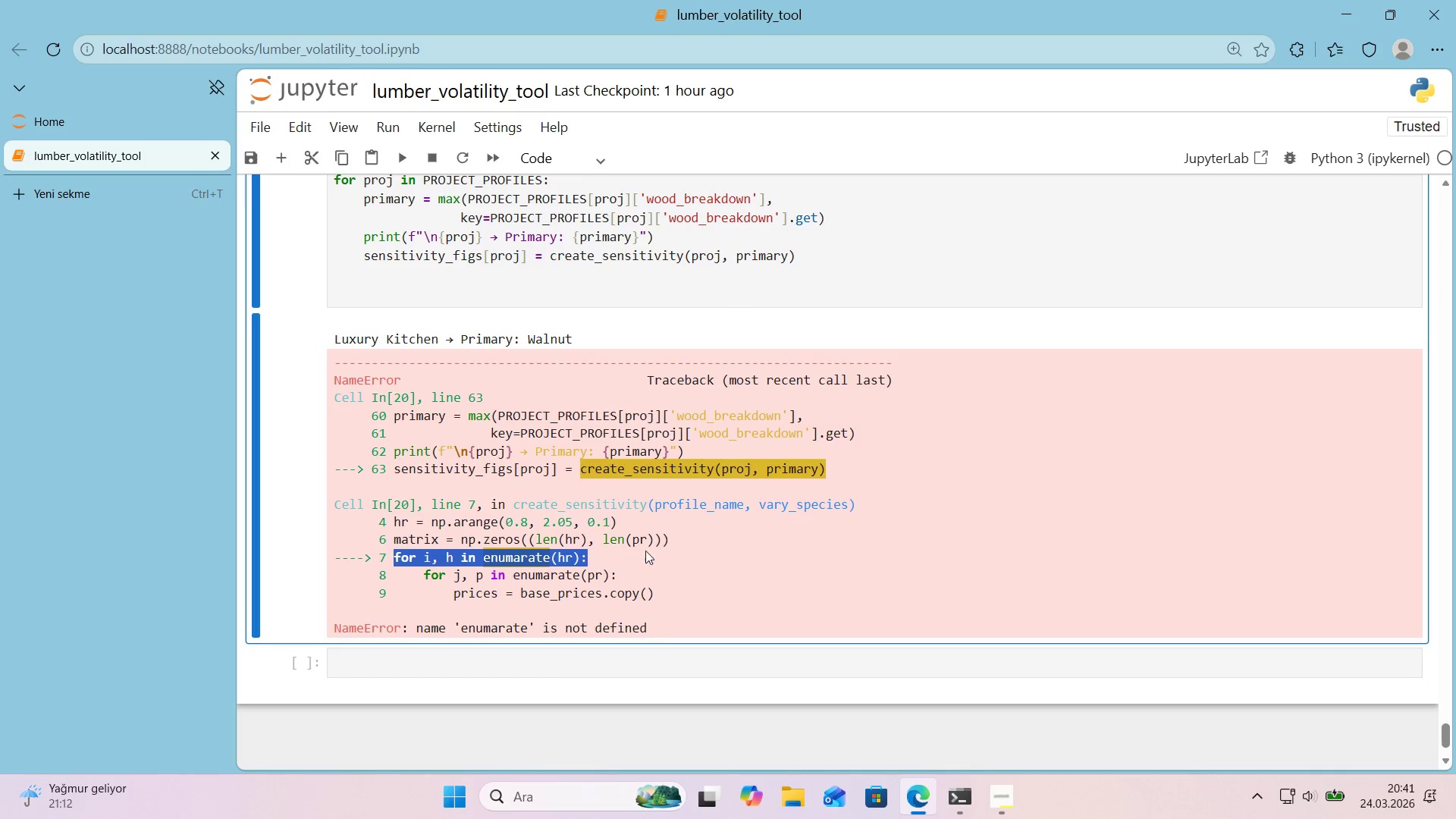 
key(Control+C)
 